 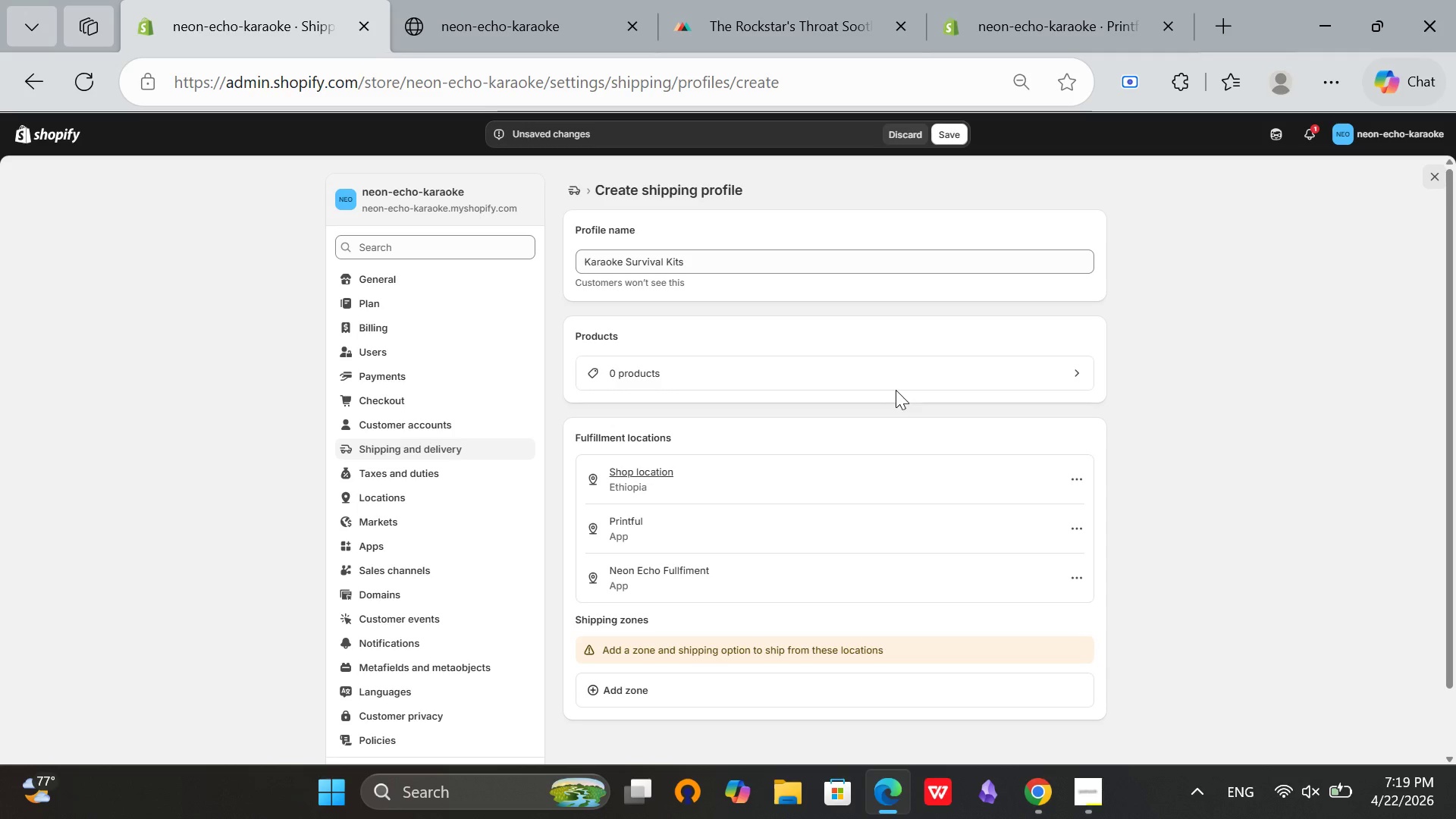 
left_click([886, 381])
 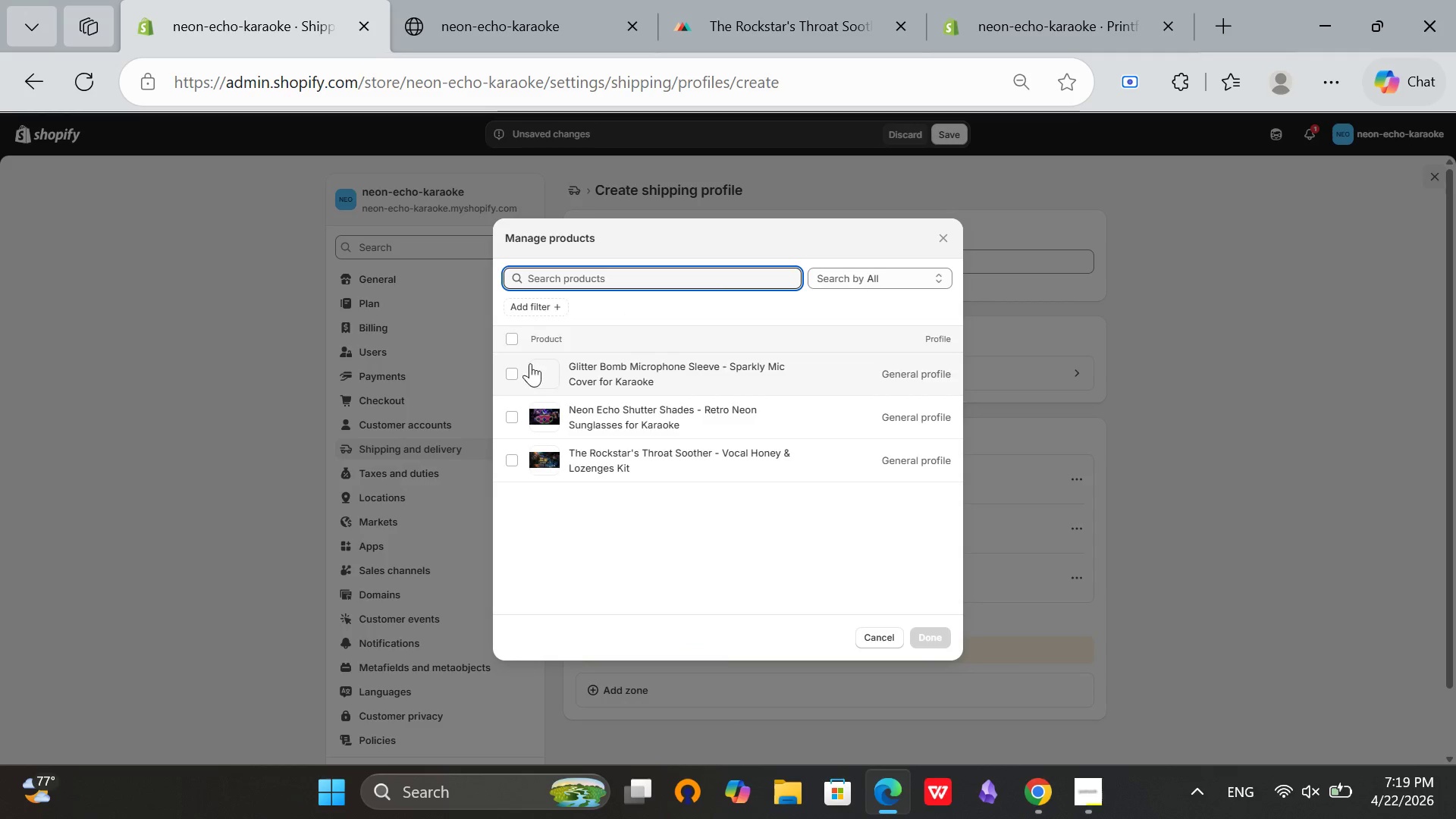 
left_click([508, 371])
 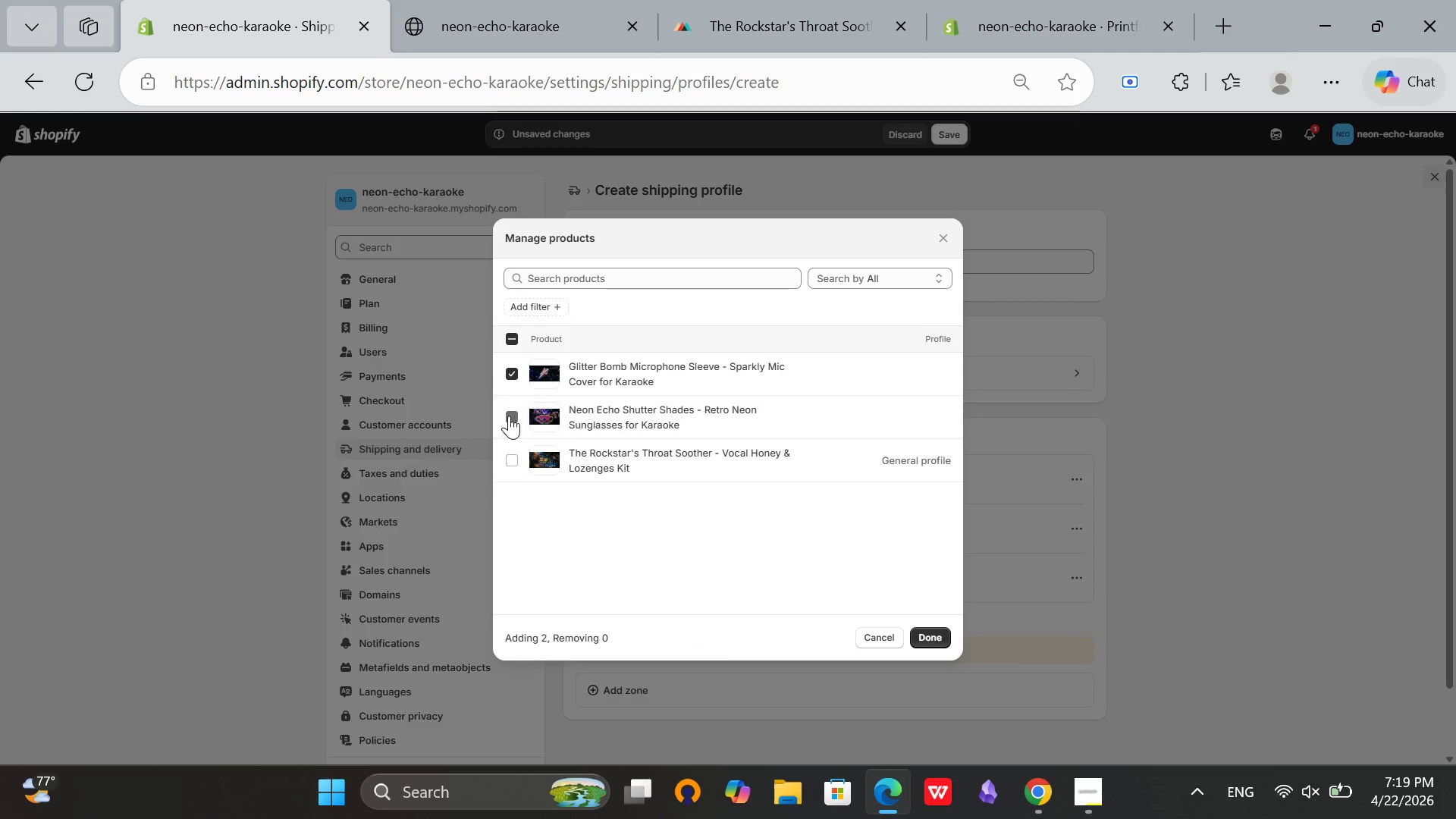 
left_click([509, 416])
 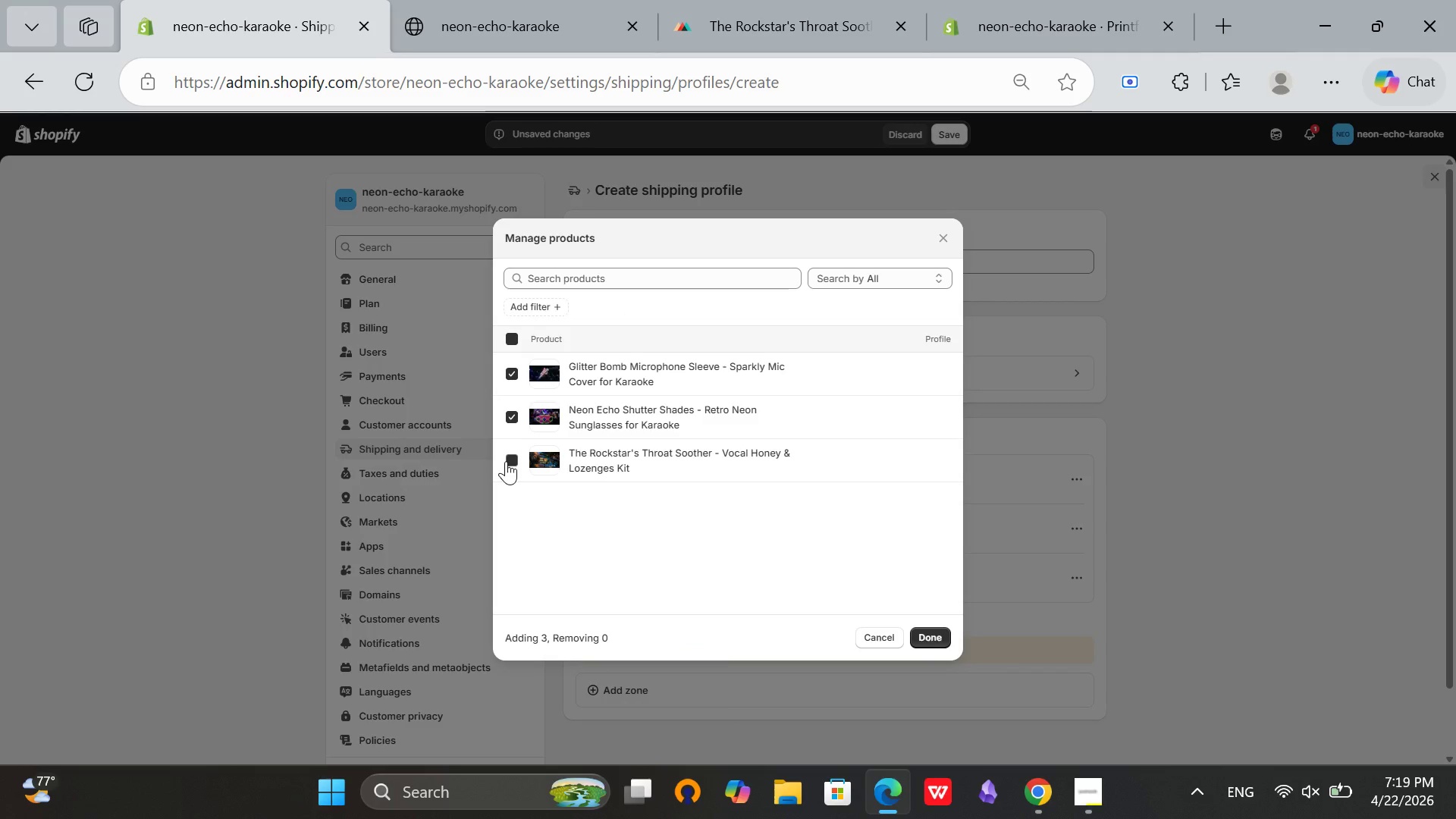 
left_click([506, 461])
 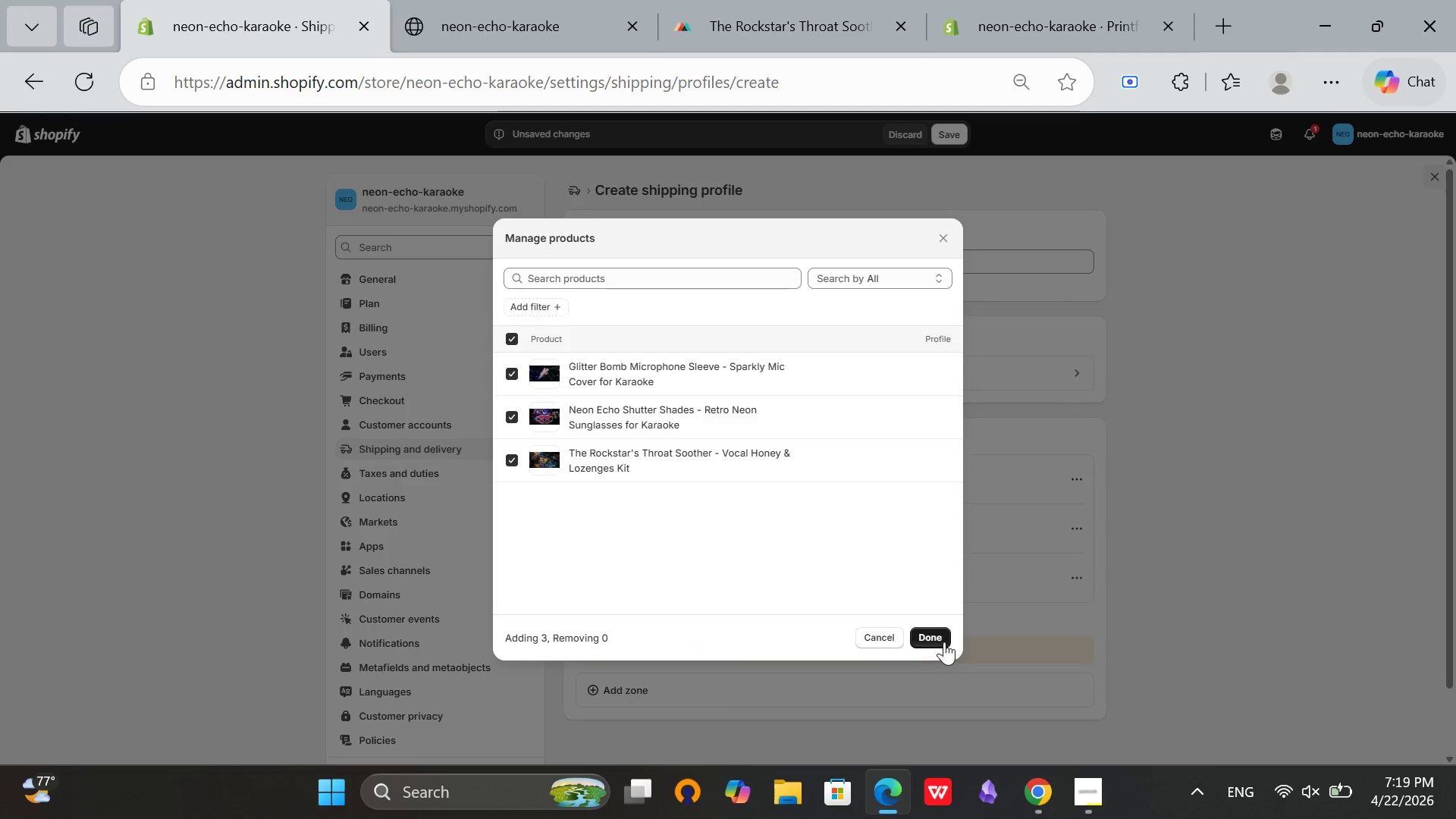 
left_click([935, 636])
 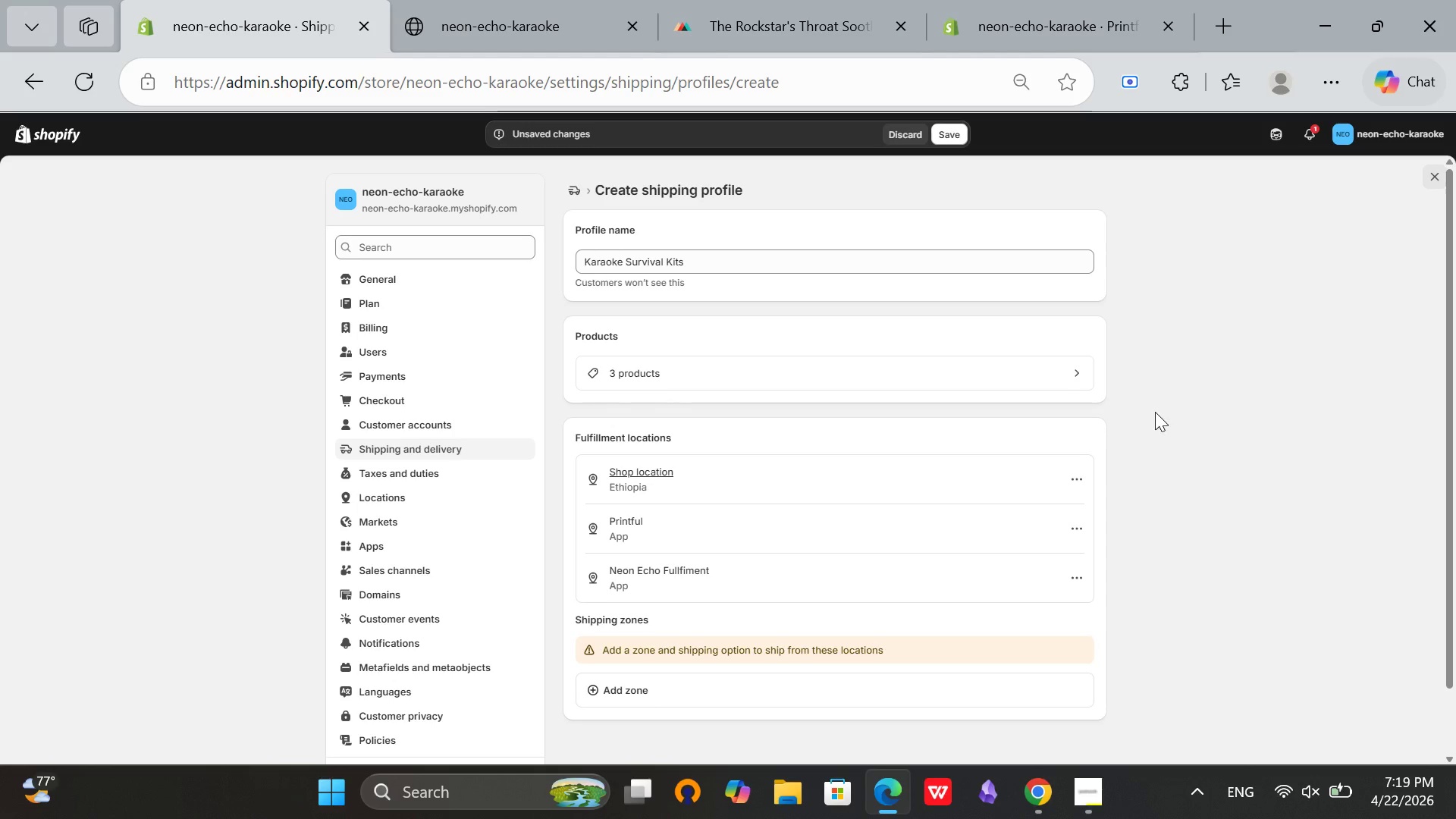 
scroll: coordinate [1155, 412], scroll_direction: down, amount: 2.0
 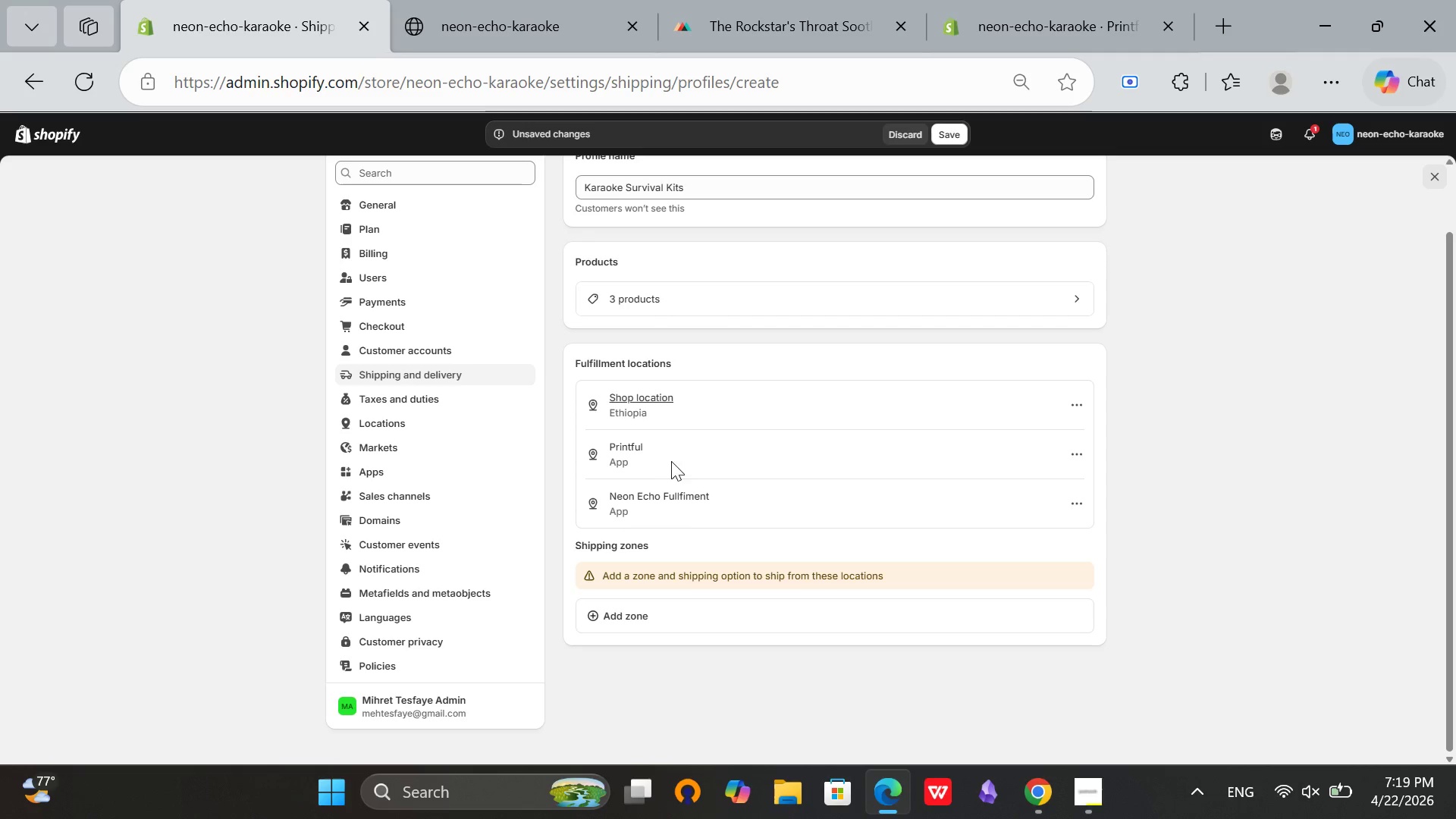 
left_click([653, 506])
 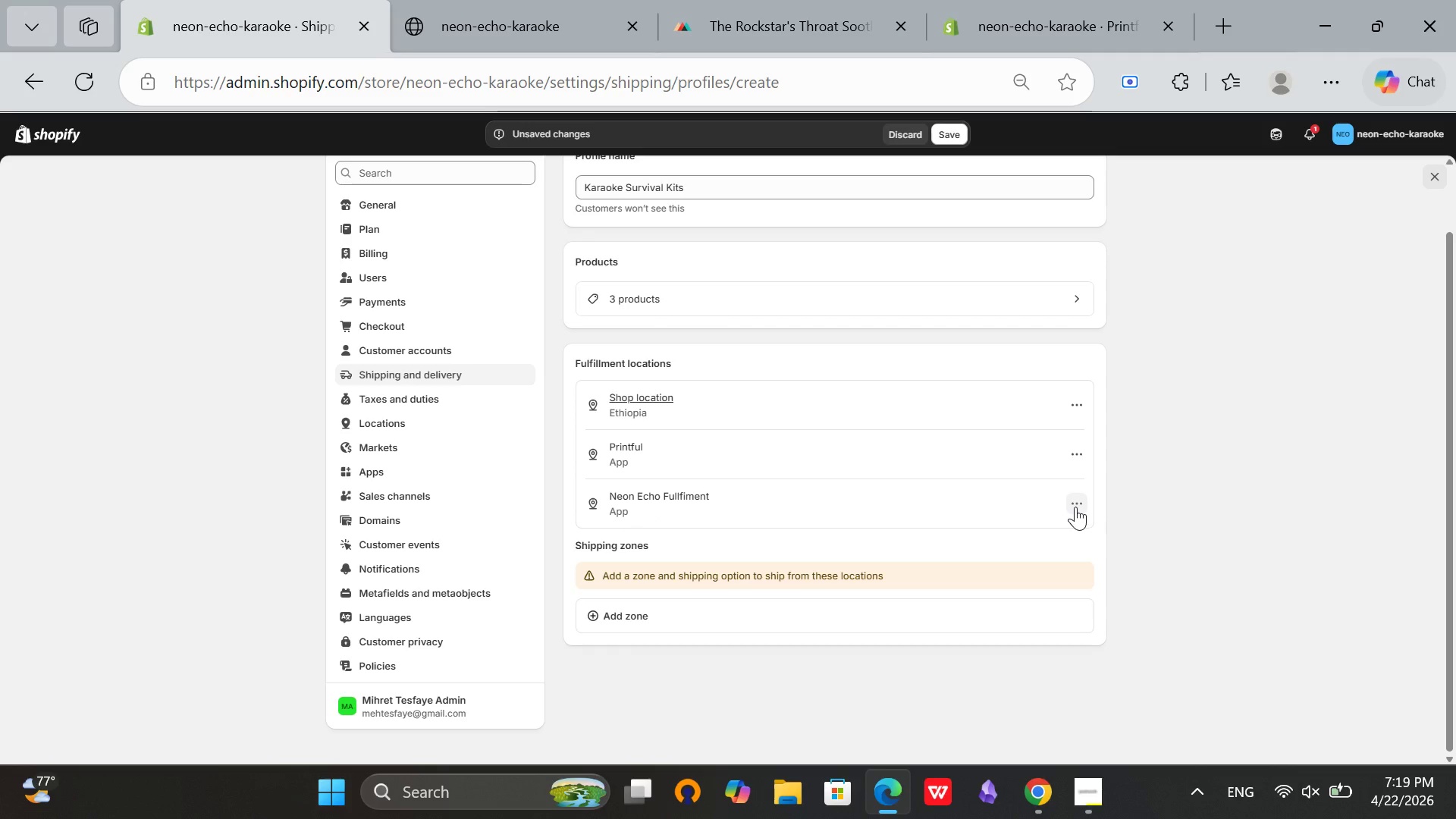 
left_click([1075, 507])
 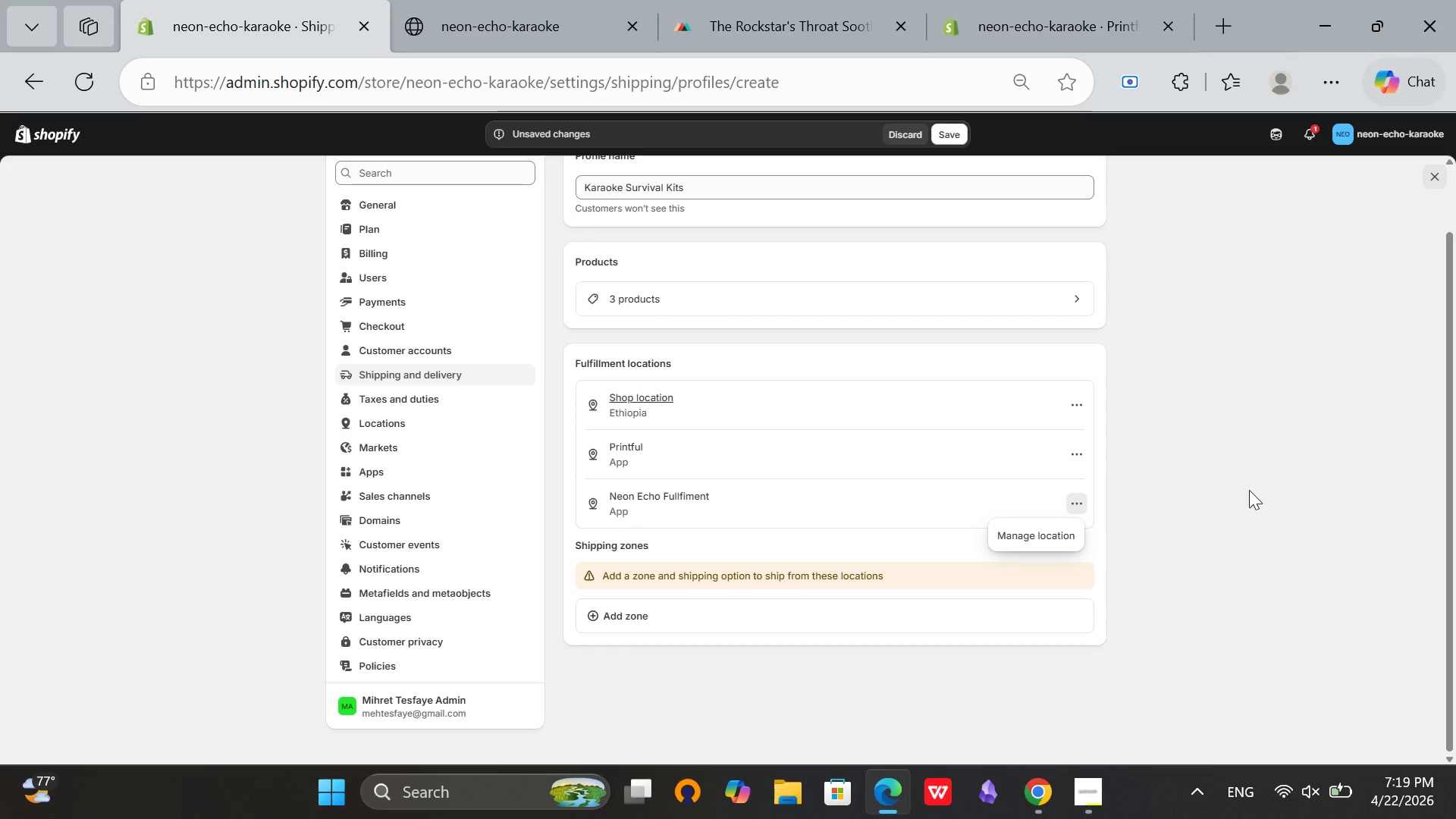 
left_click([1250, 488])
 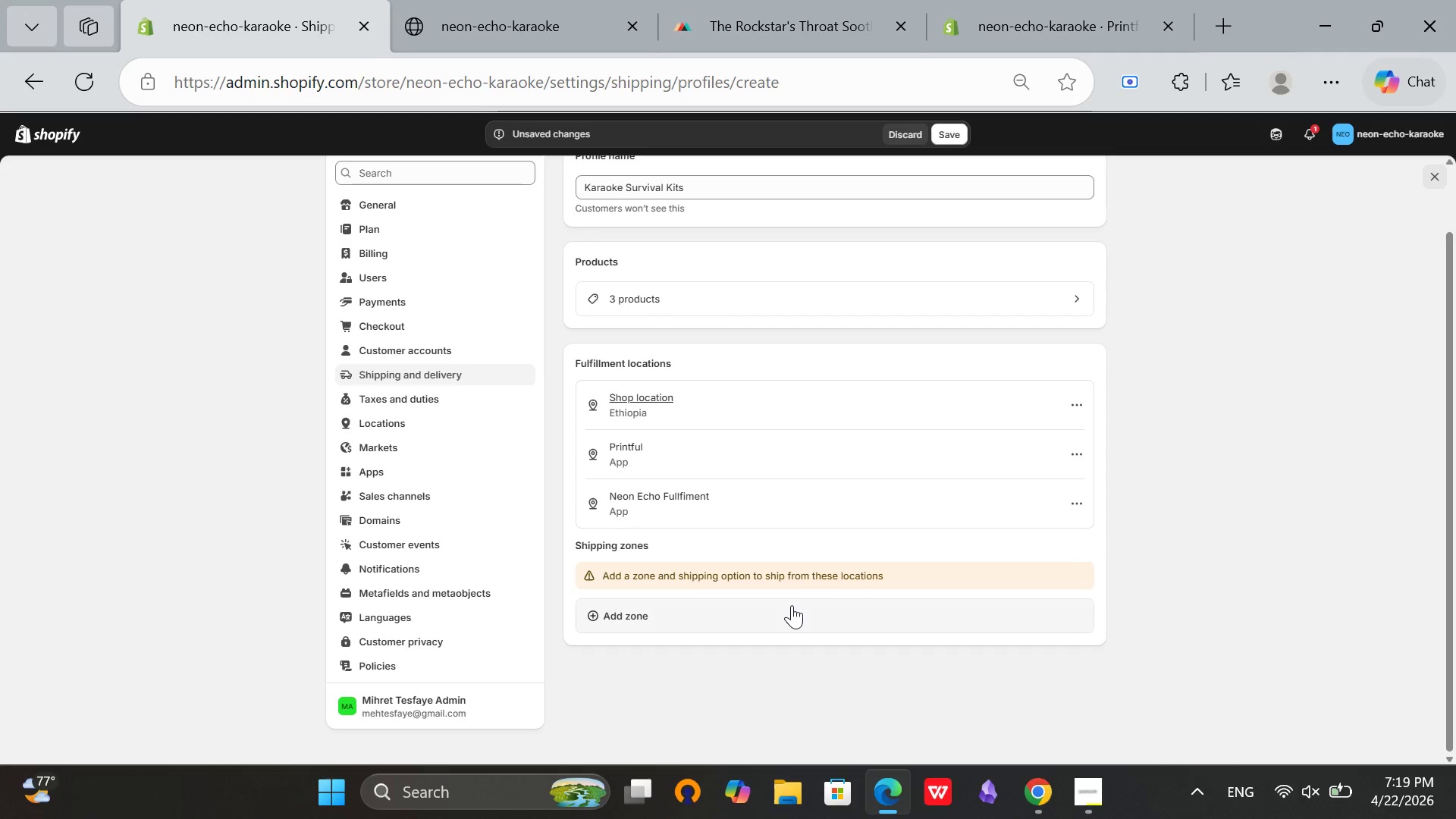 
left_click([792, 605])
 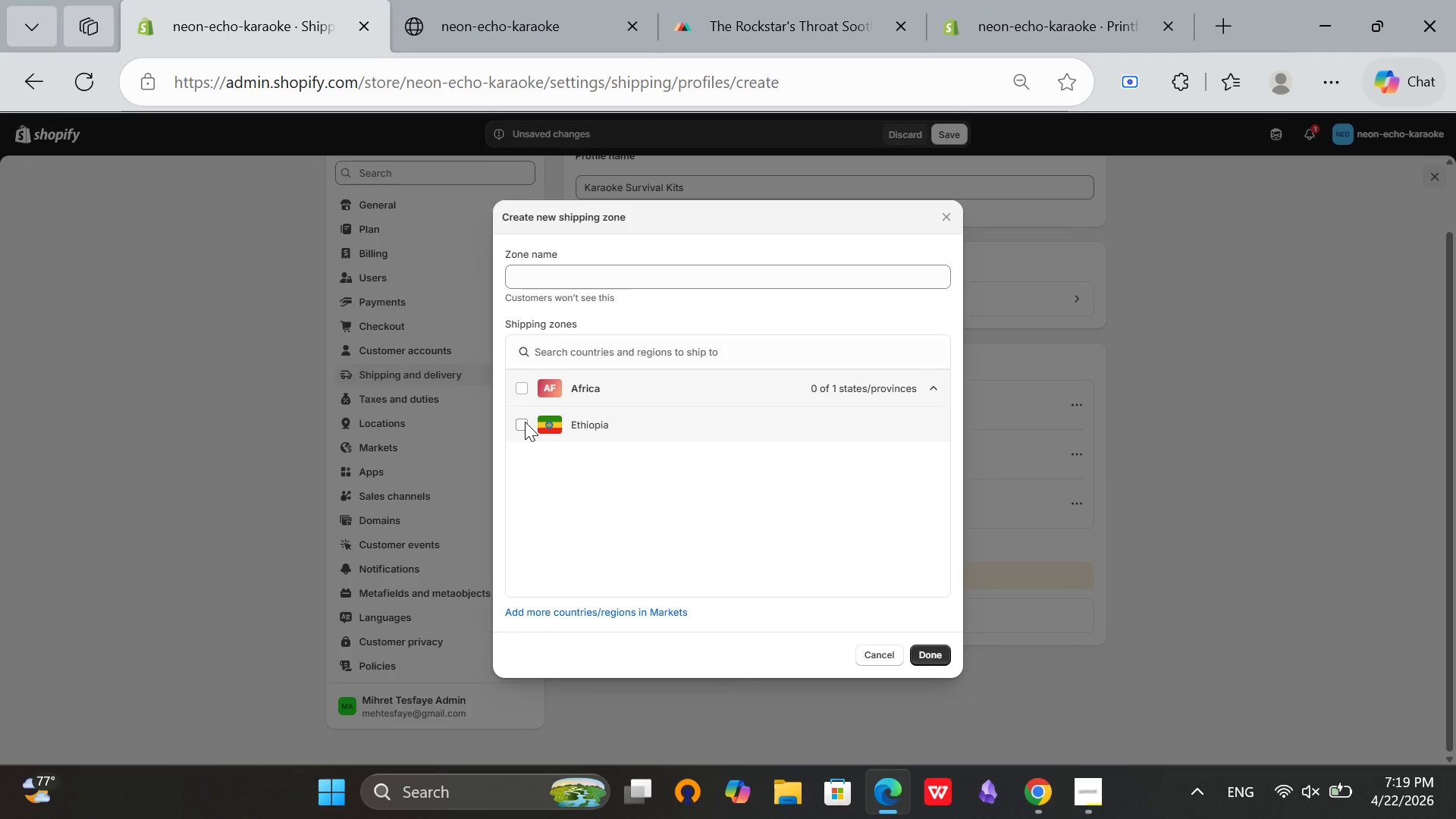 
scroll: coordinate [945, 650], scroll_direction: up, amount: 4.0
 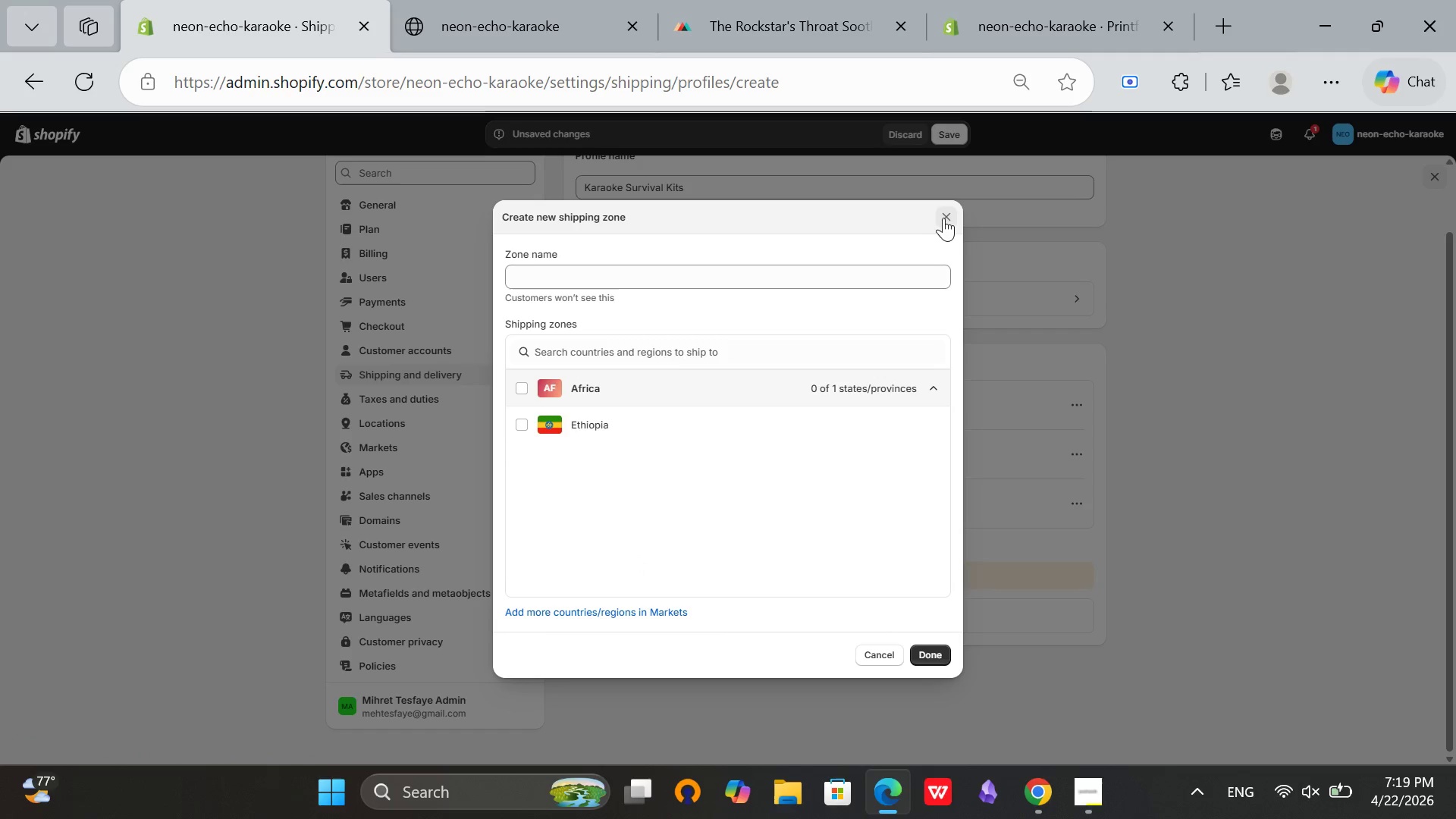 
left_click([946, 212])
 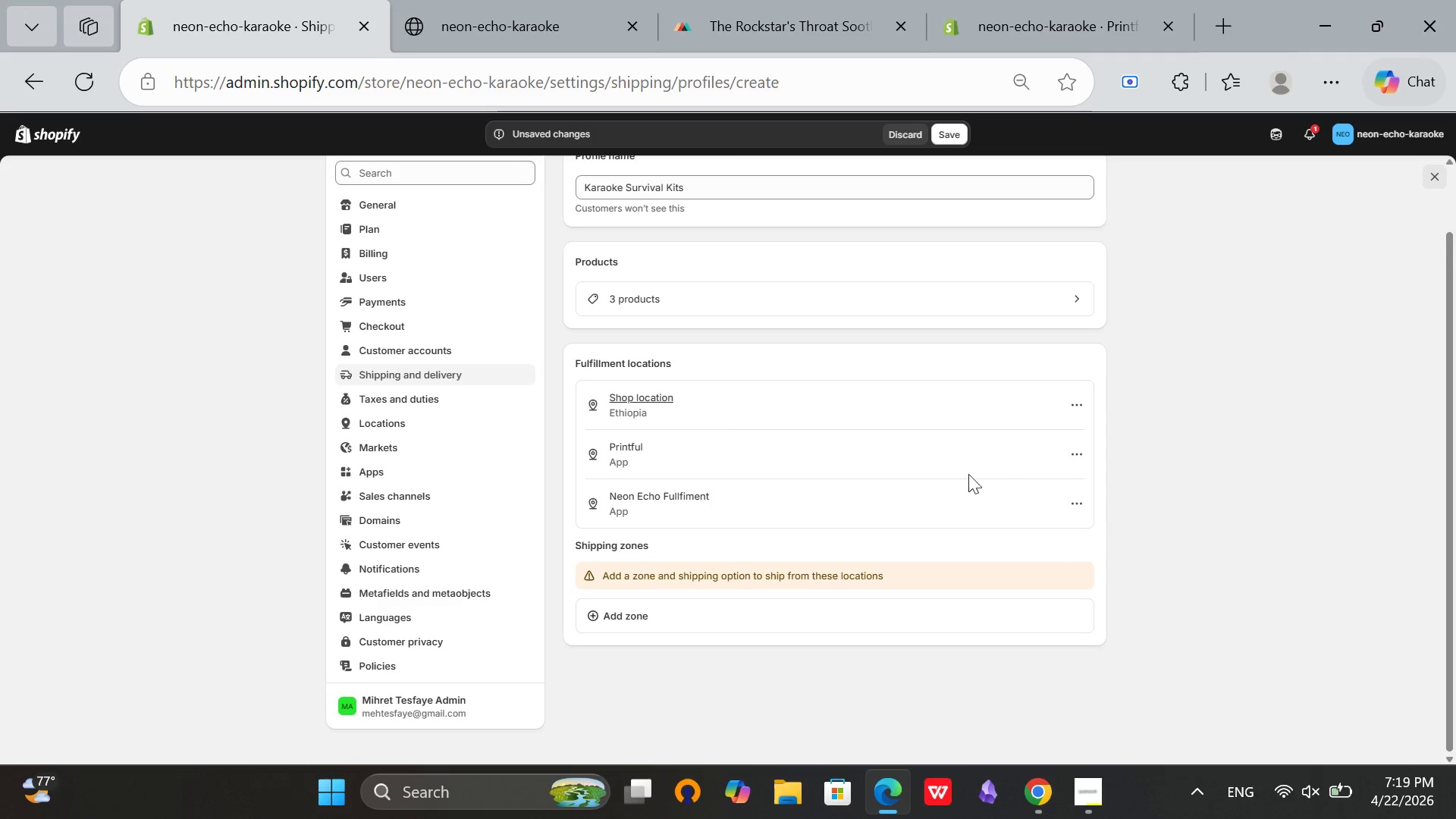 
scroll: coordinate [909, 443], scroll_direction: up, amount: 1.0
 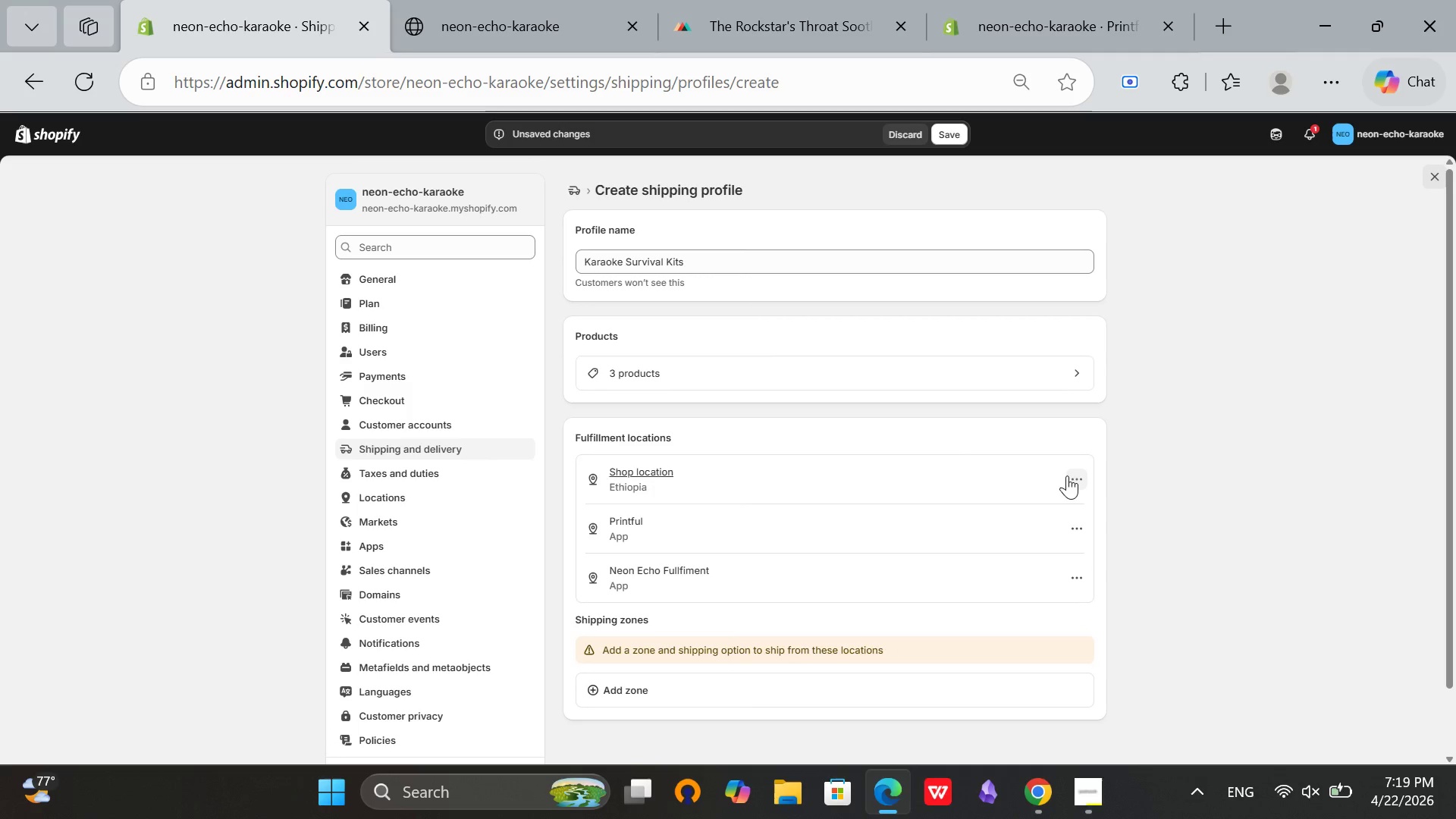 
left_click([1067, 475])
 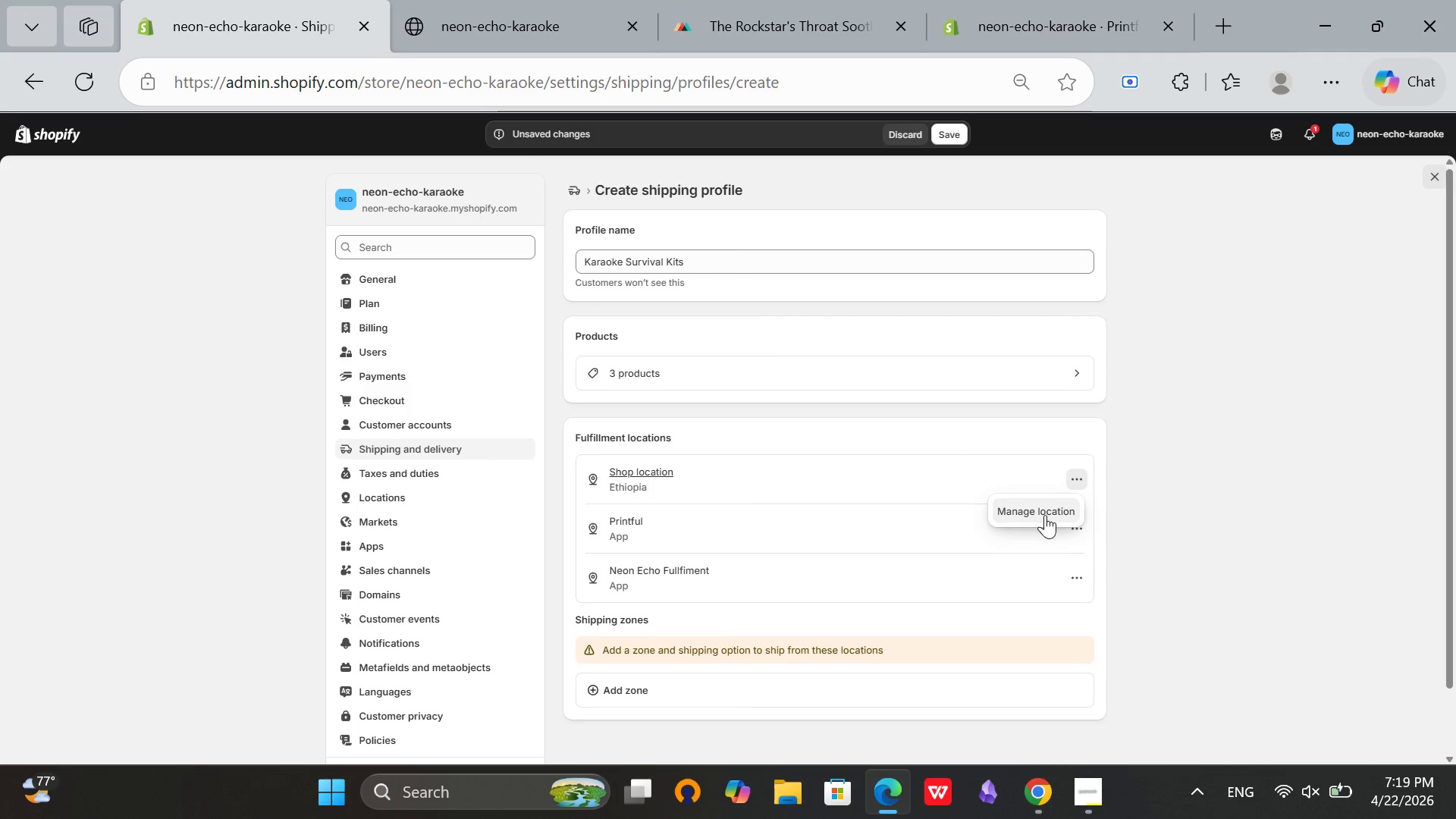 
left_click([1045, 515])
 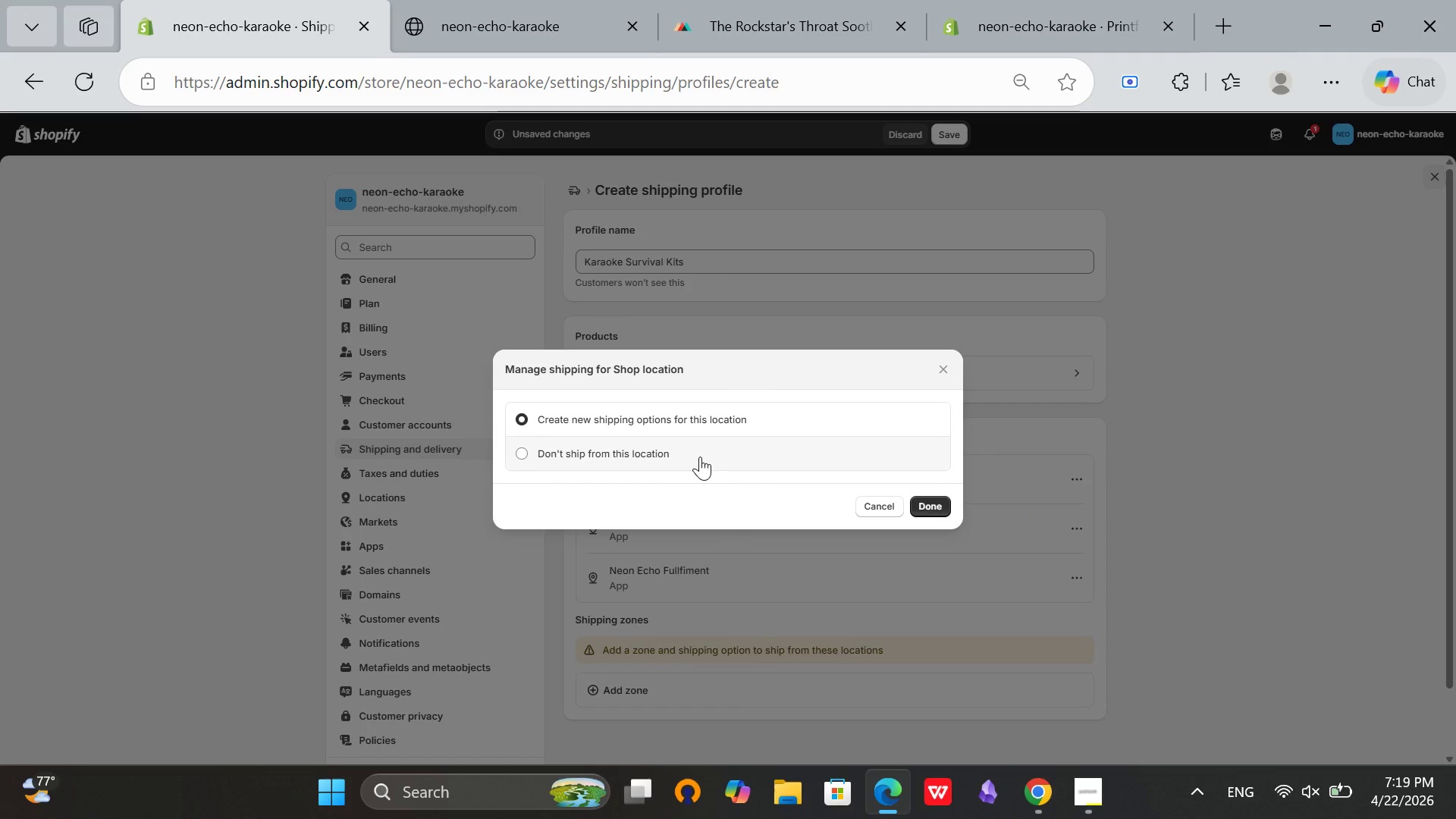 
left_click([700, 457])
 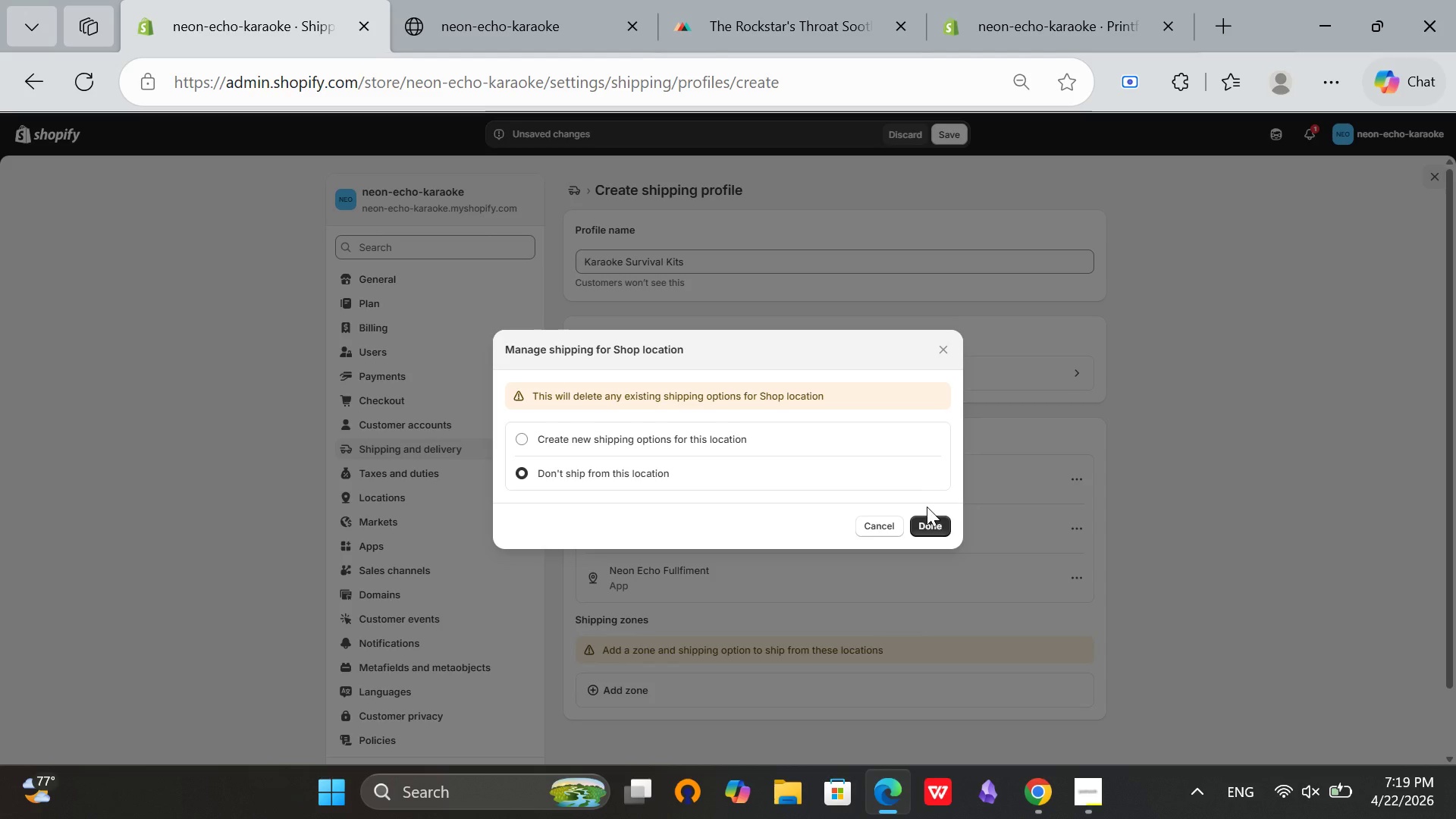 
left_click([933, 529])
 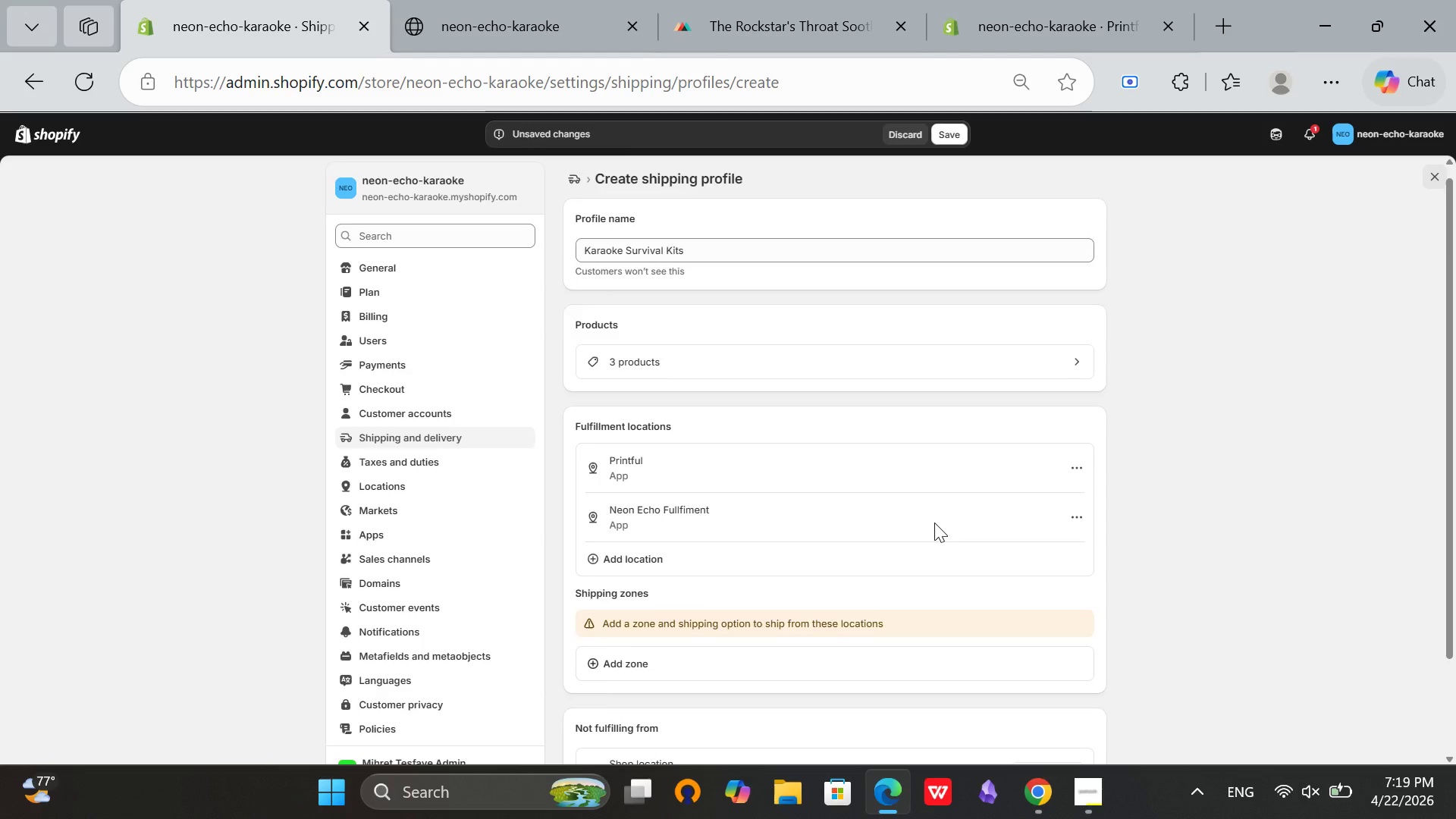 
scroll: coordinate [934, 522], scroll_direction: down, amount: 1.0
 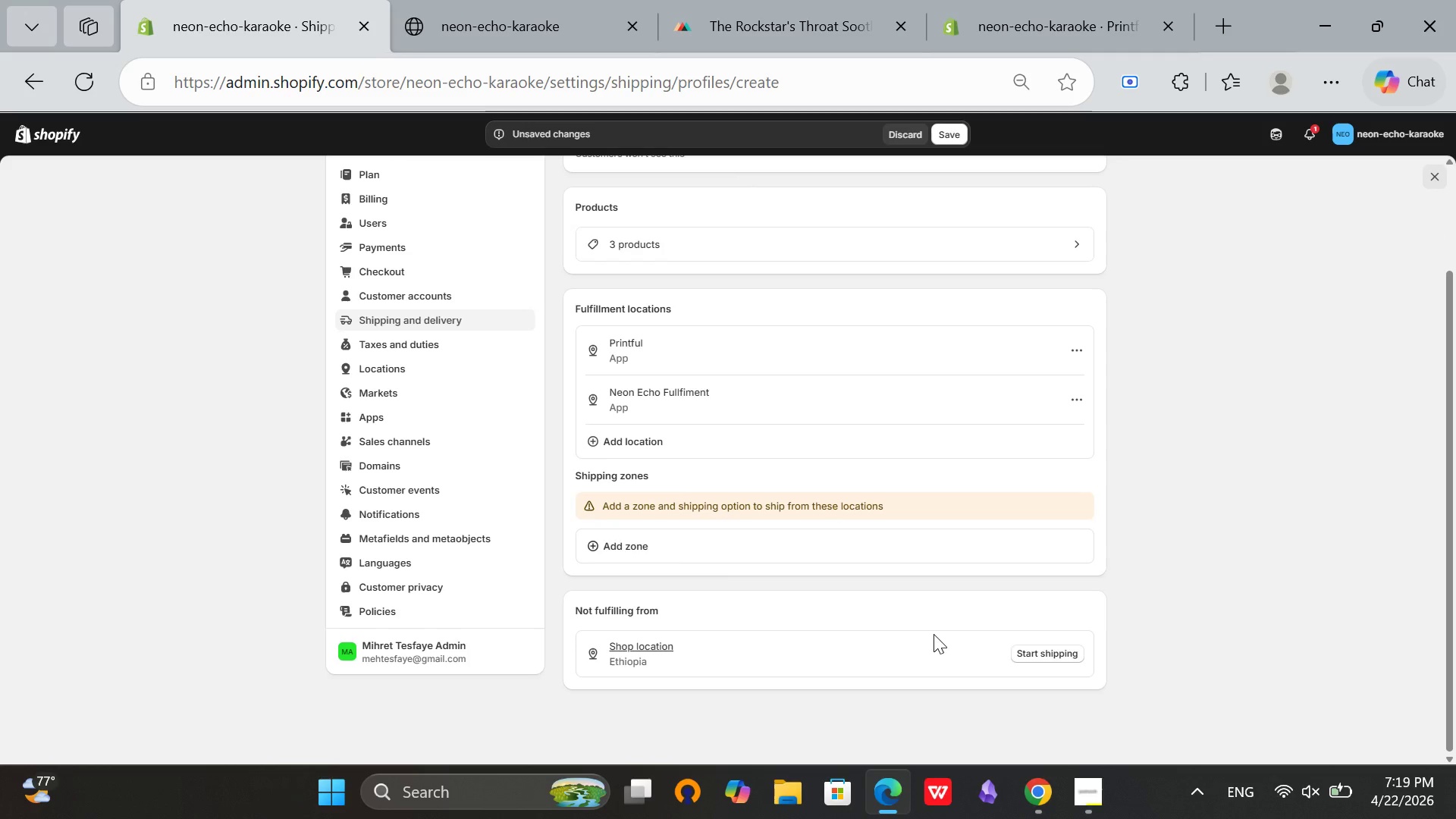 
scroll: coordinate [784, 591], scroll_direction: up, amount: 4.0
 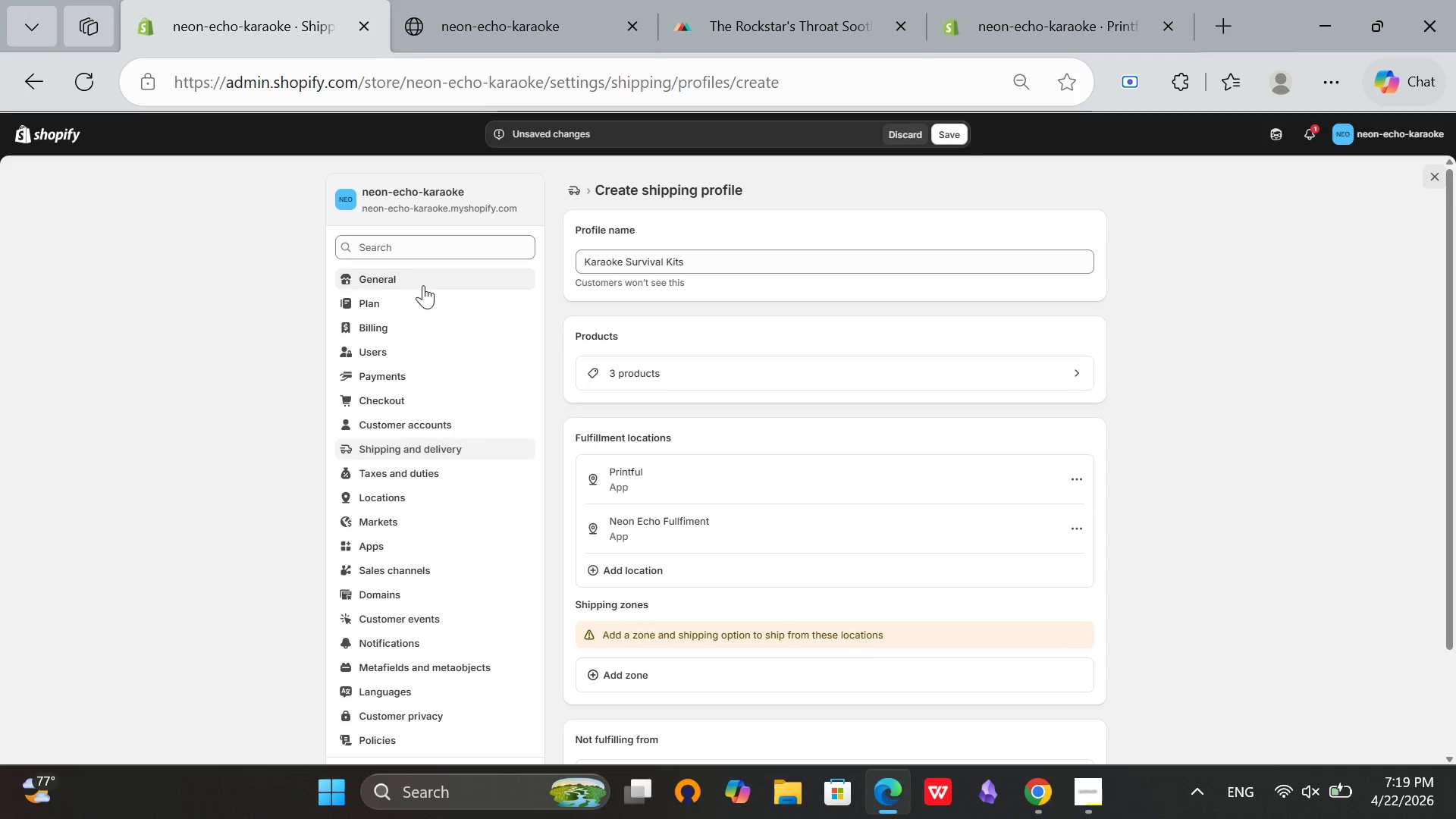 
left_click([423, 285])
 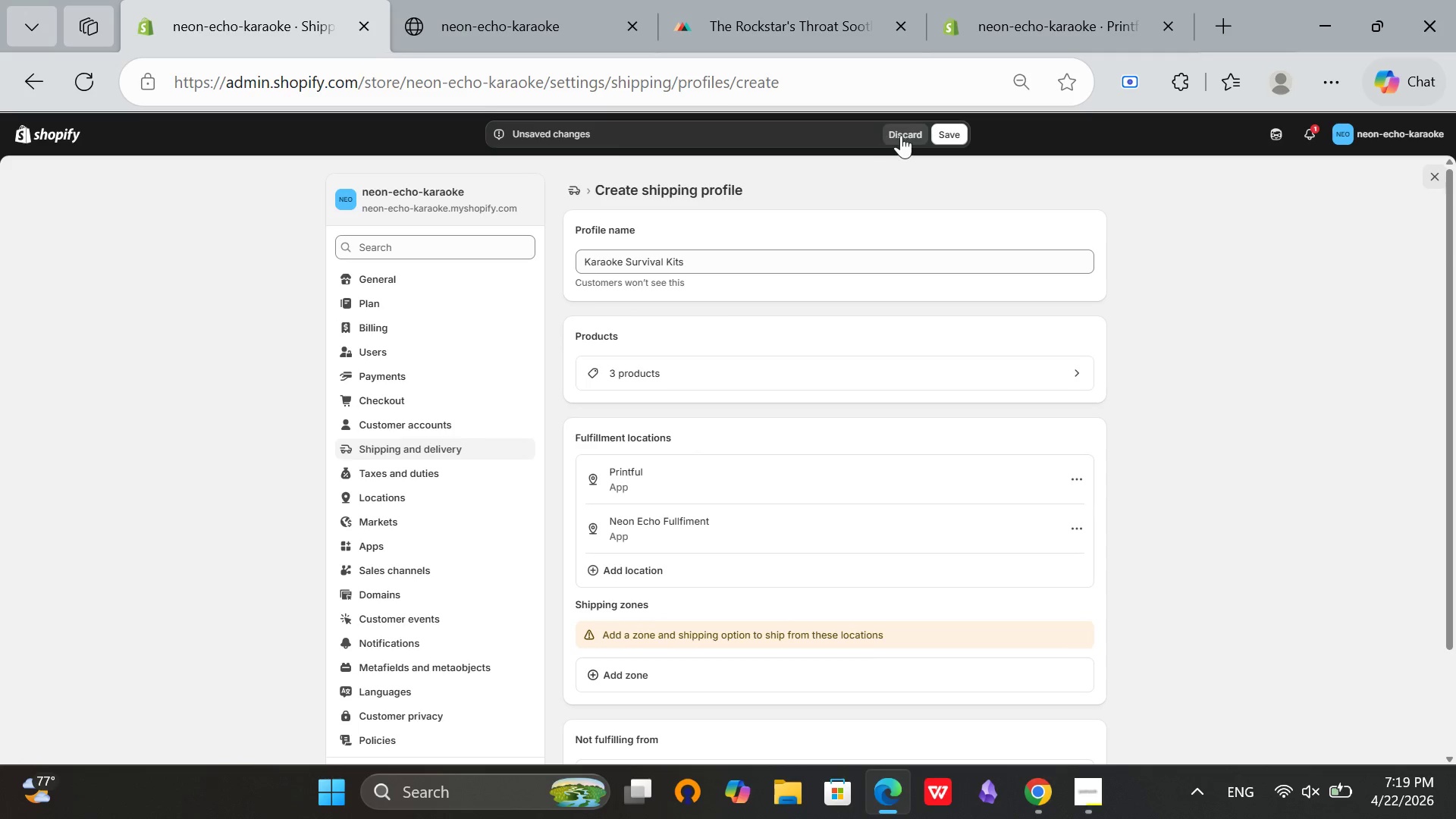 
left_click([905, 135])
 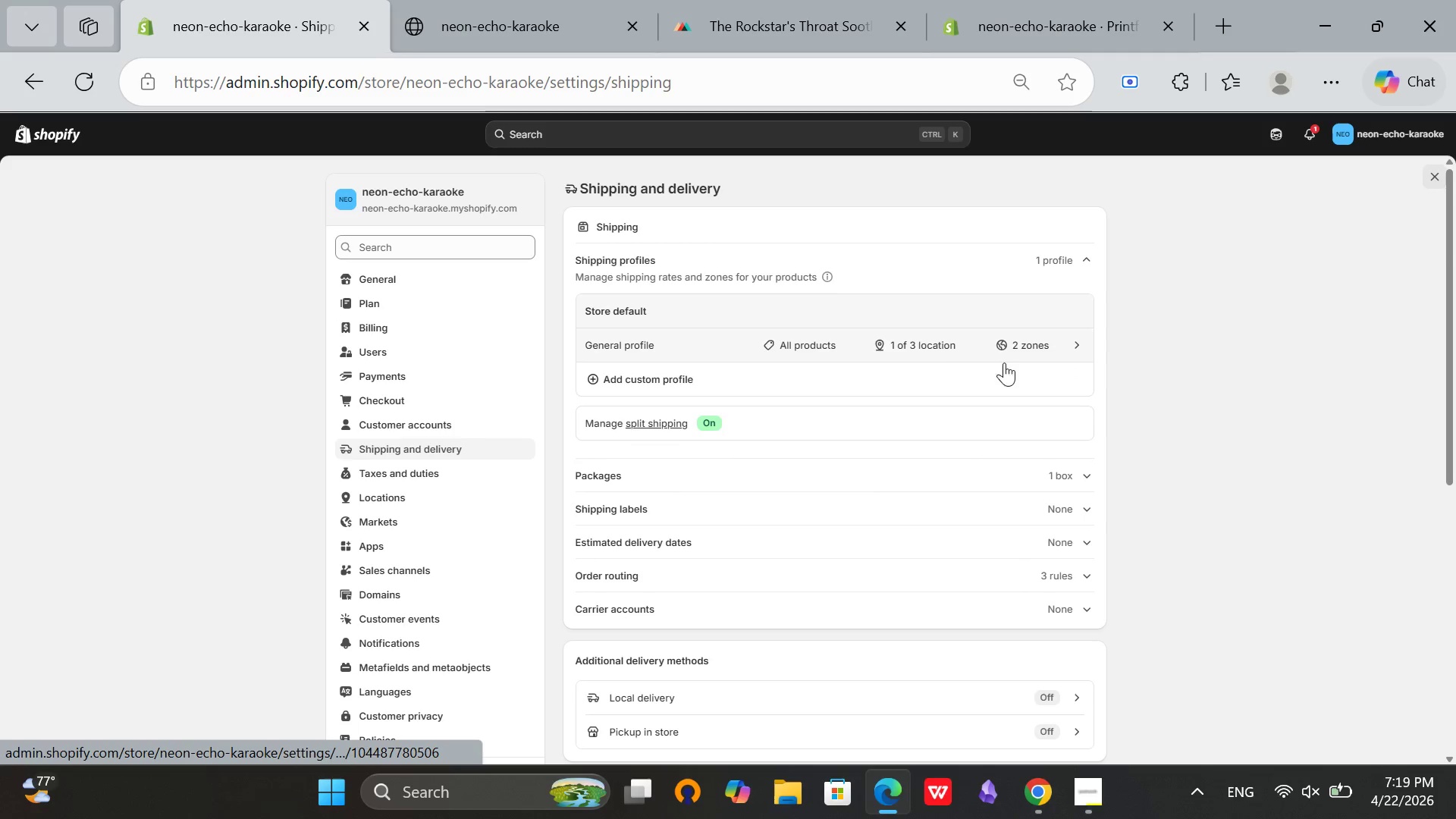 
left_click([902, 341])
 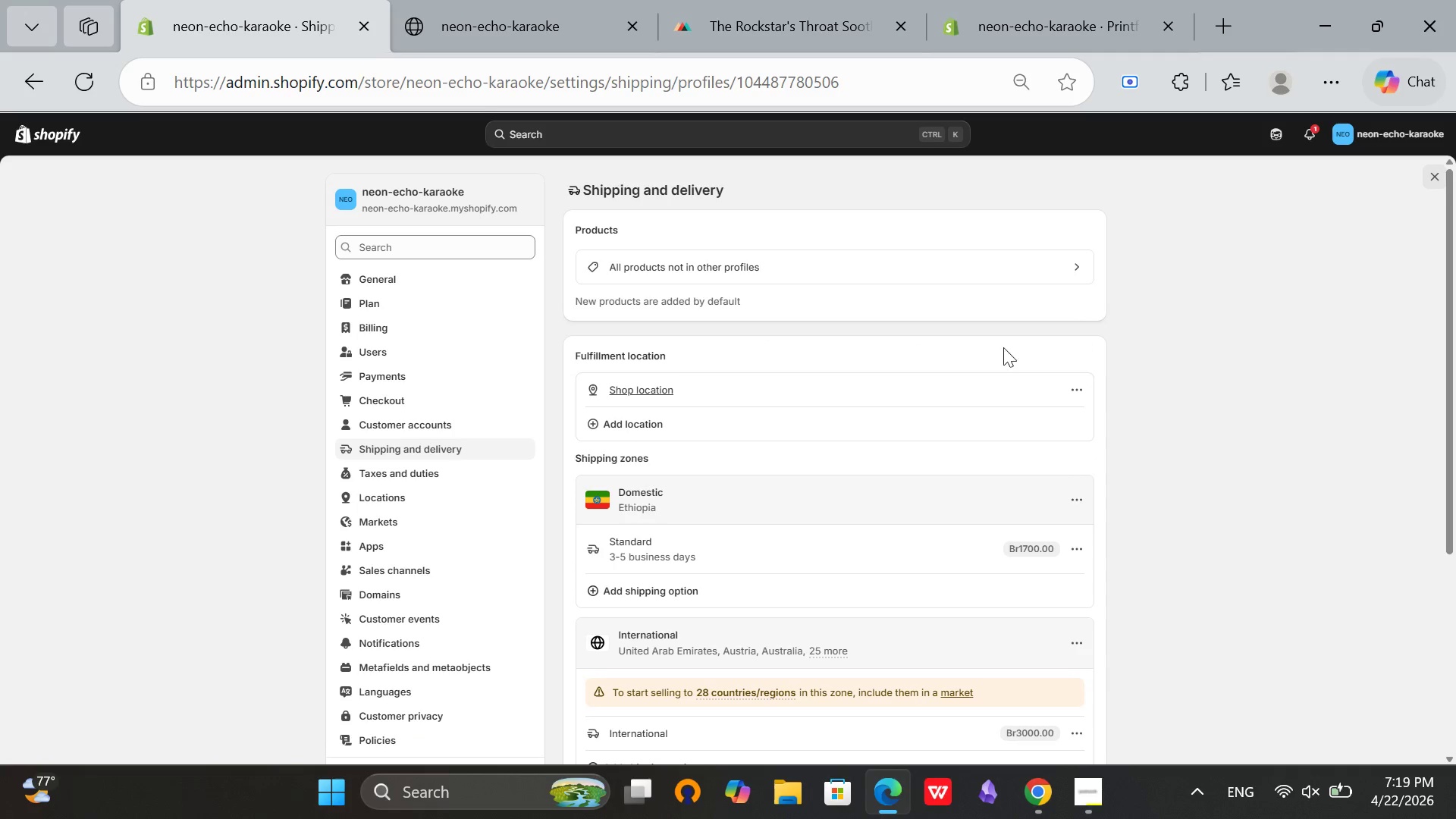 
scroll: coordinate [961, 388], scroll_direction: down, amount: 1.0
 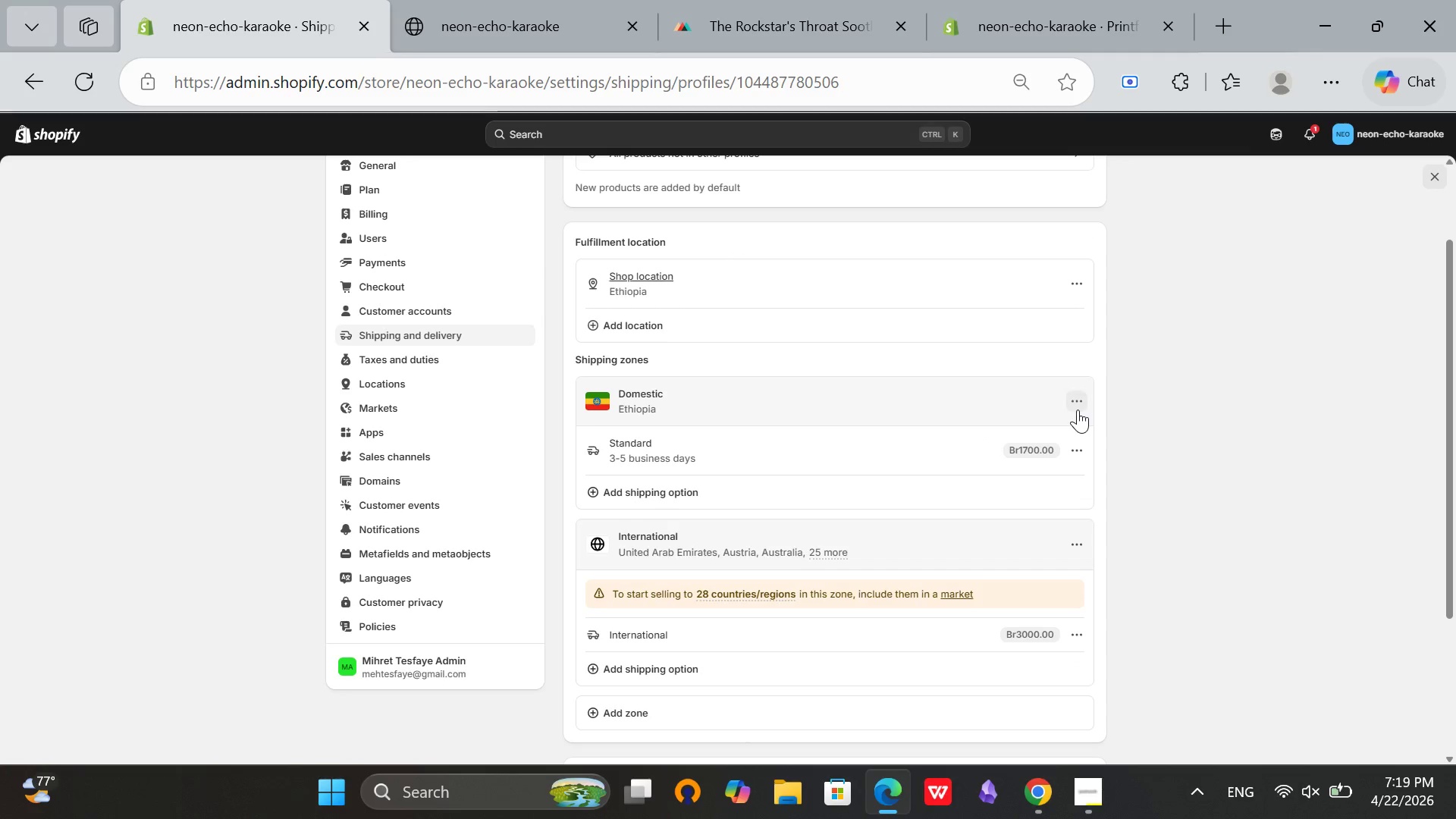 
left_click([1078, 410])
 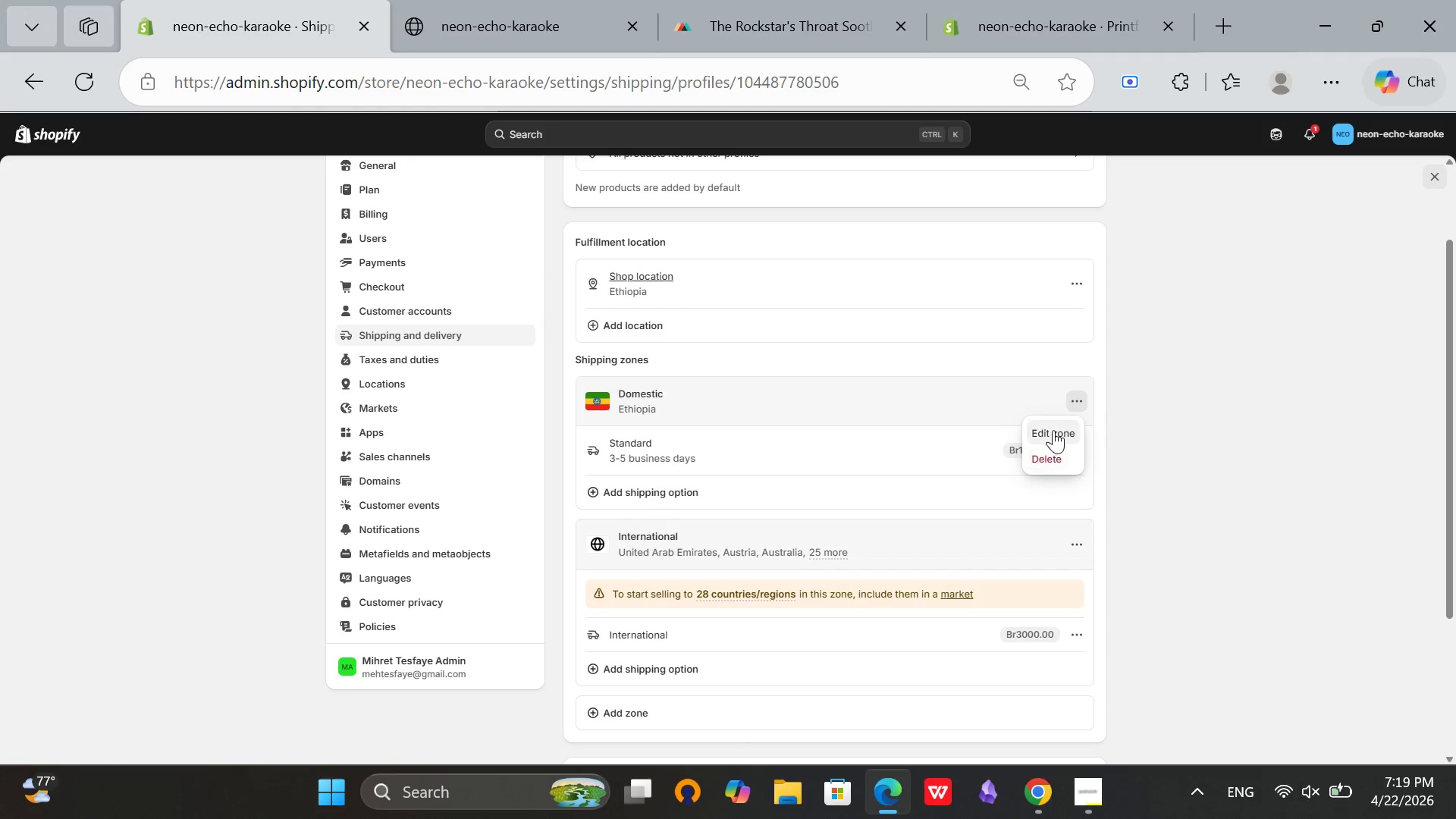 
left_click([1053, 430])
 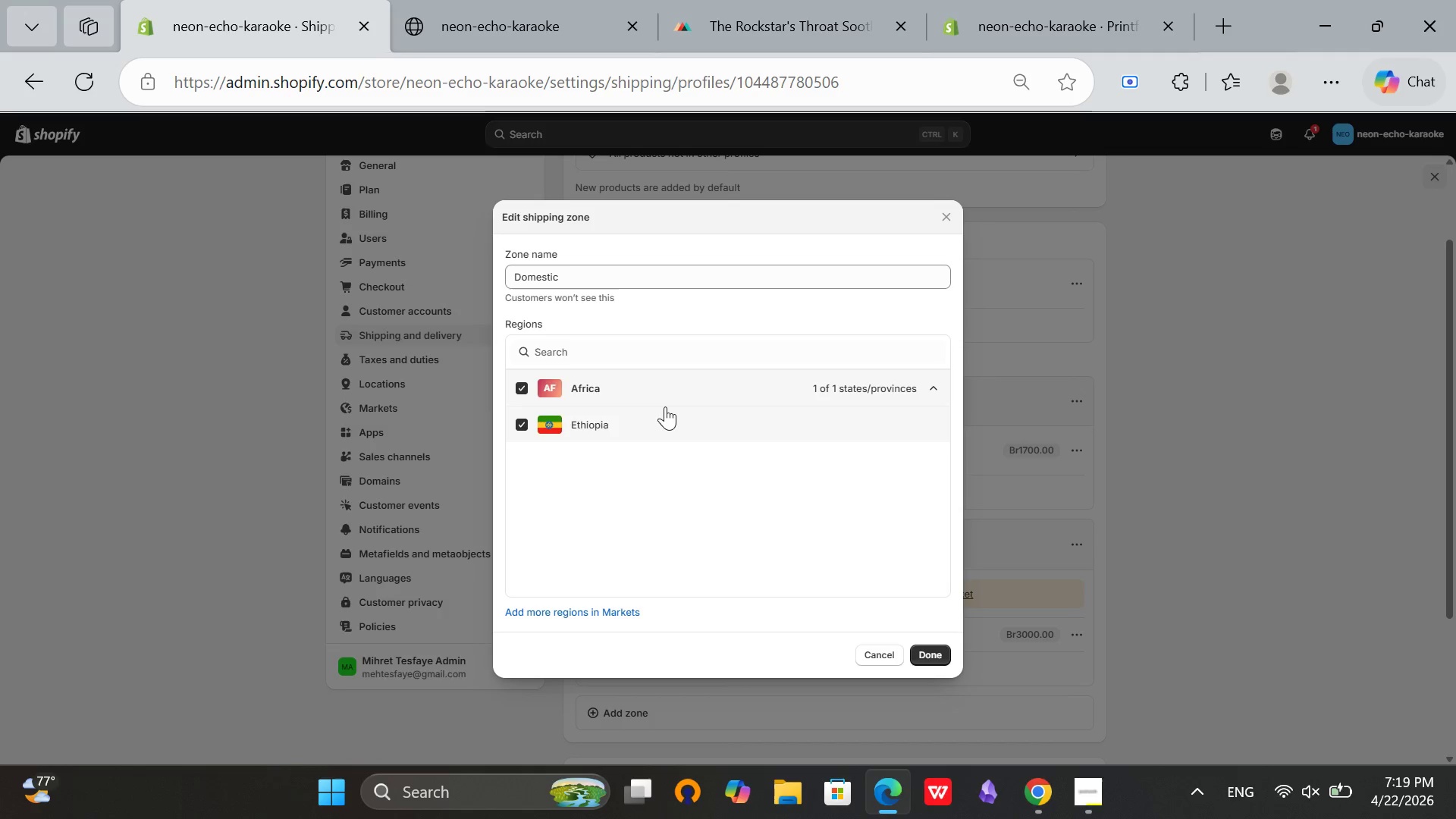 
left_click([661, 397])
 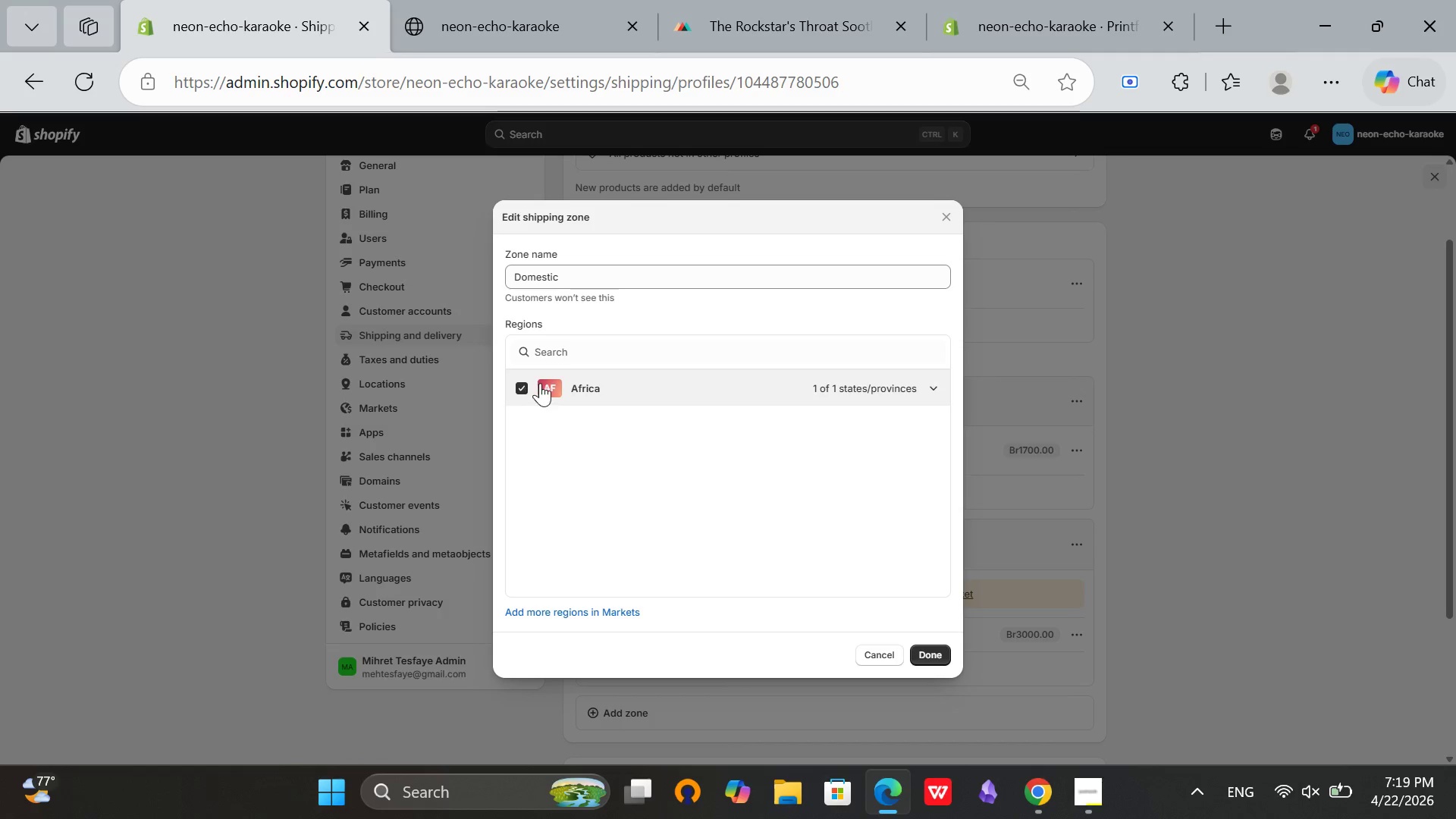 
left_click([526, 383])
 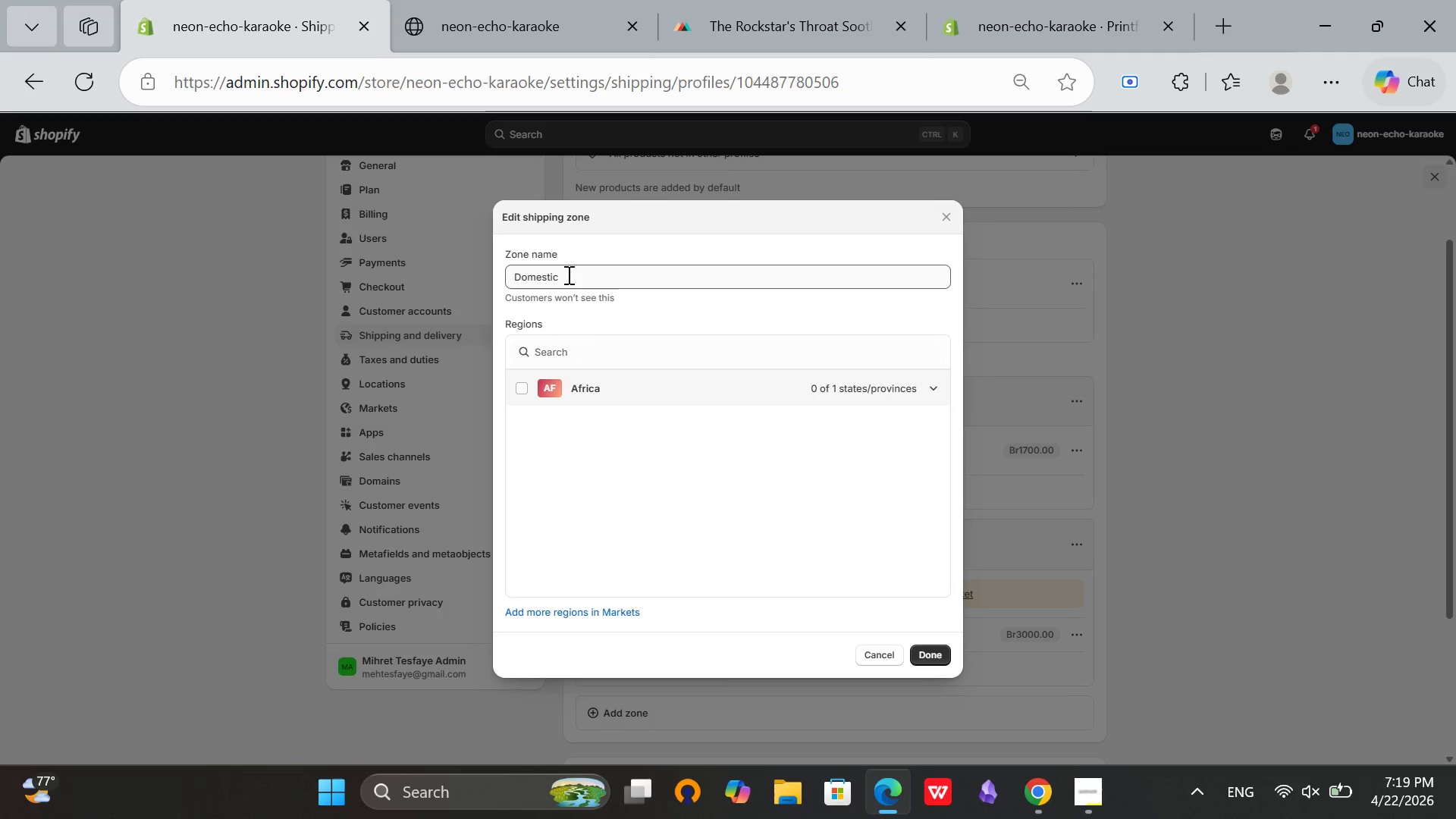 
left_click([568, 274])
 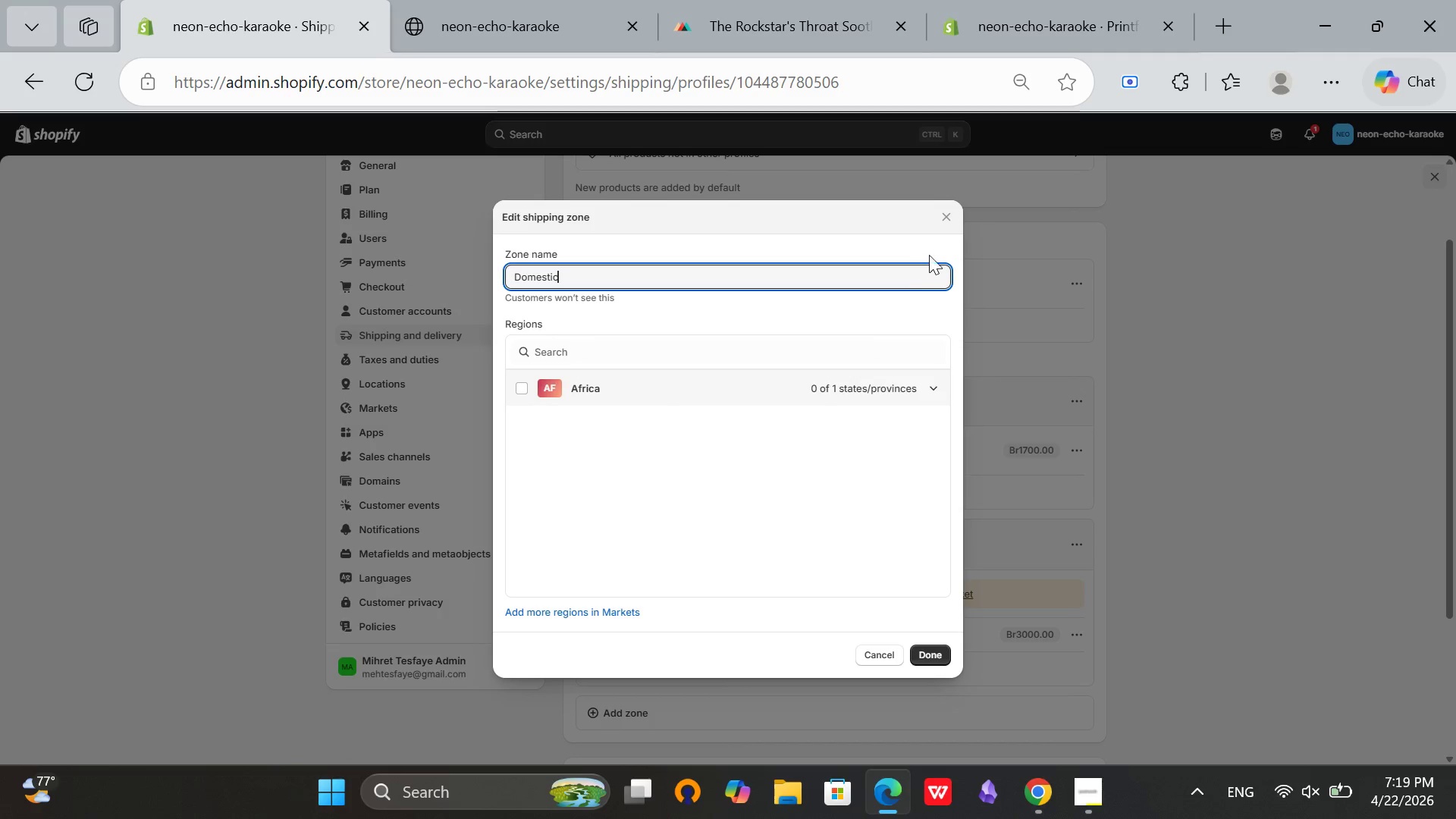 
left_click_drag(start_coordinate=[947, 230], to_coordinate=[946, 226])
 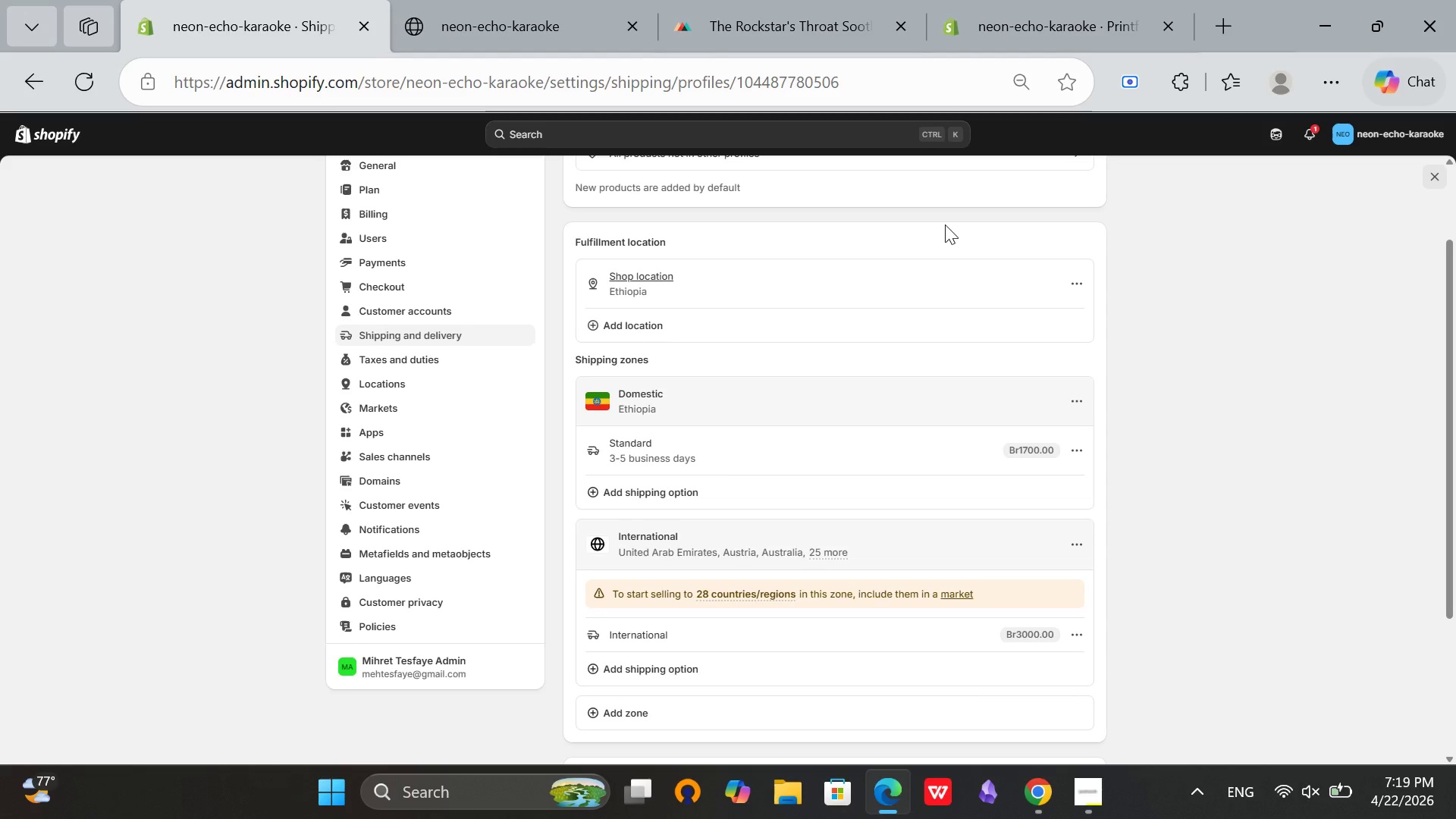 
double_click([945, 224])
 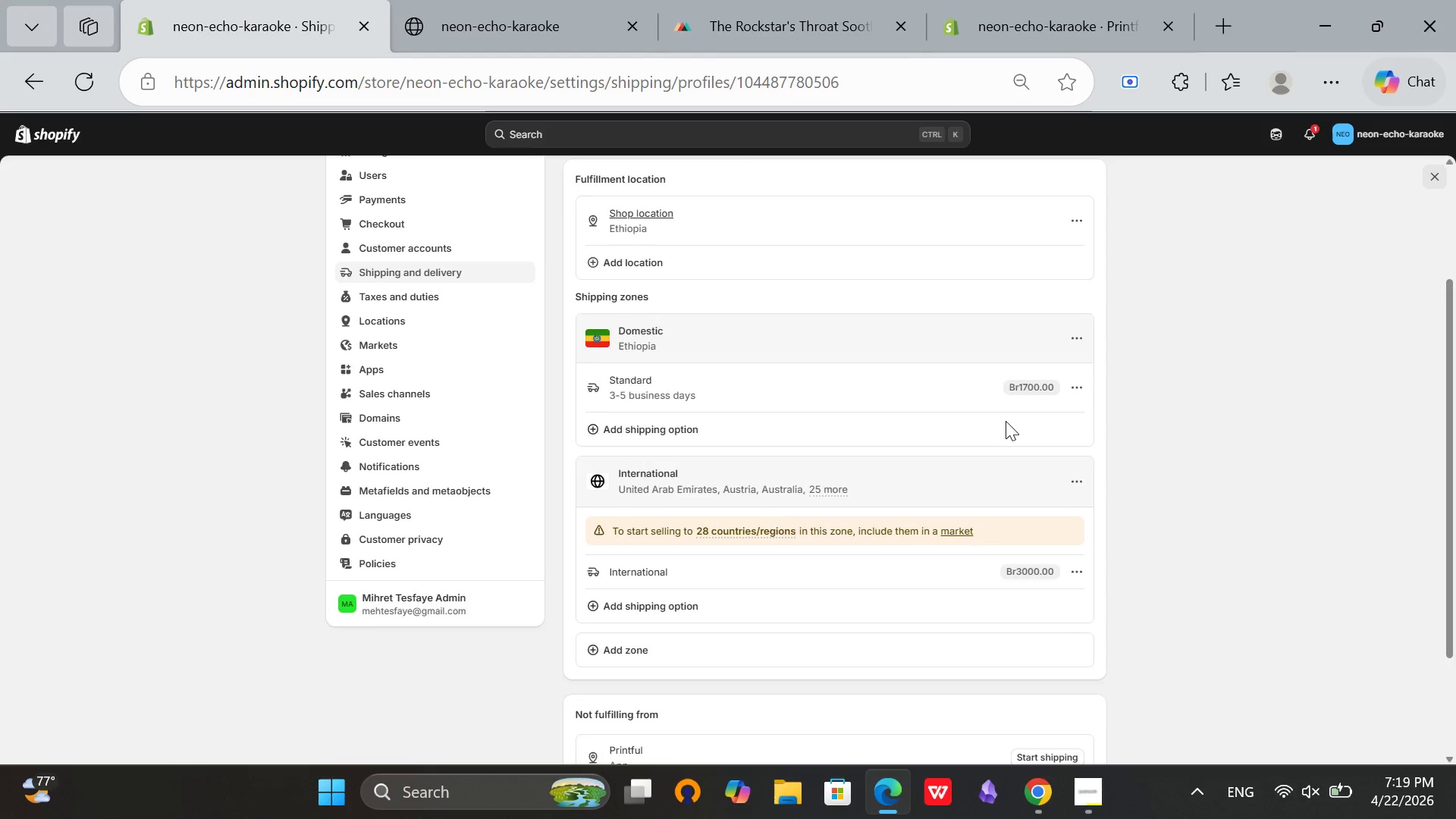 
scroll: coordinate [1006, 421], scroll_direction: up, amount: 3.0
 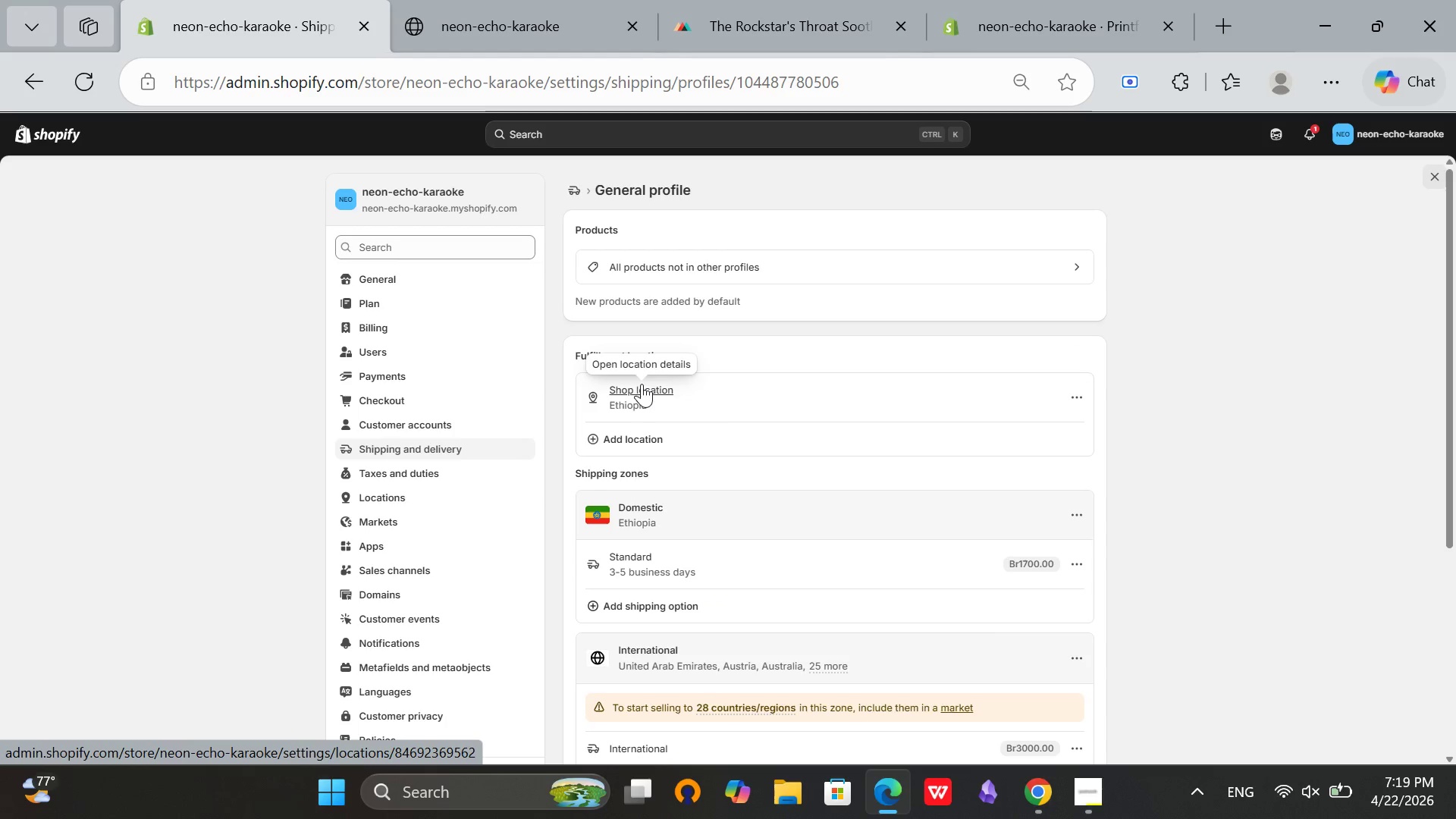 
left_click([642, 384])
 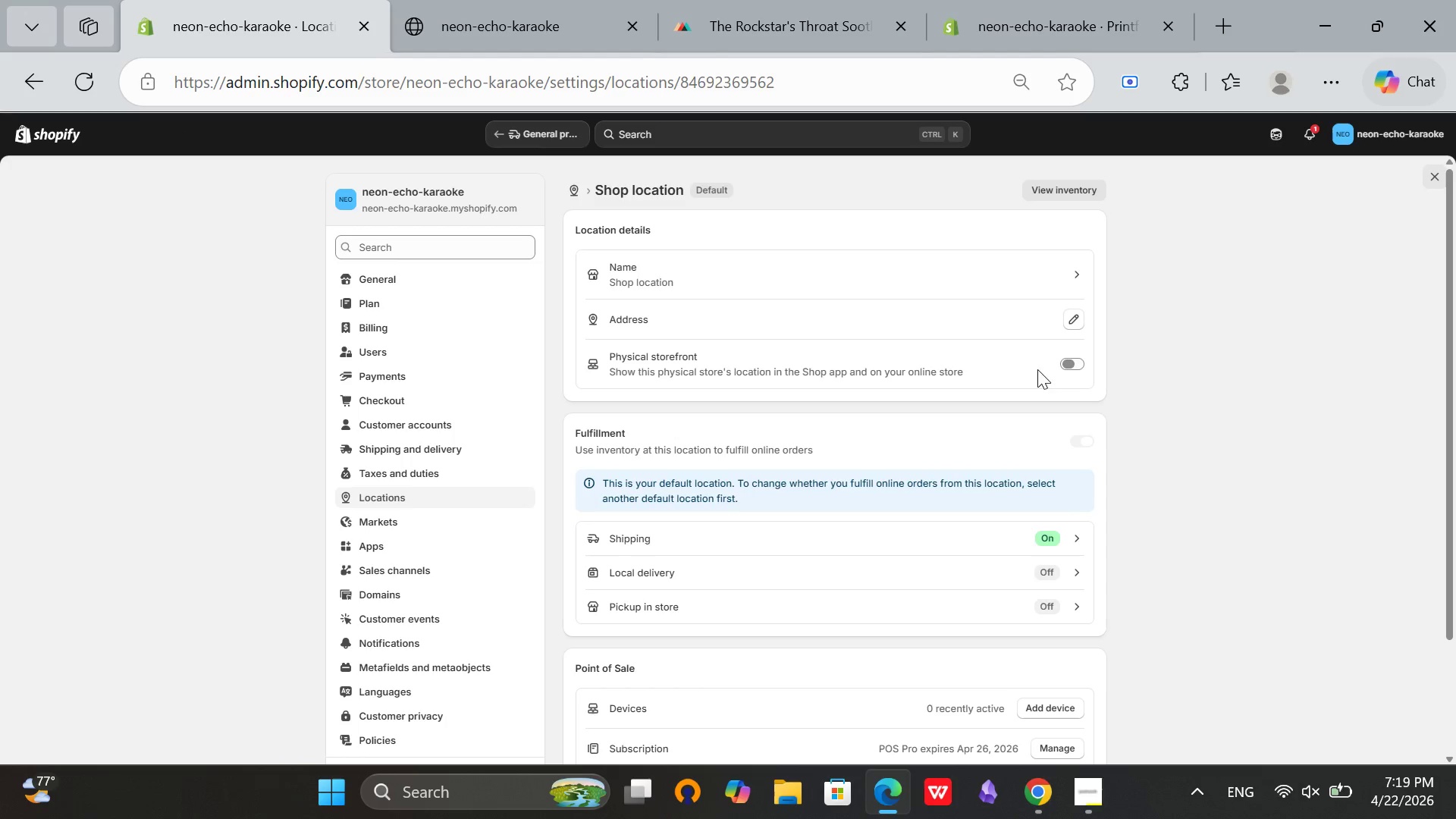 
wait(6.34)
 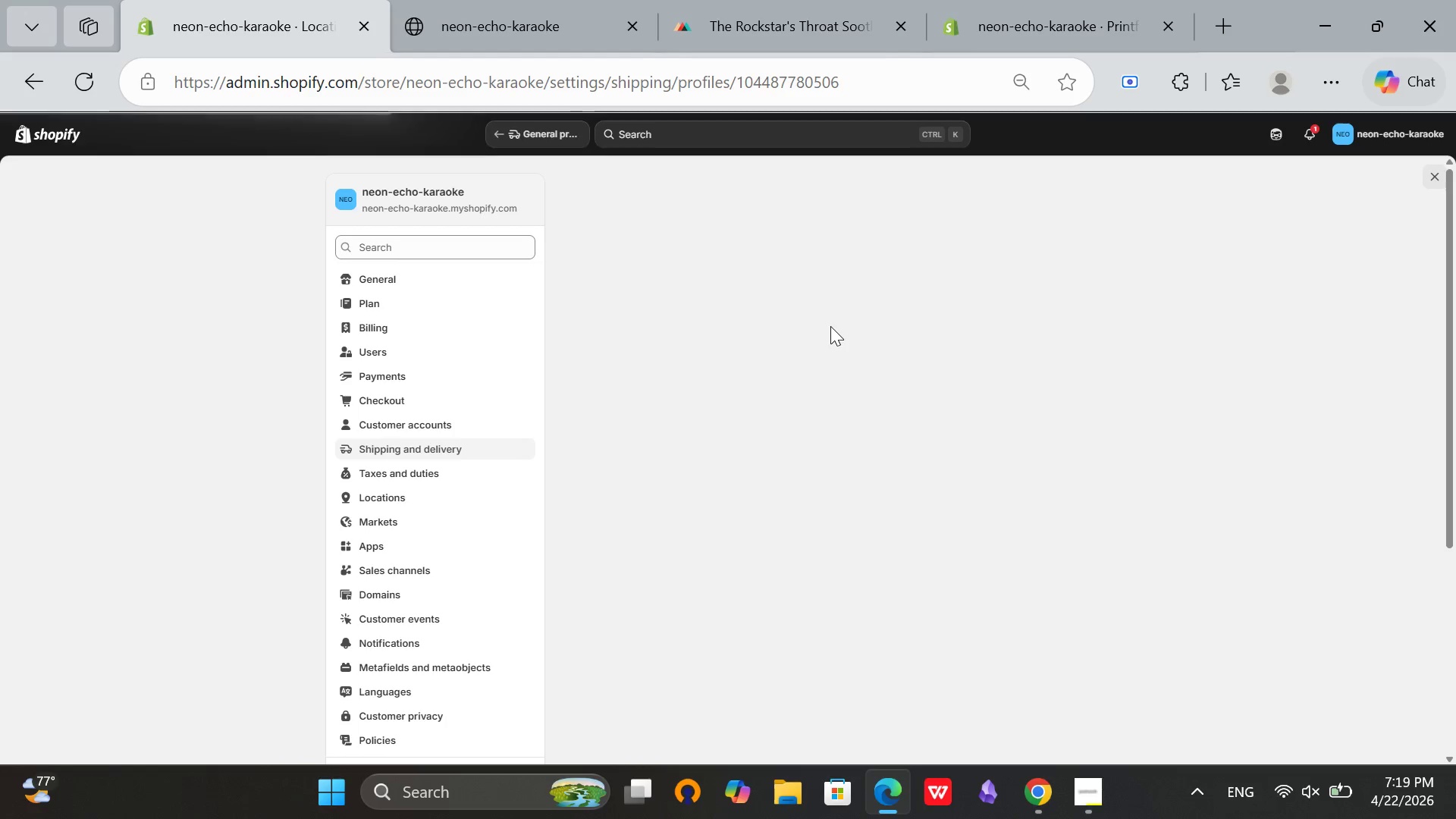 
scroll: coordinate [932, 372], scroll_direction: down, amount: 3.0
 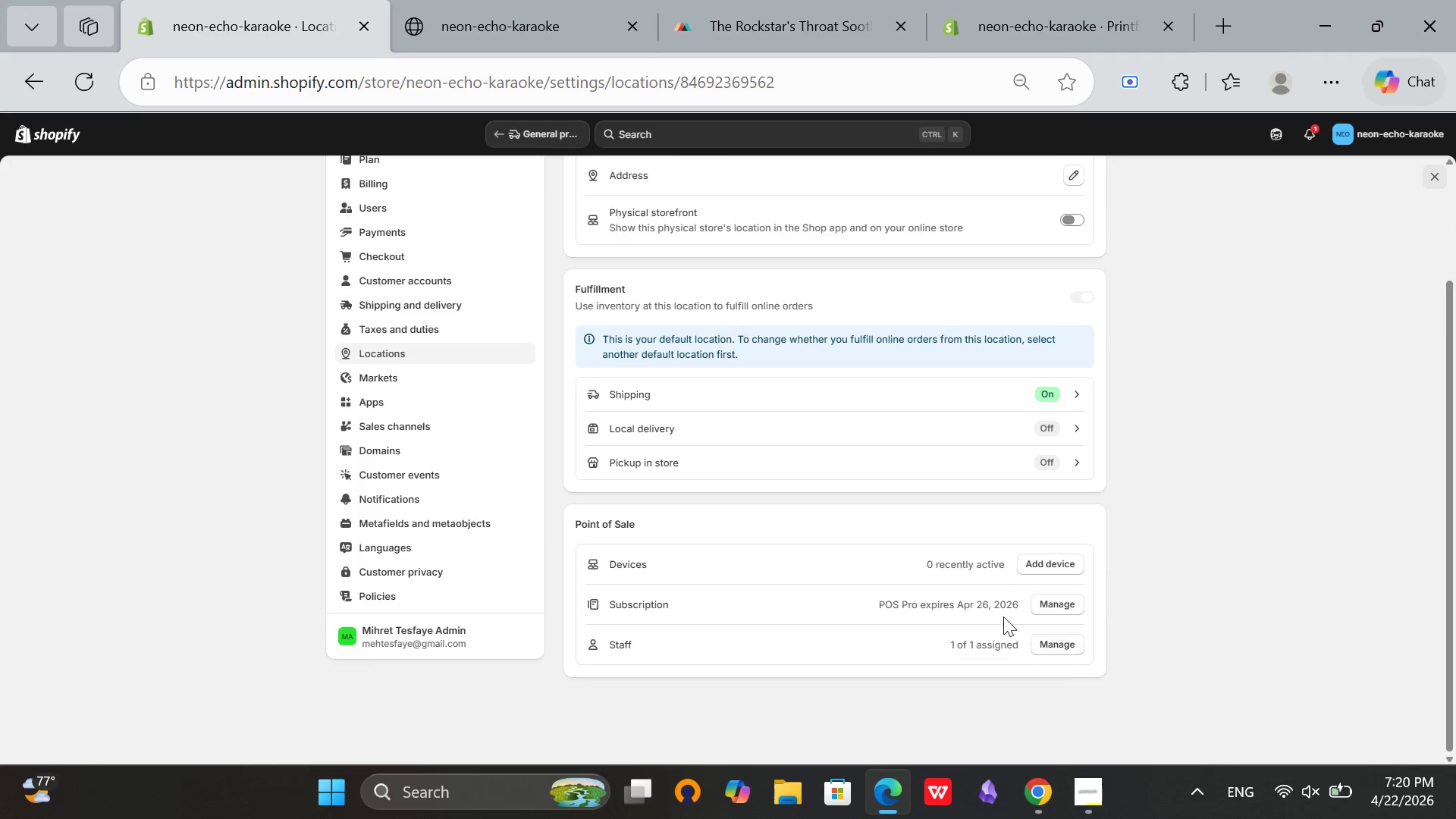 
scroll: coordinate [1001, 606], scroll_direction: up, amount: 2.0
 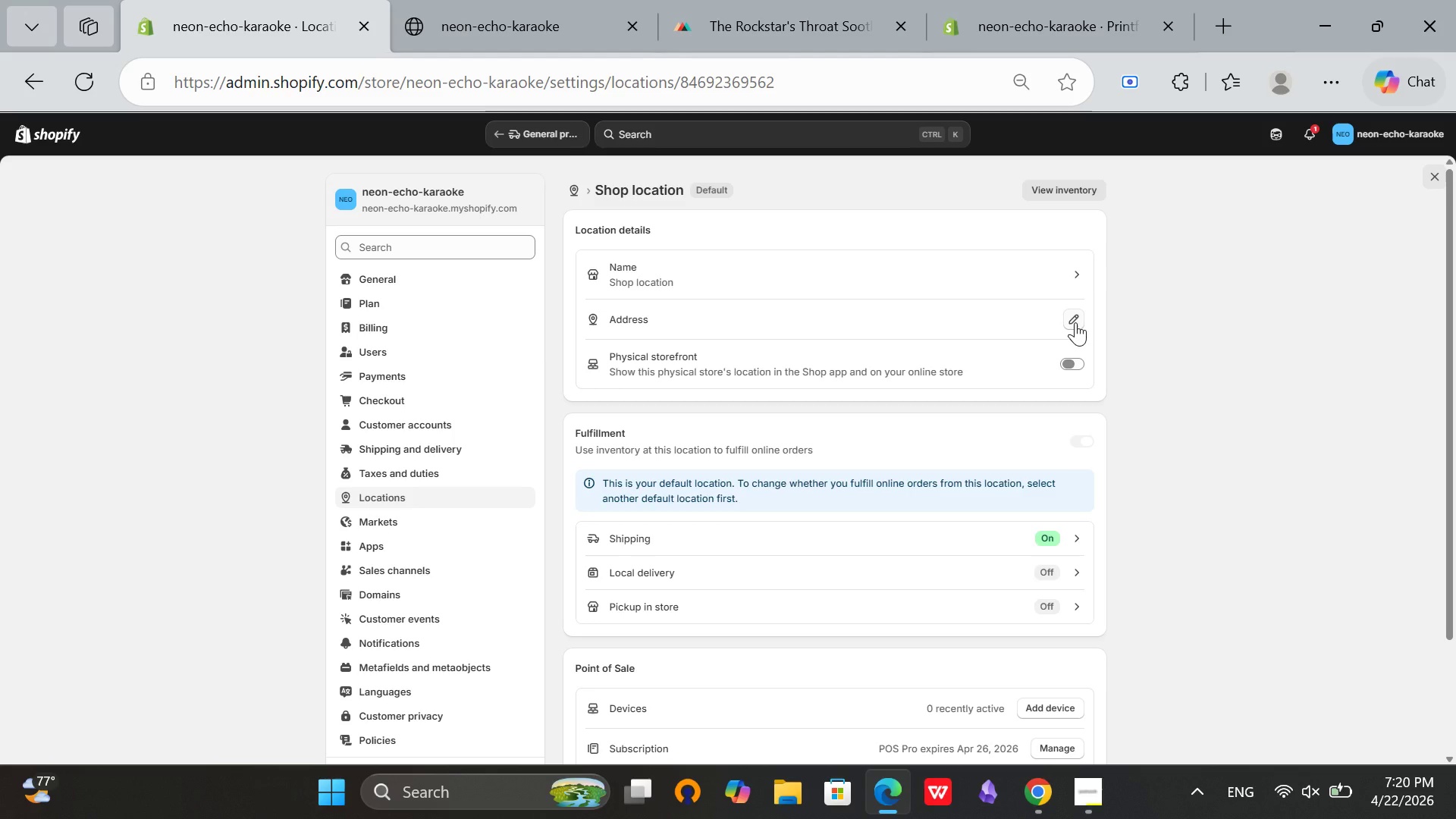 
left_click([1075, 322])
 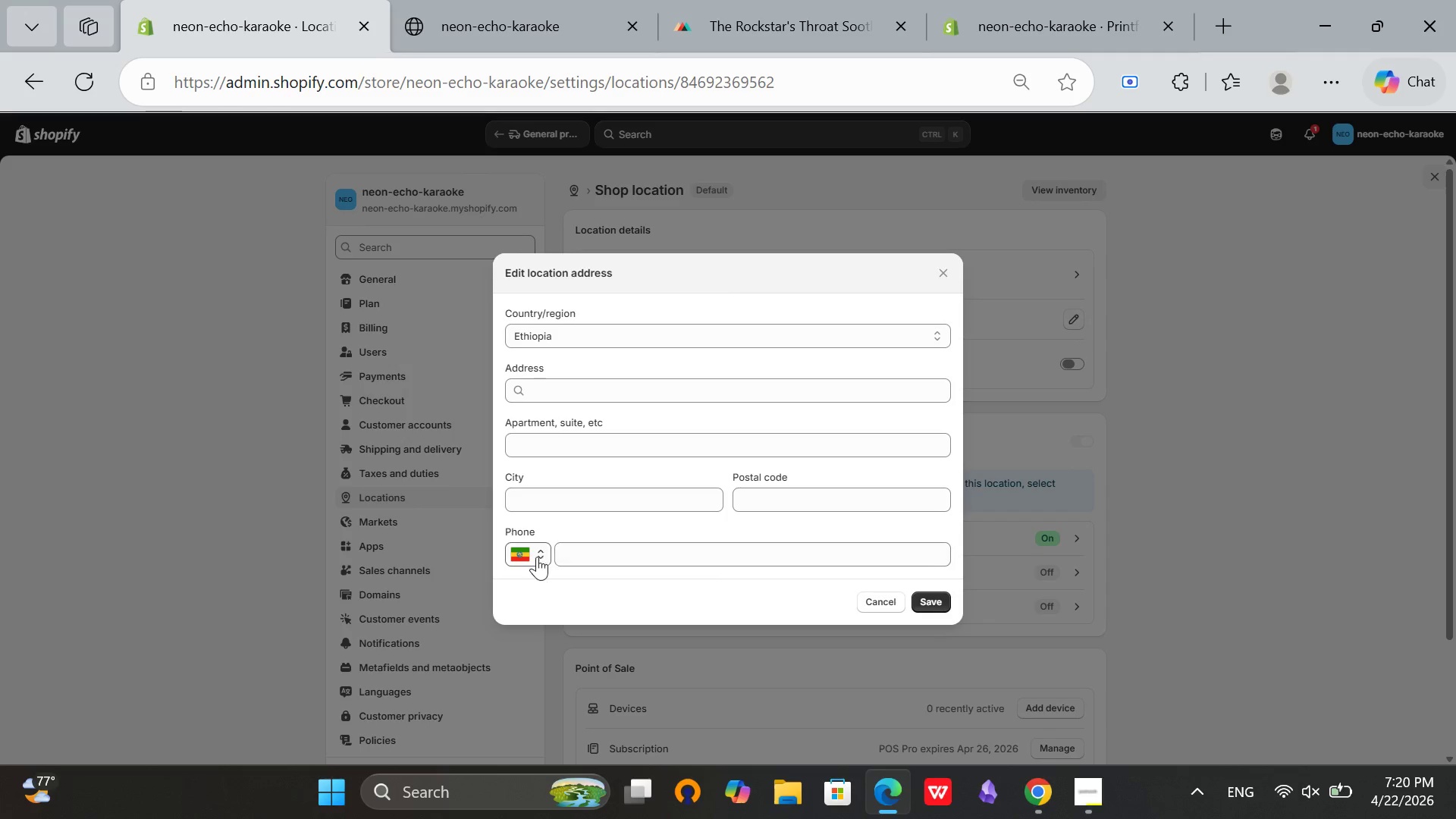 
left_click([528, 557])
 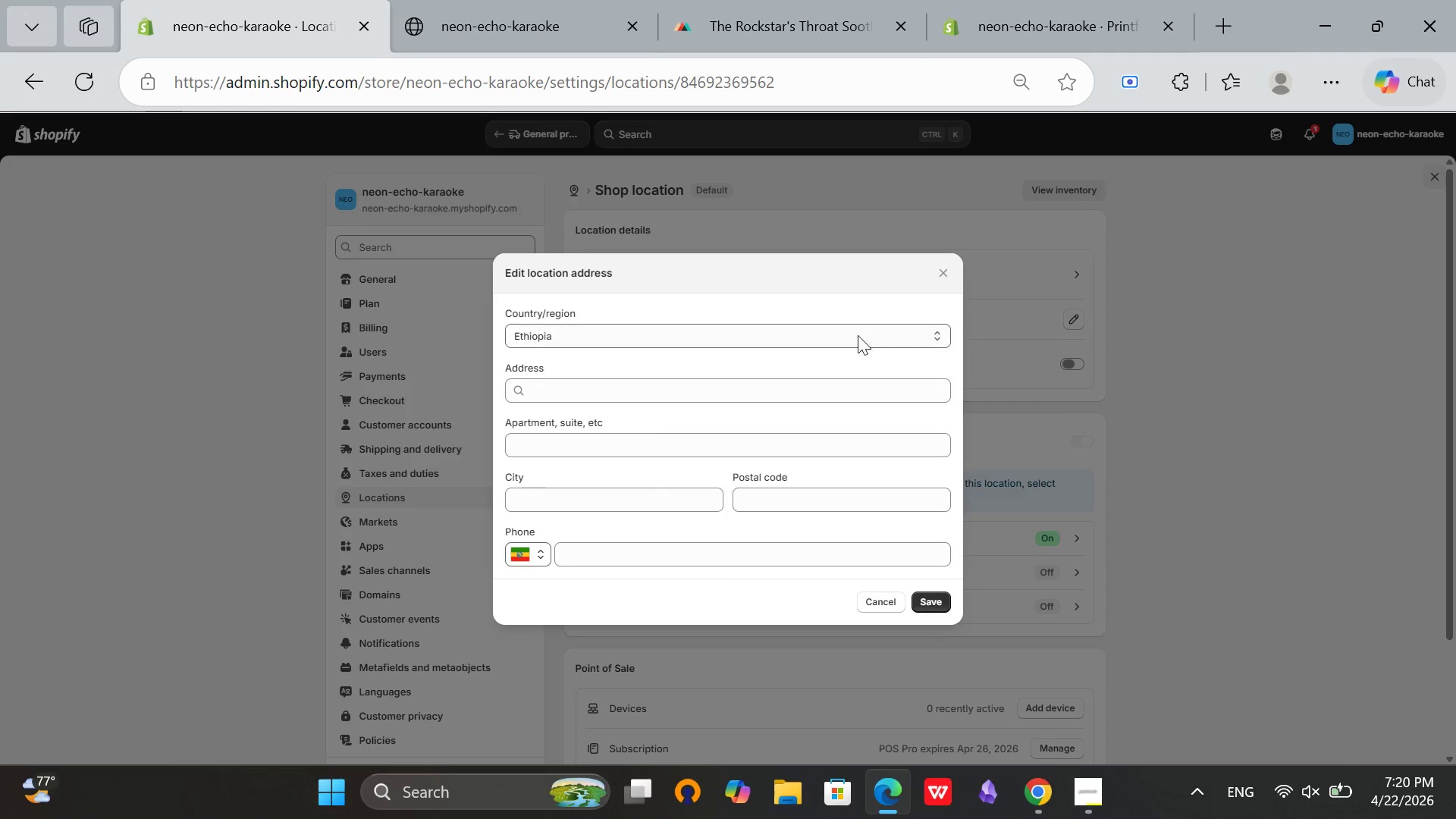 
double_click([851, 345])
 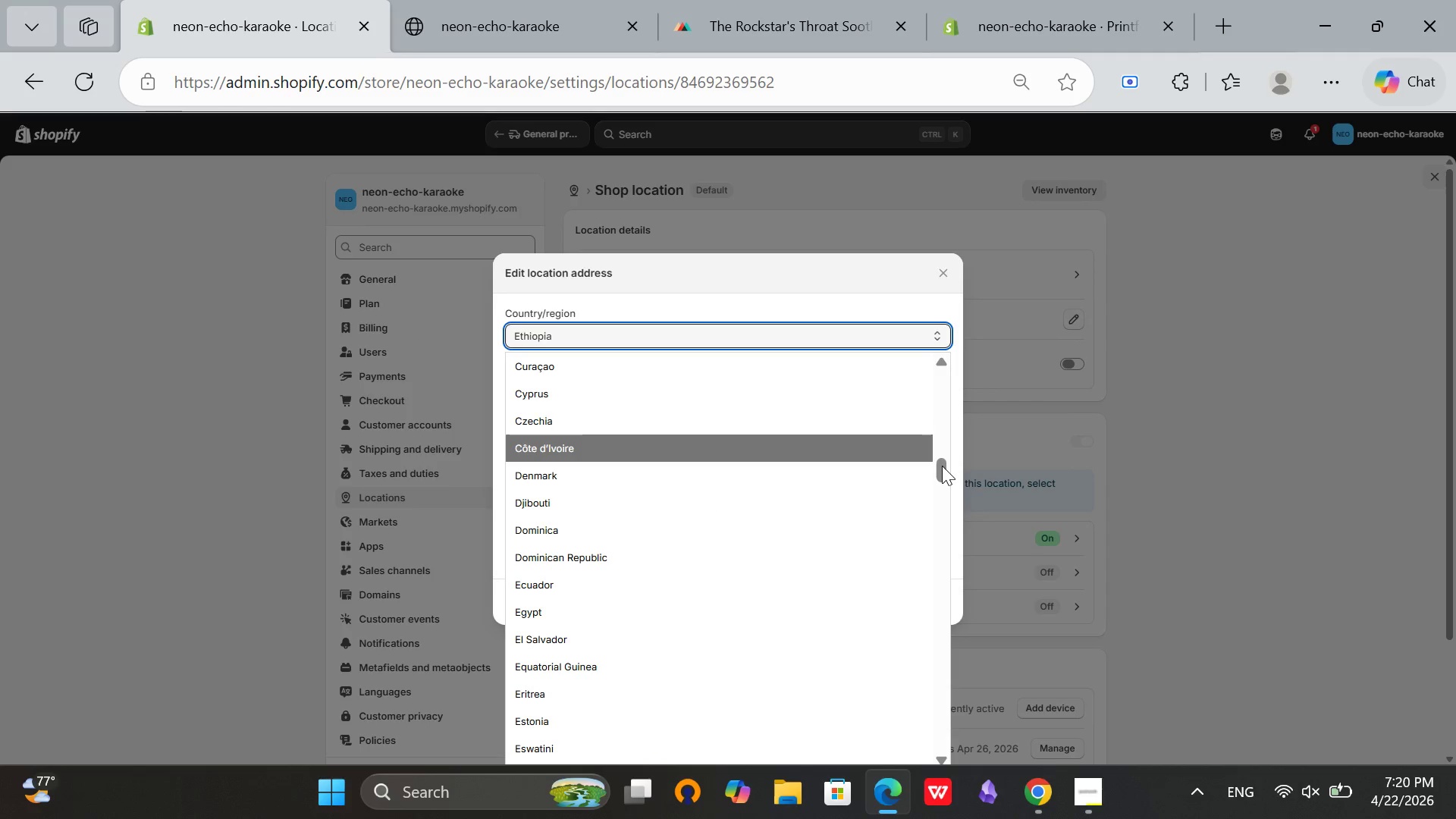 
left_click_drag(start_coordinate=[942, 466], to_coordinate=[928, 797])
 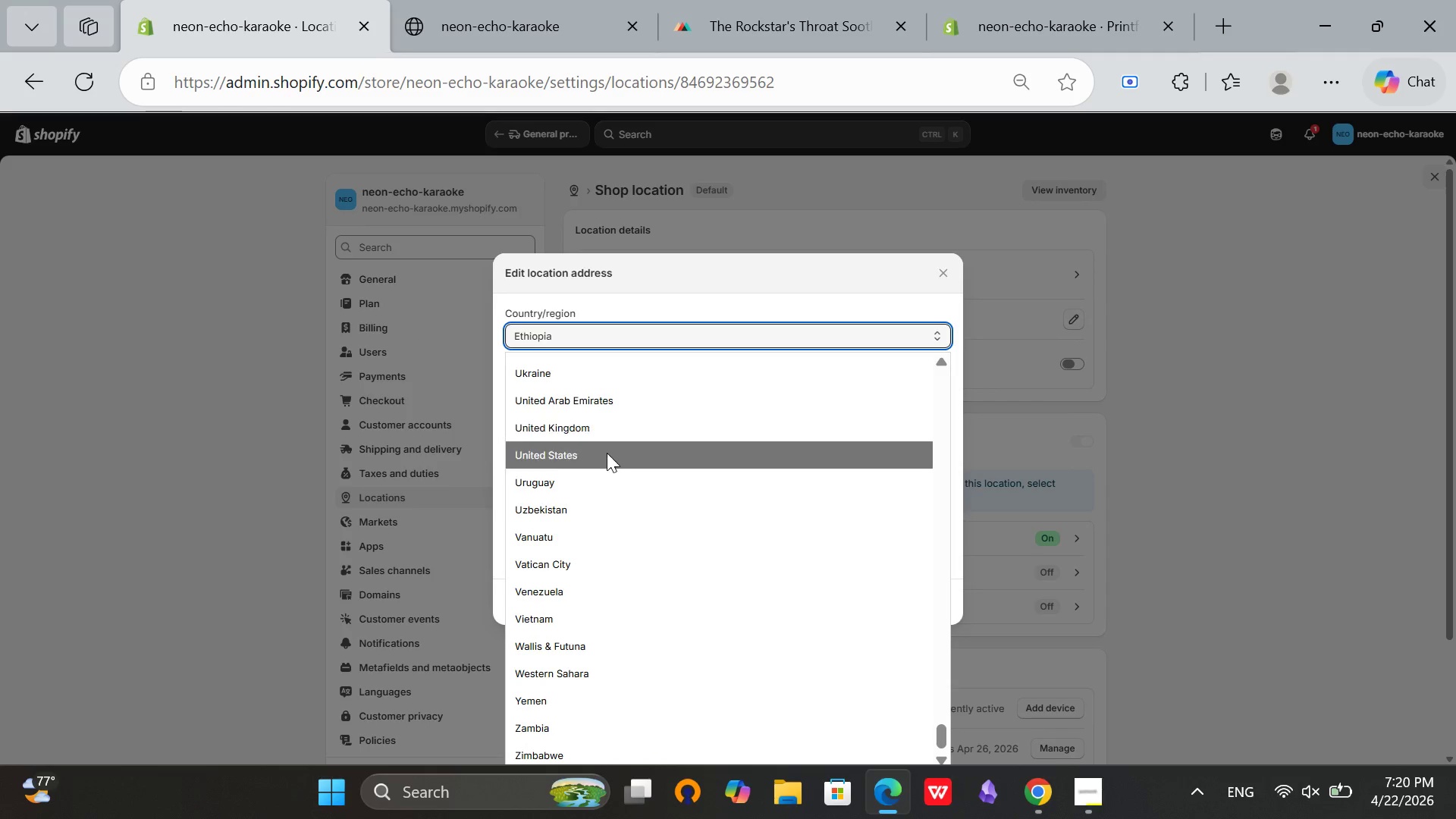 
left_click([607, 453])
 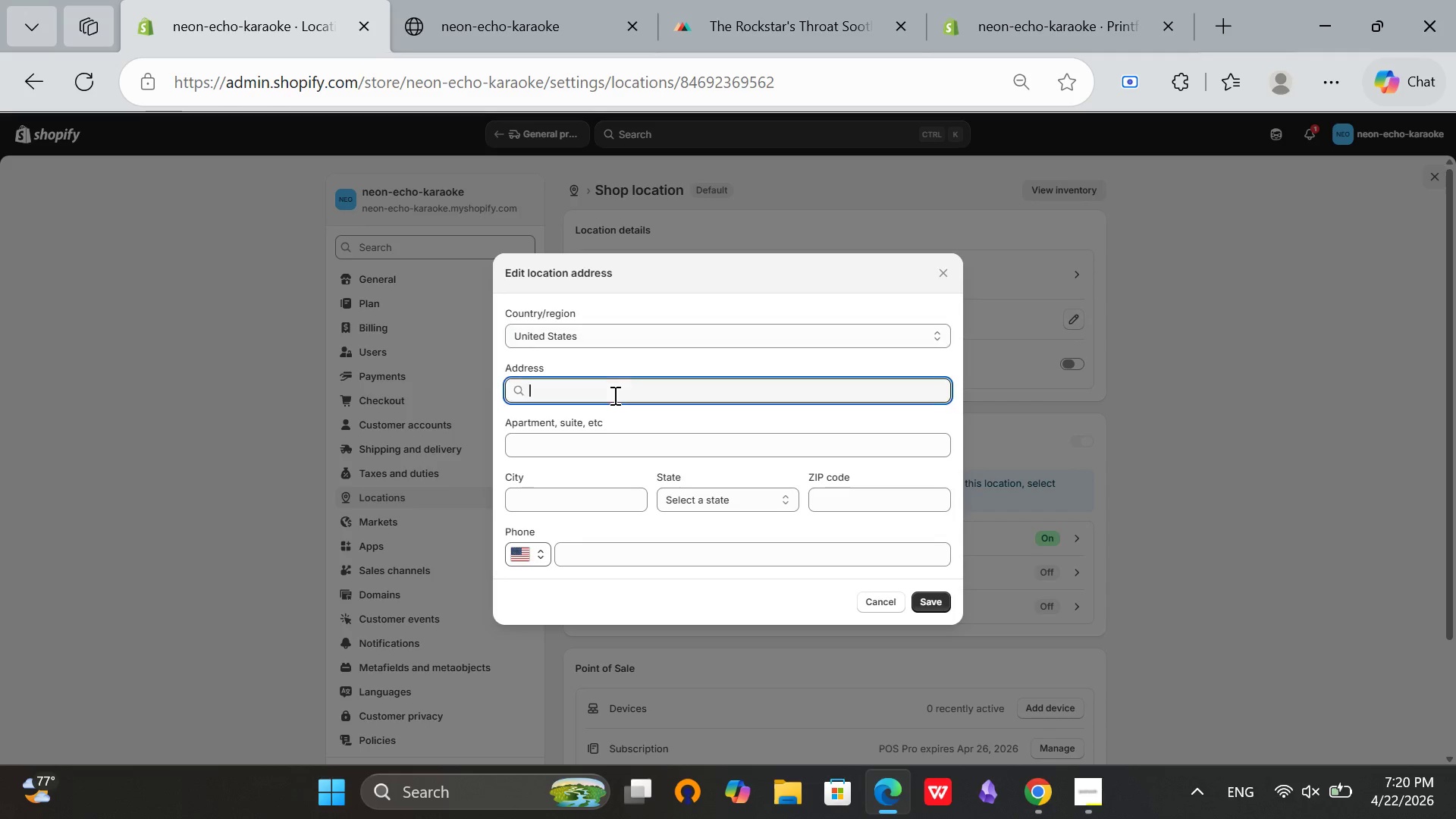 
left_click([613, 395])
 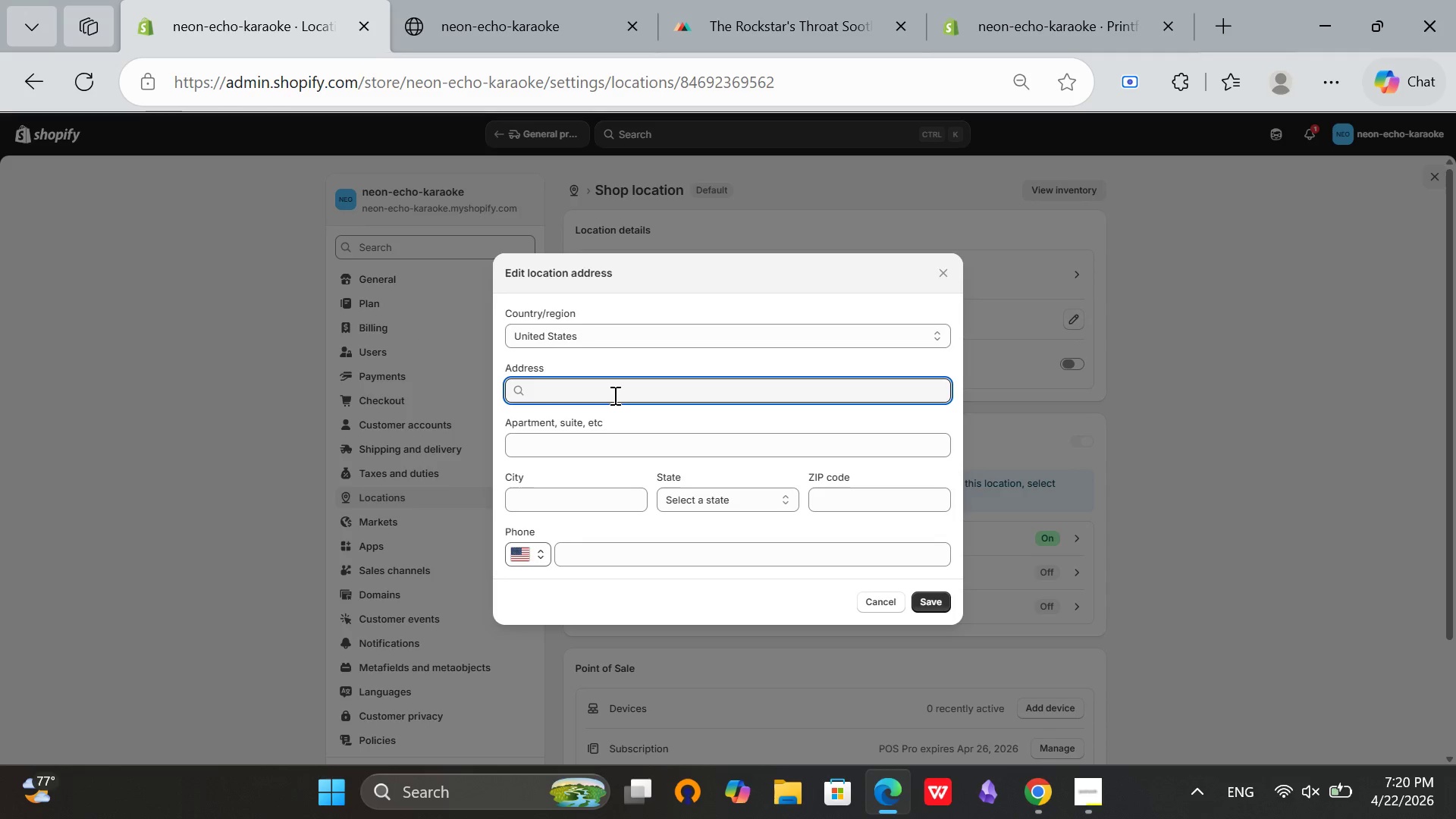 
type(123 beverly)
 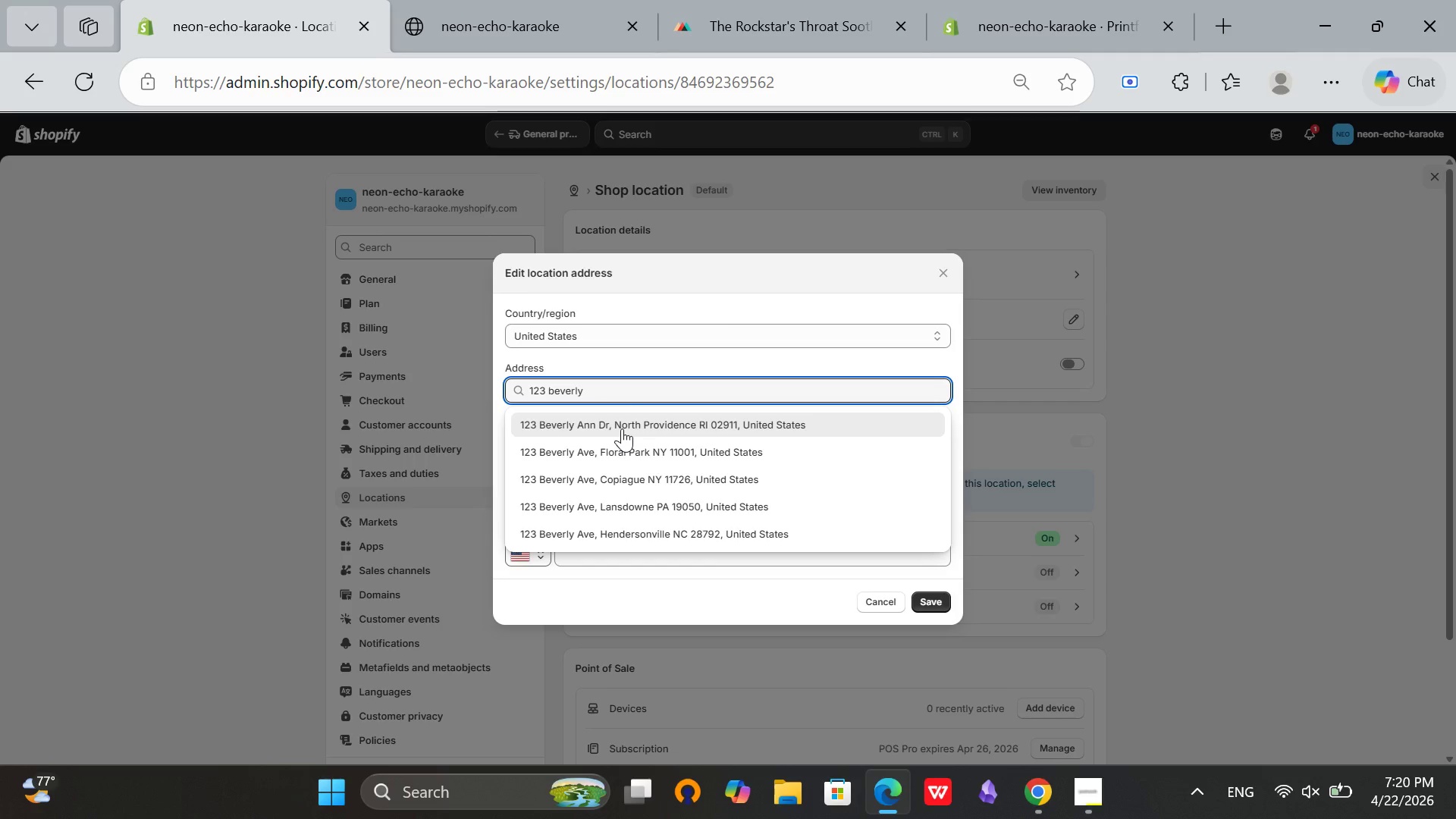 
left_click([622, 428])
 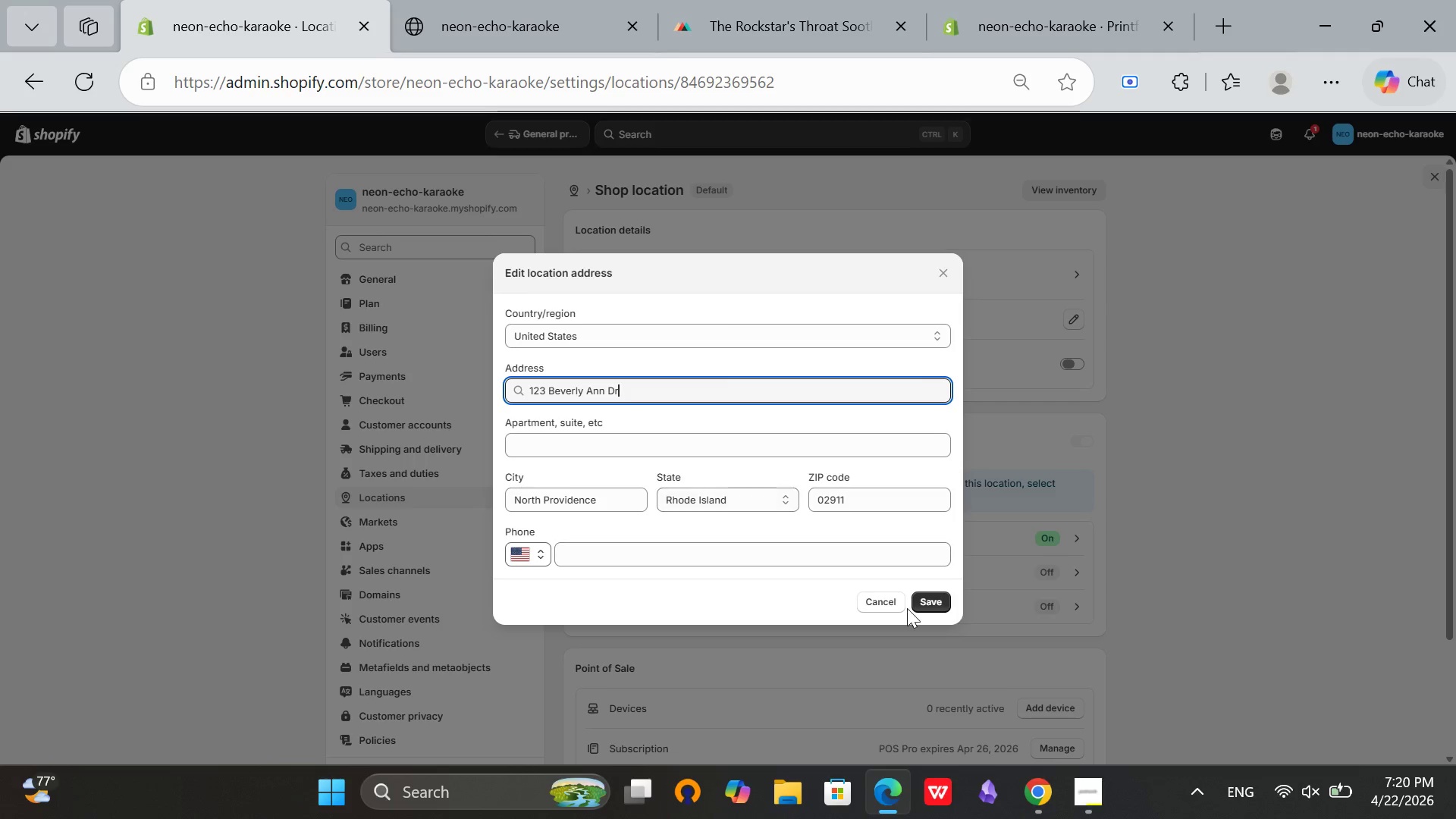 
left_click([934, 599])
 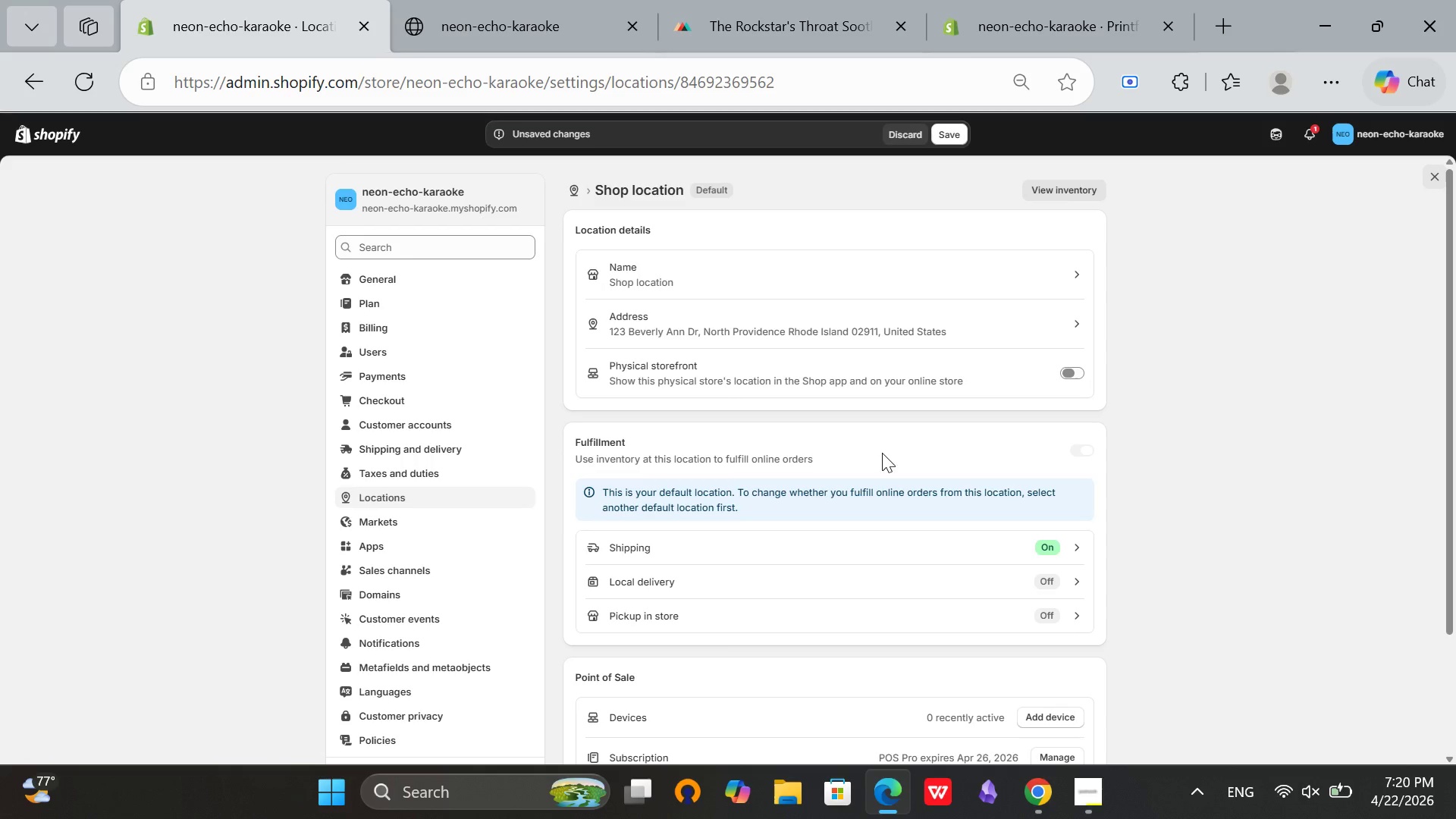 
scroll: coordinate [988, 449], scroll_direction: up, amount: 3.0
 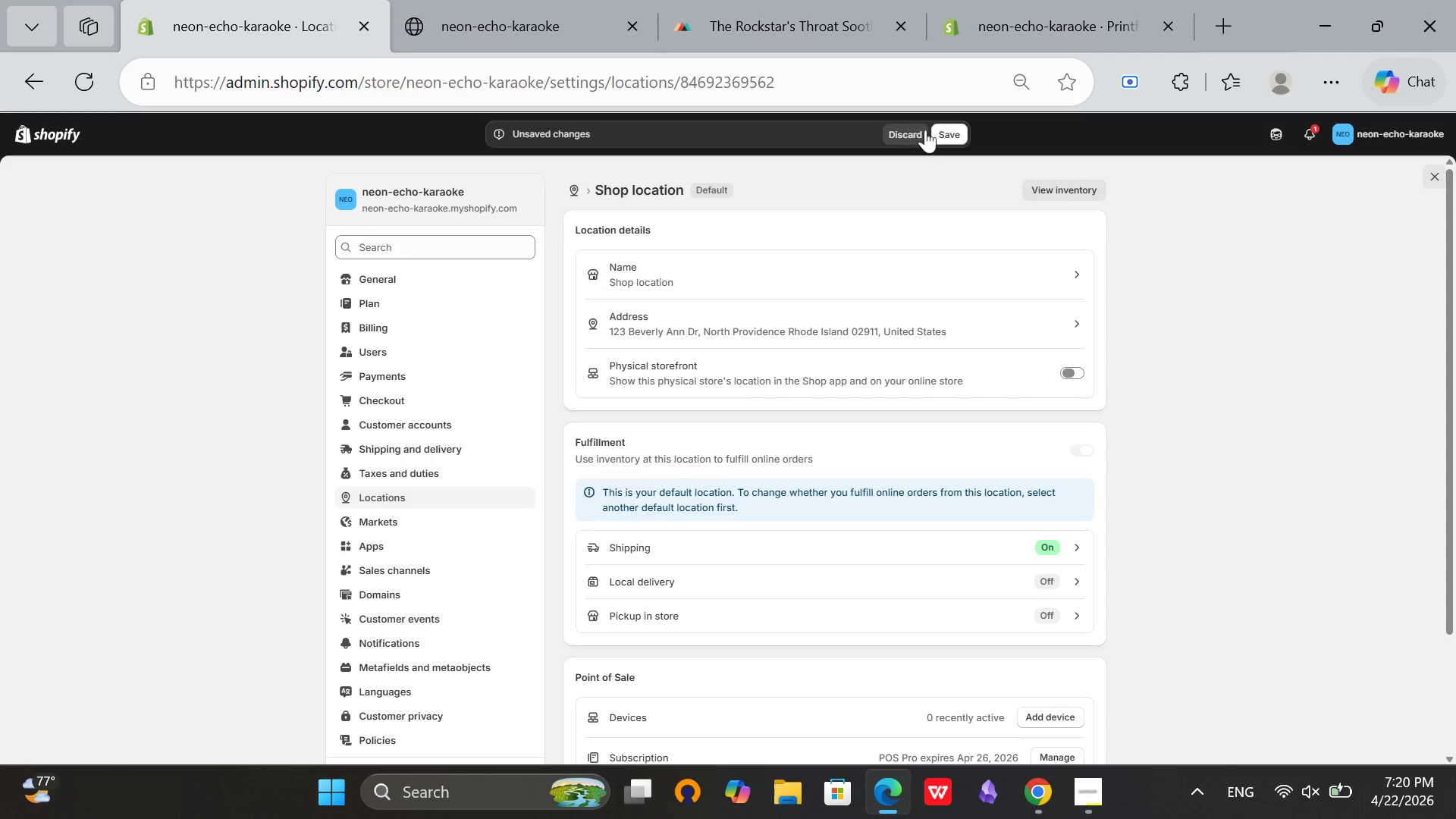 
left_click([944, 124])
 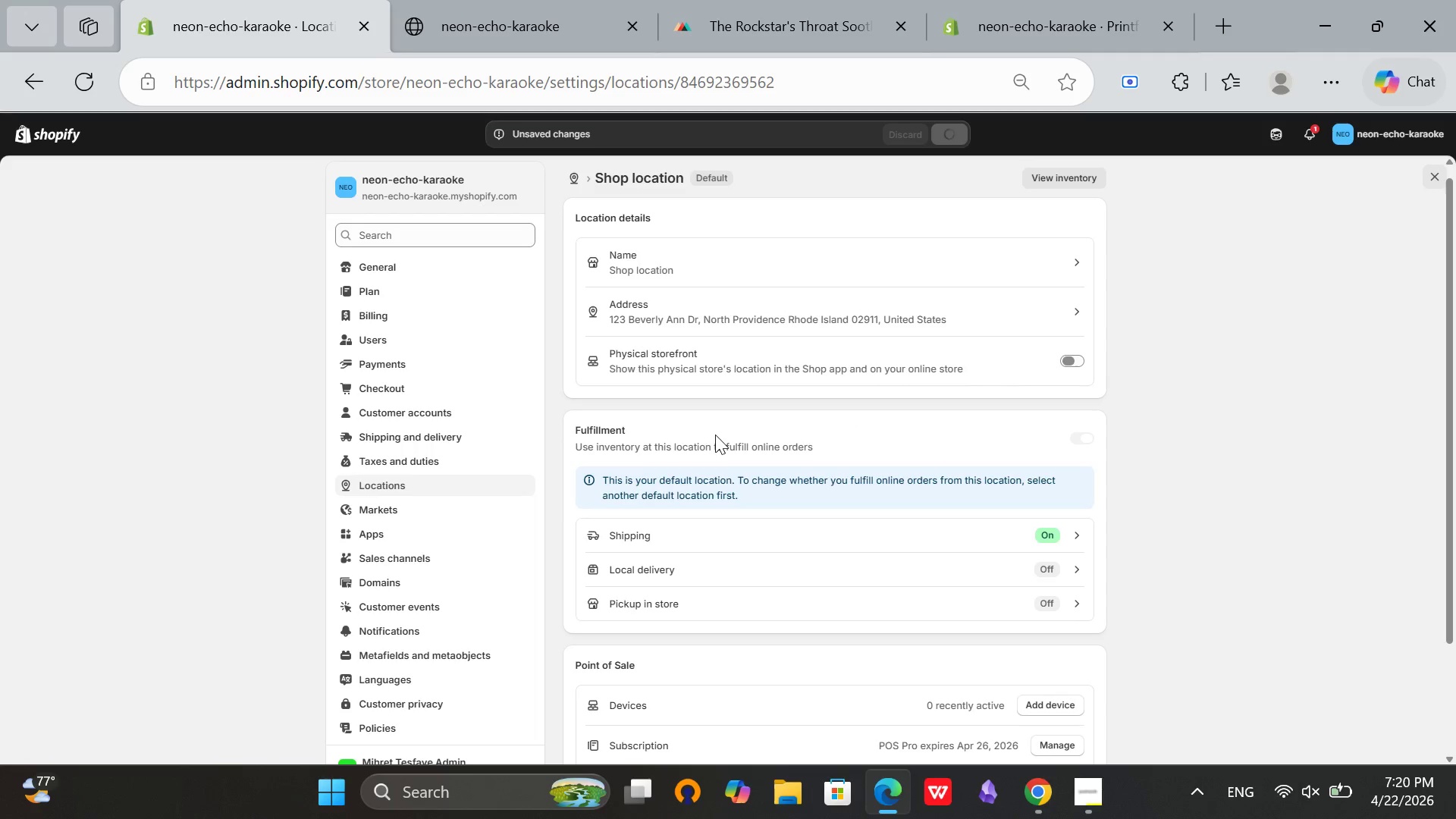 
scroll: coordinate [718, 436], scroll_direction: down, amount: 2.0
 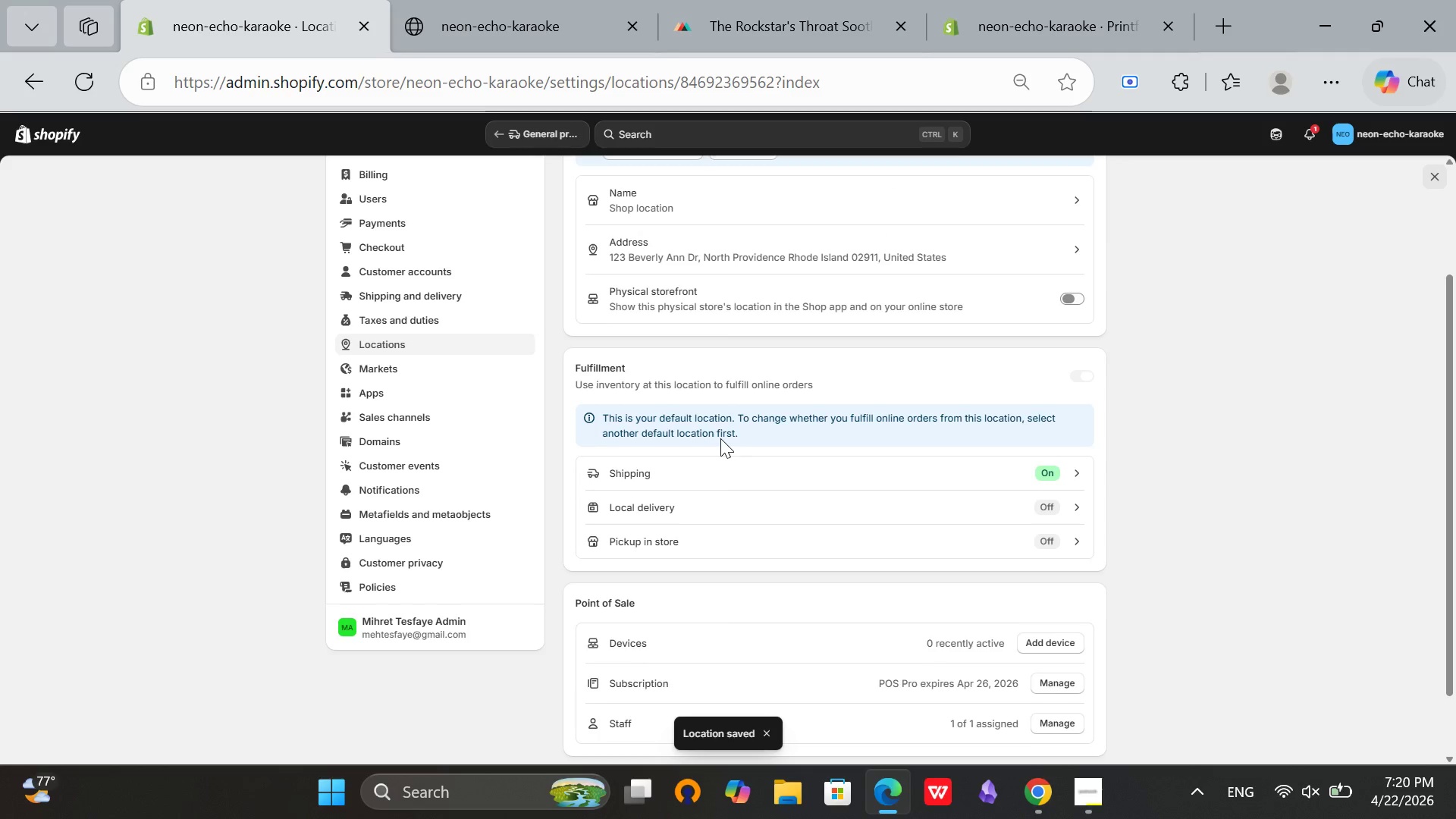 
scroll: coordinate [720, 438], scroll_direction: up, amount: 2.0
 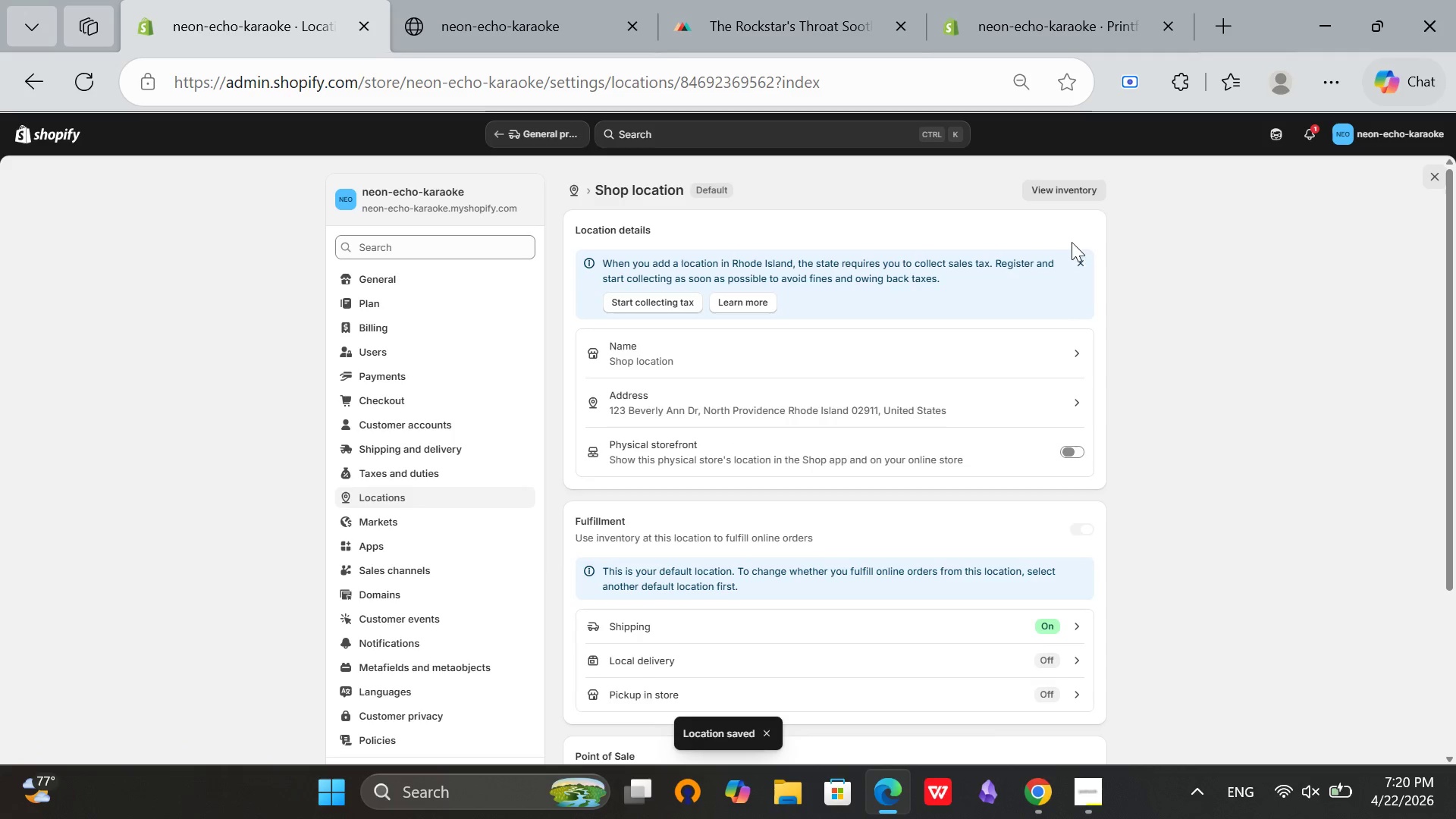 
left_click([1078, 259])
 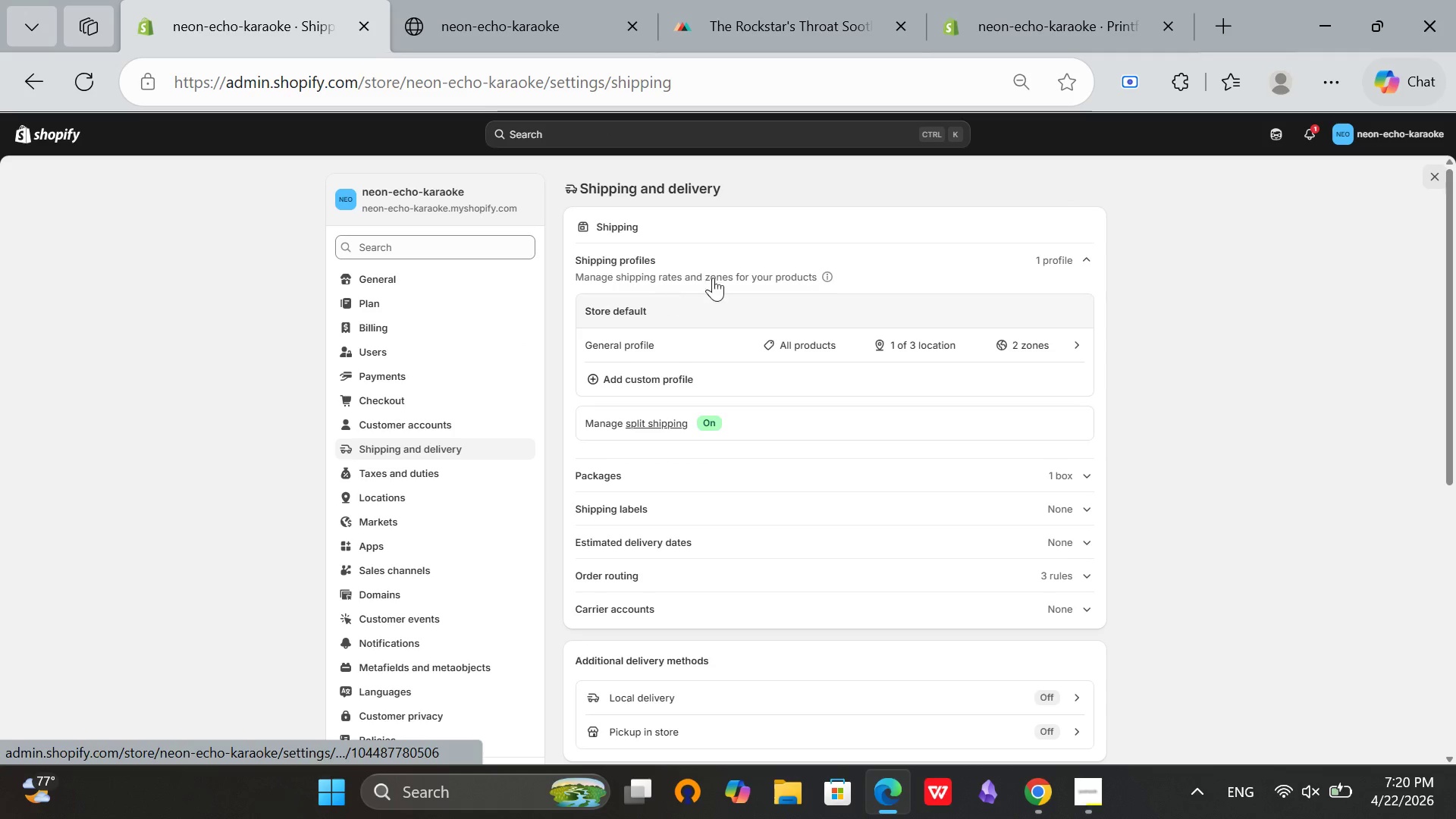 
scroll: coordinate [1104, 376], scroll_direction: down, amount: 2.0
 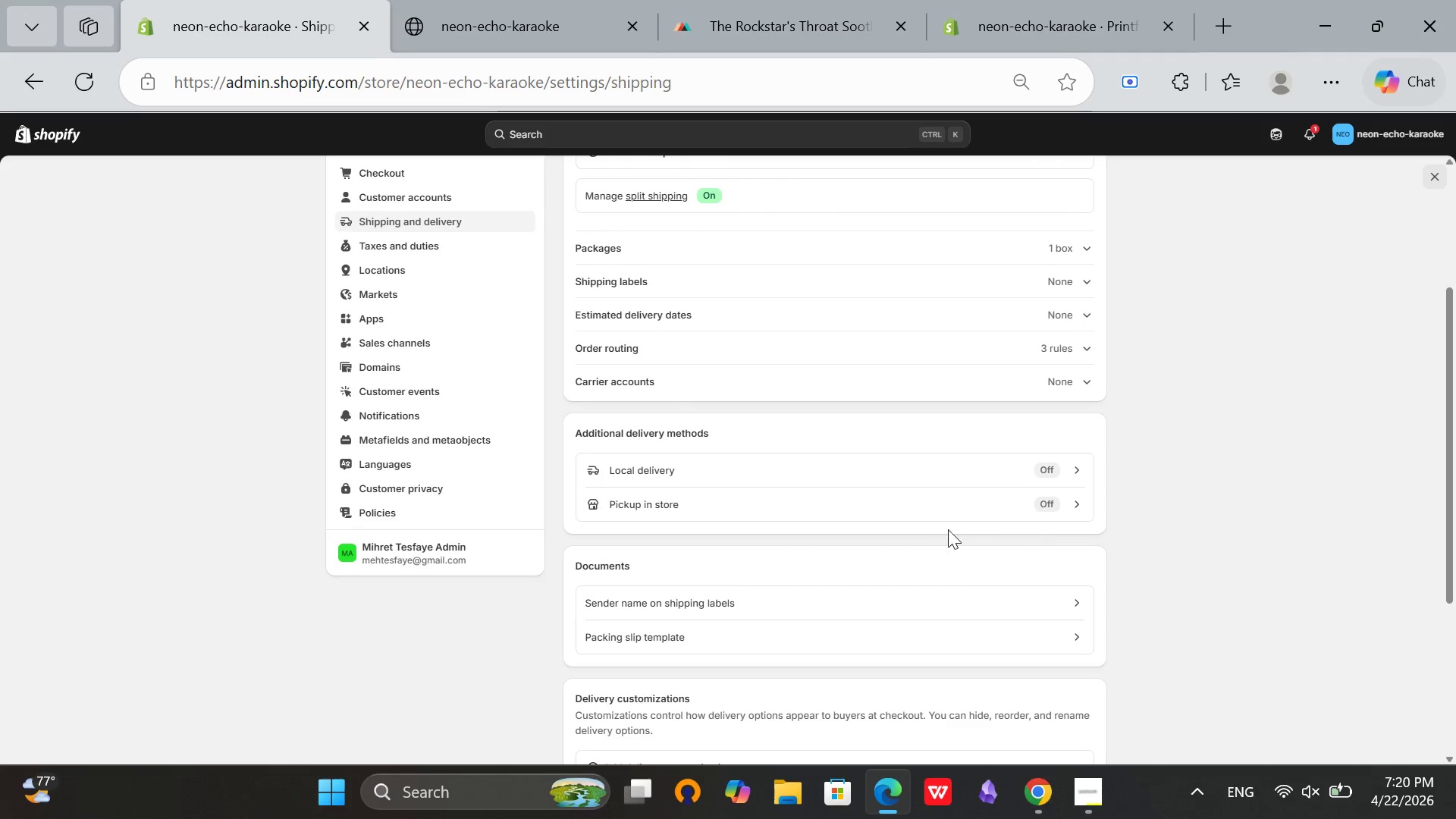 
scroll: coordinate [944, 530], scroll_direction: up, amount: 4.0
 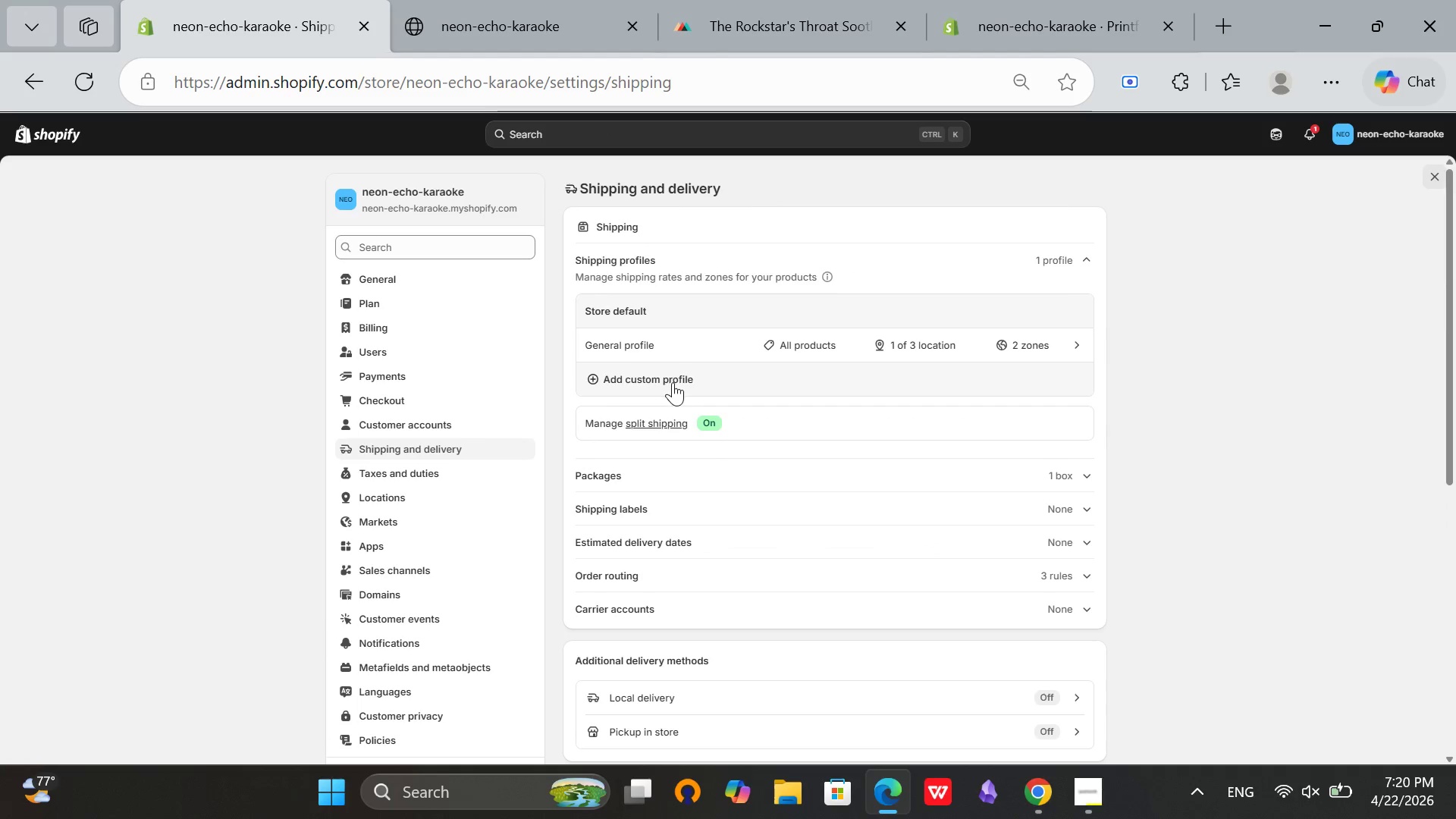 
left_click([673, 382])
 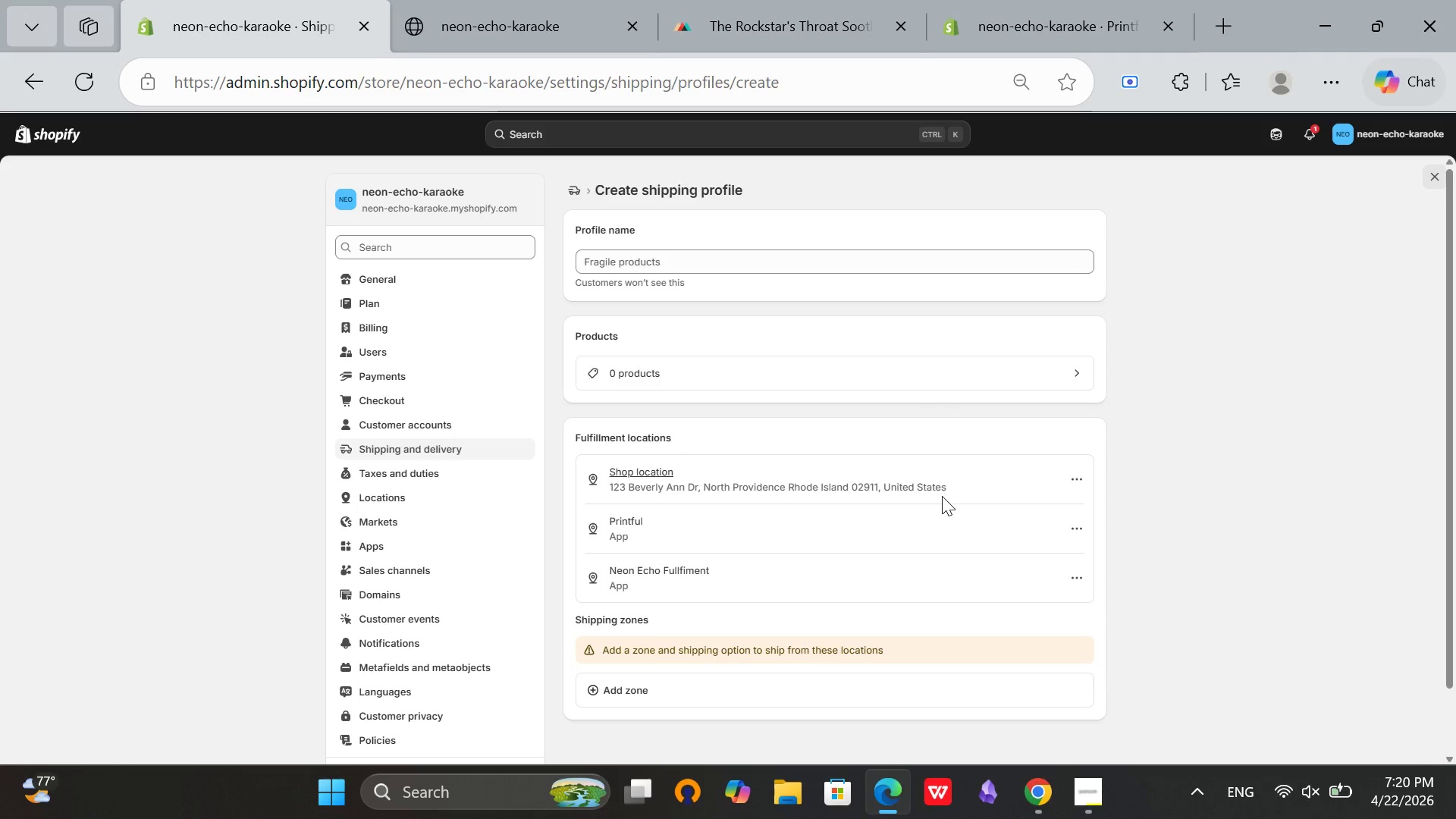 
scroll: coordinate [941, 496], scroll_direction: down, amount: 1.0
 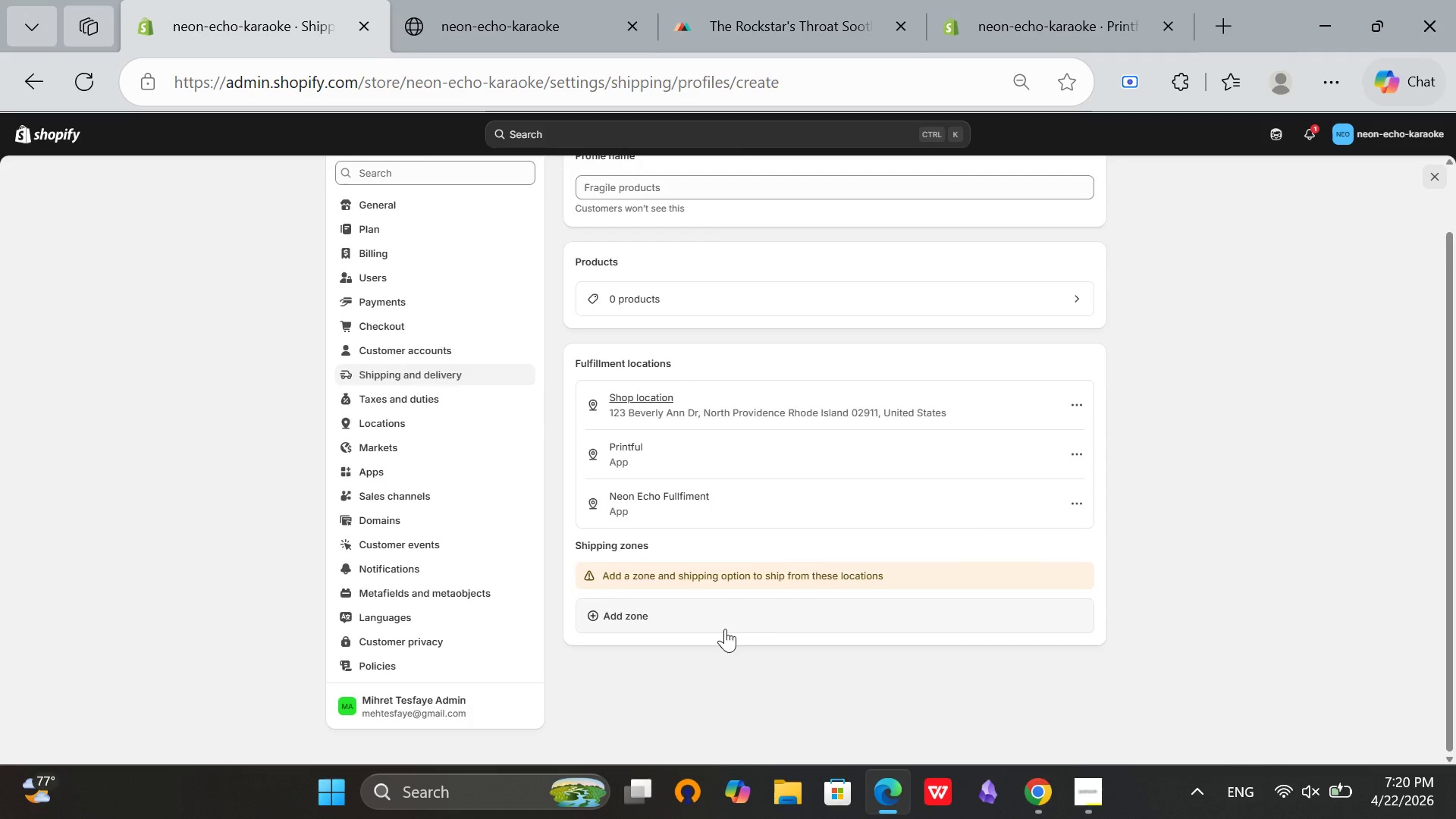 
scroll: coordinate [725, 629], scroll_direction: up, amount: 3.0
 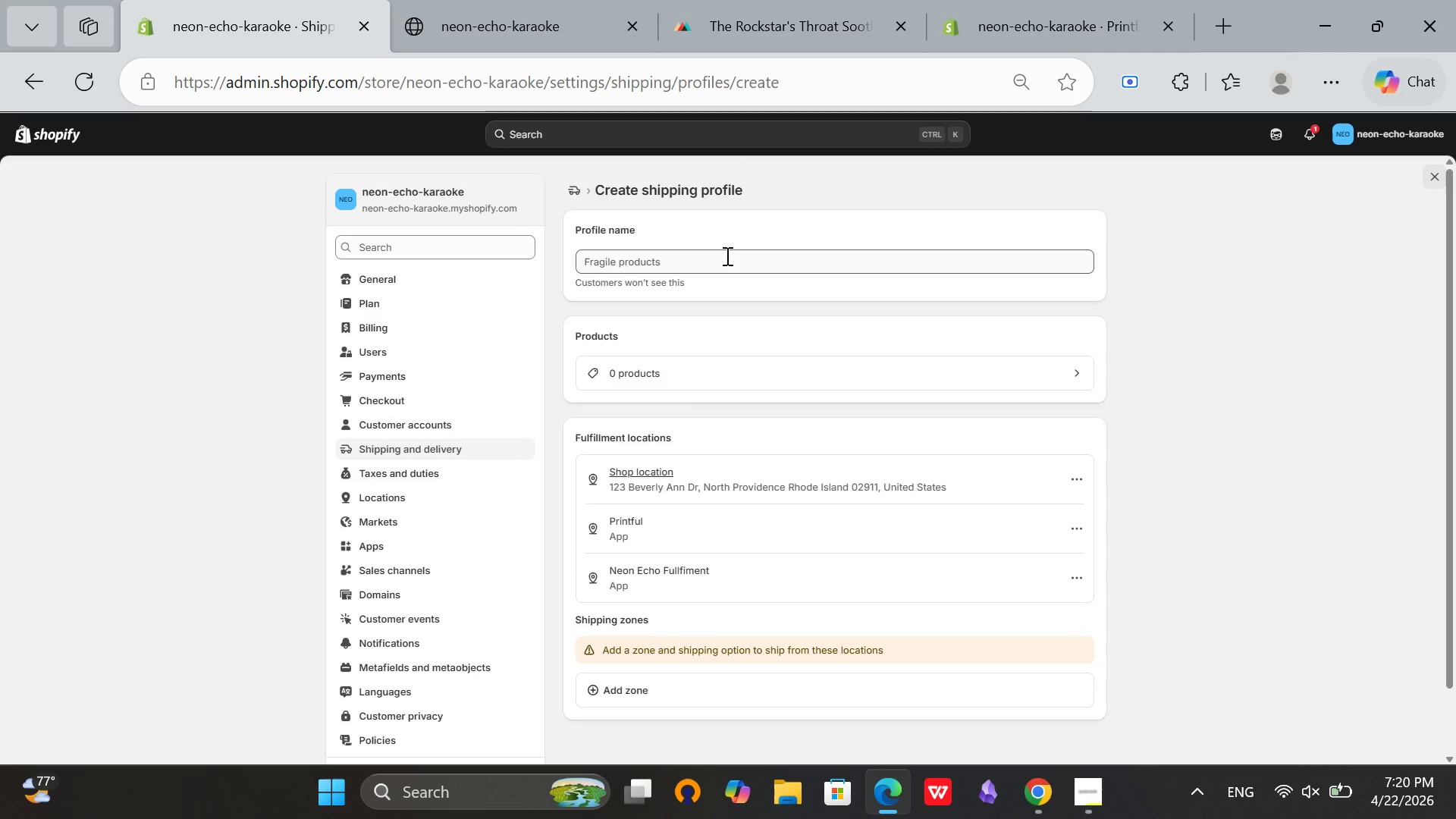 
left_click([726, 256])
 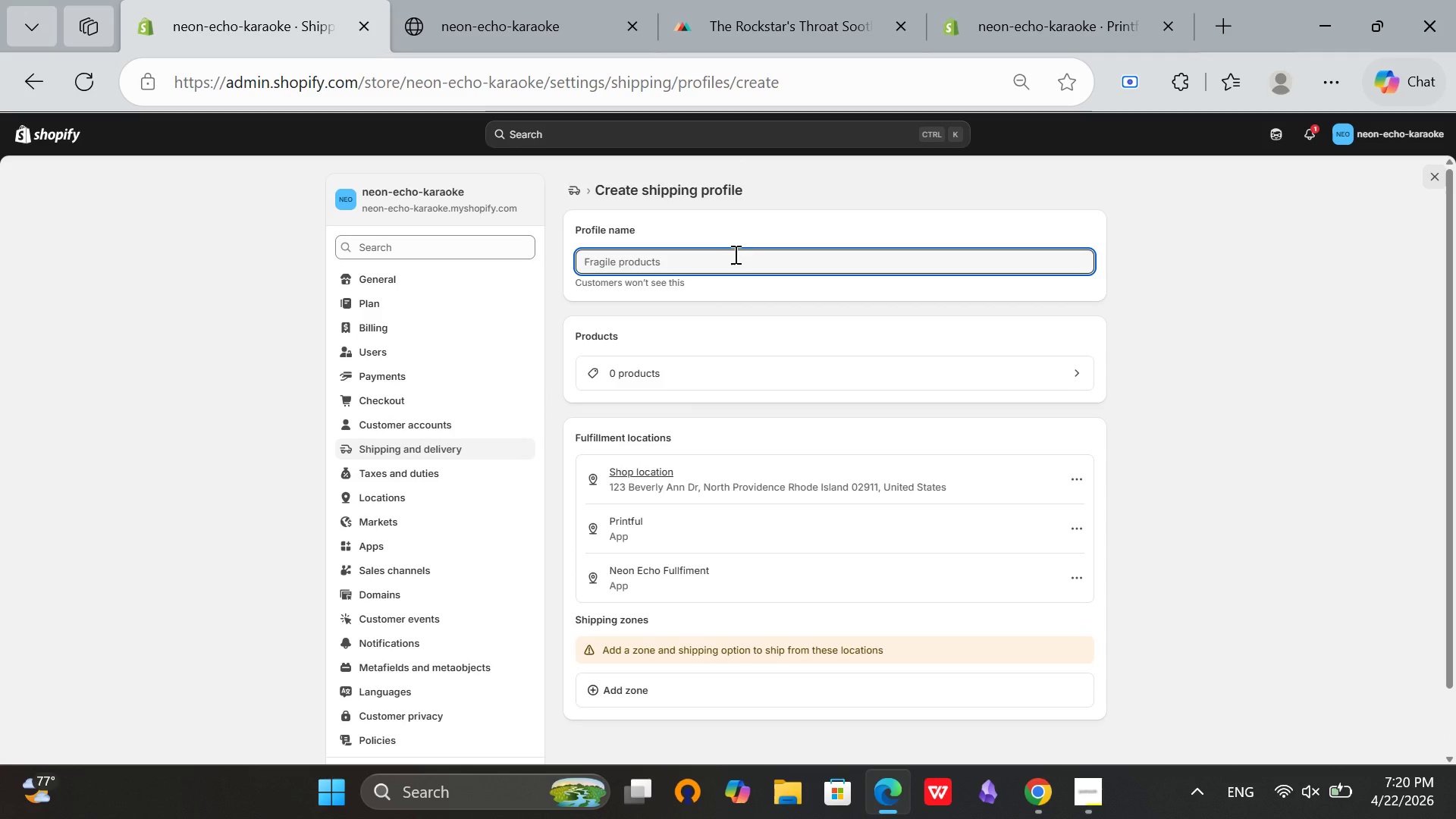 
type(Karaoke Survial )
key(Backspace)
key(Backspace)
key(Backspace)
key(Backspace)
key(Backspace)
type(vival Kits)
 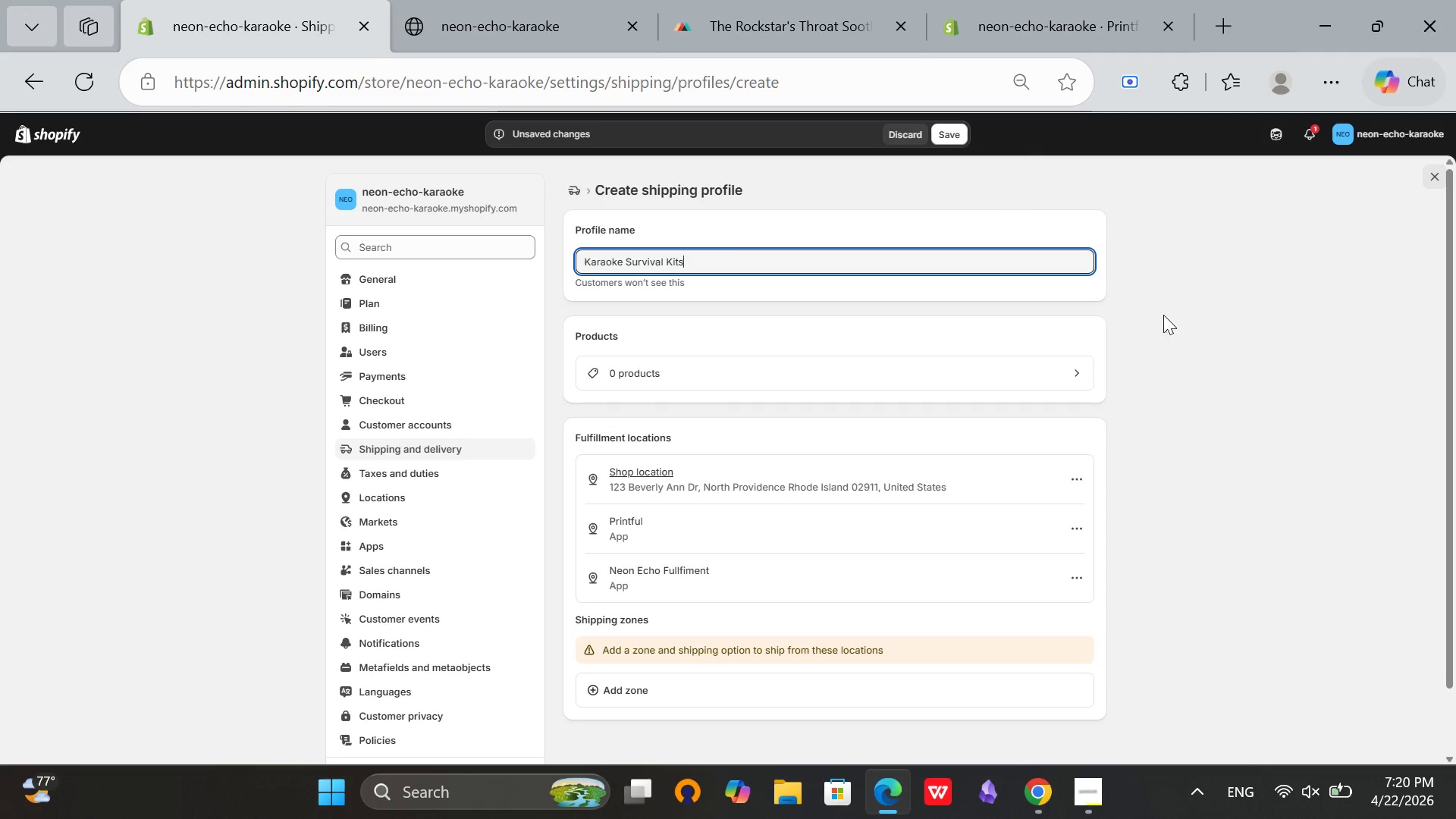 
left_click([1316, 401])
 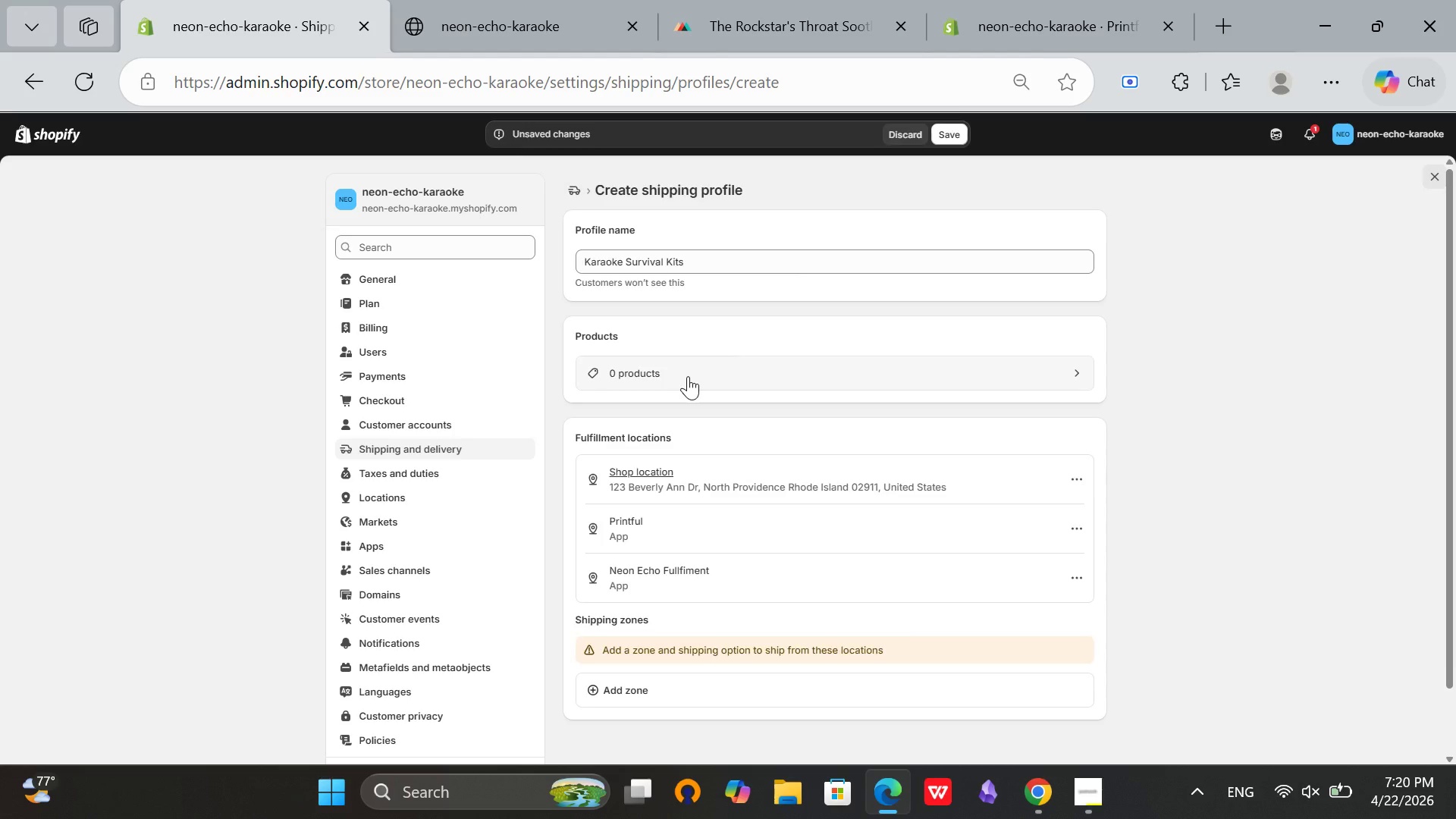 
left_click([688, 376])
 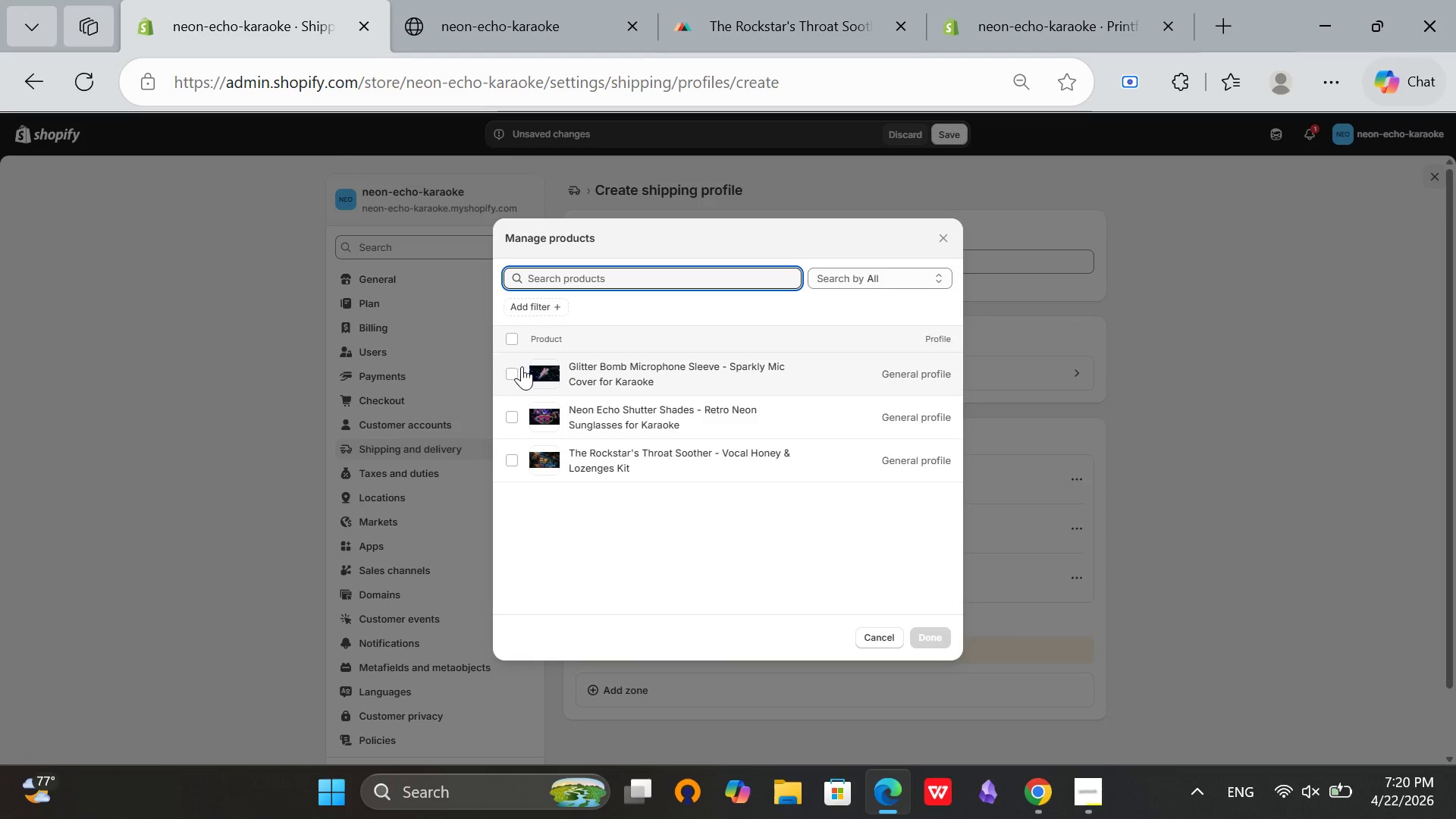 
left_click([529, 366])
 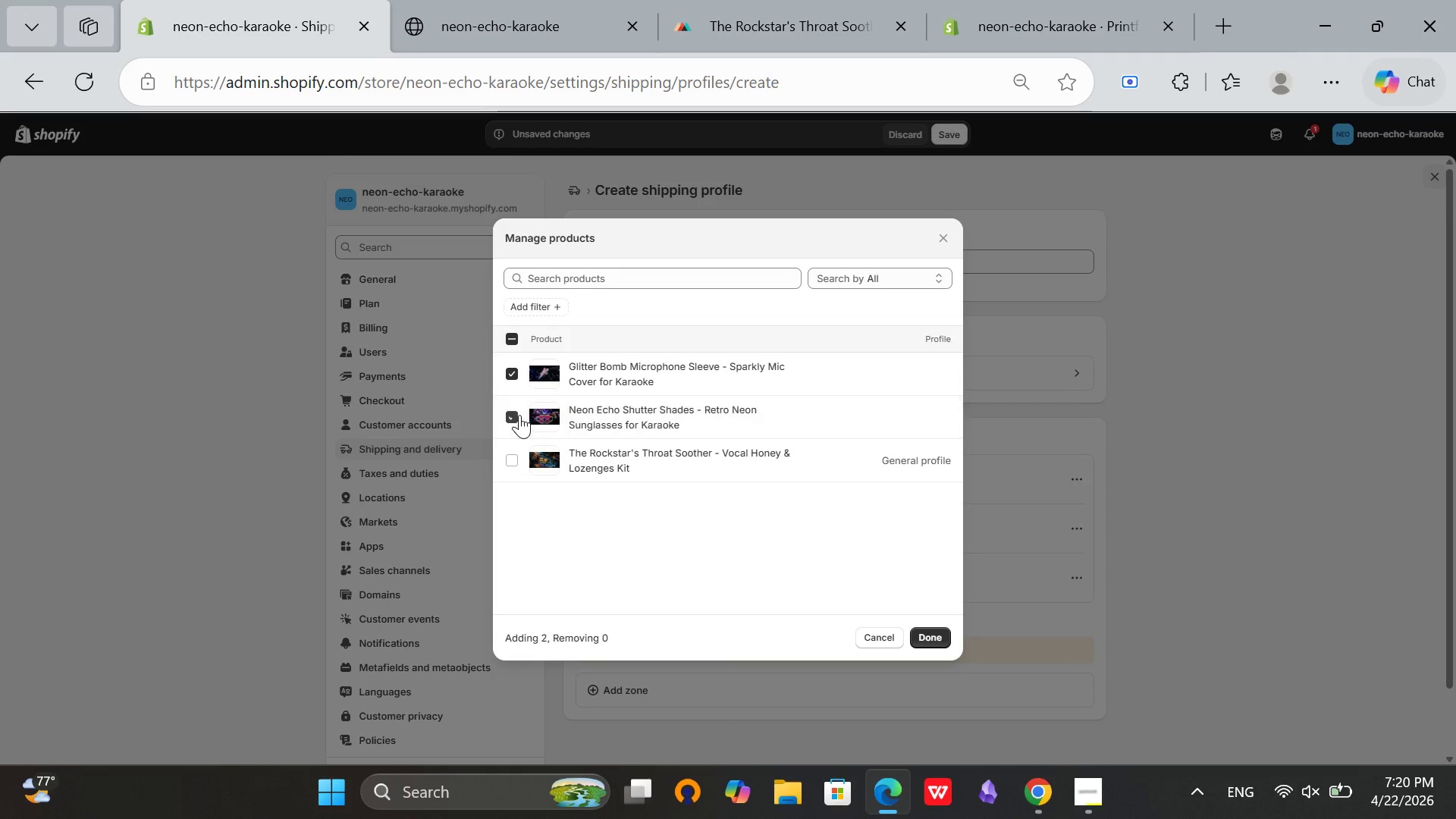 
left_click([519, 415])
 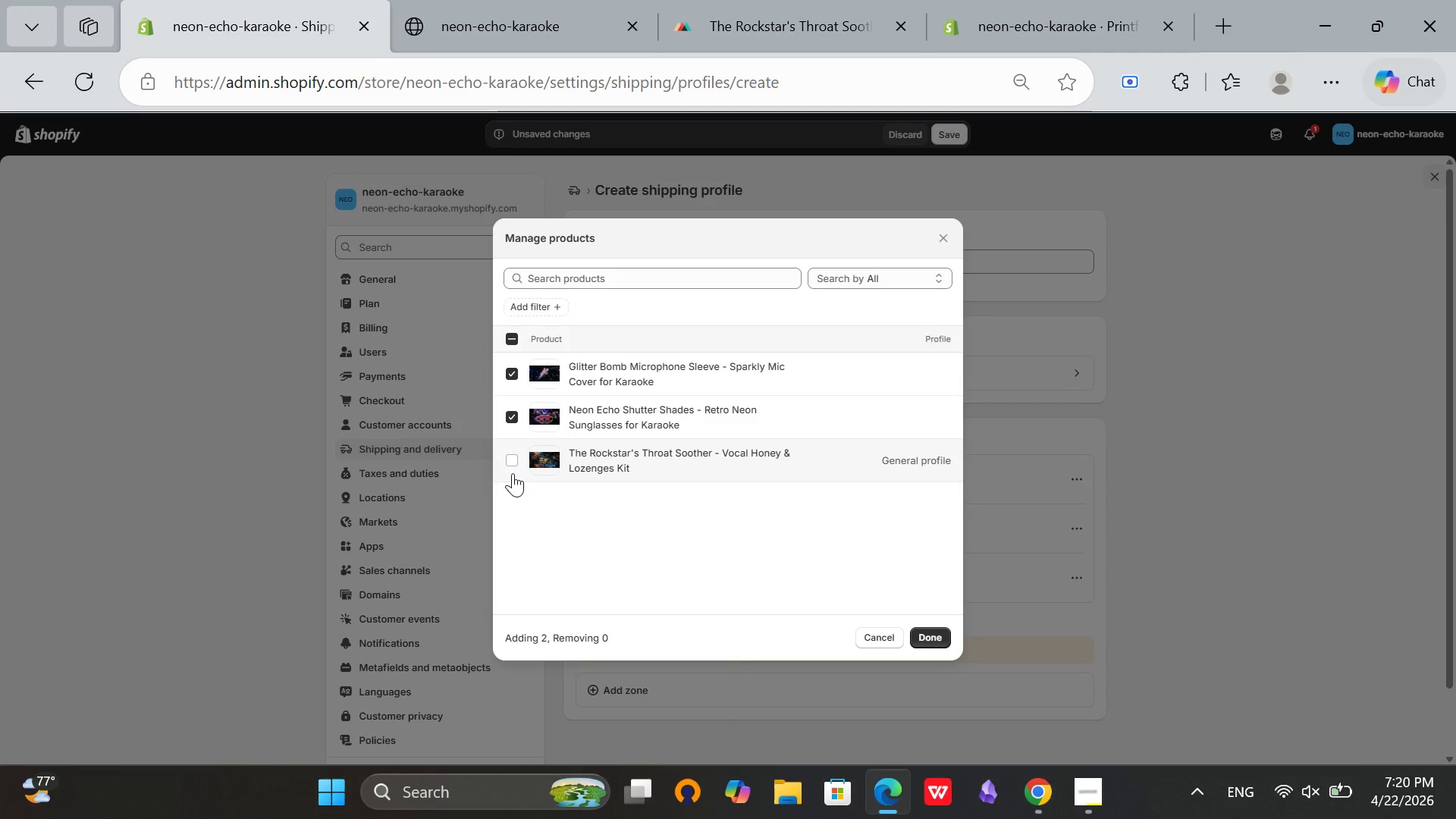 
left_click([513, 473])
 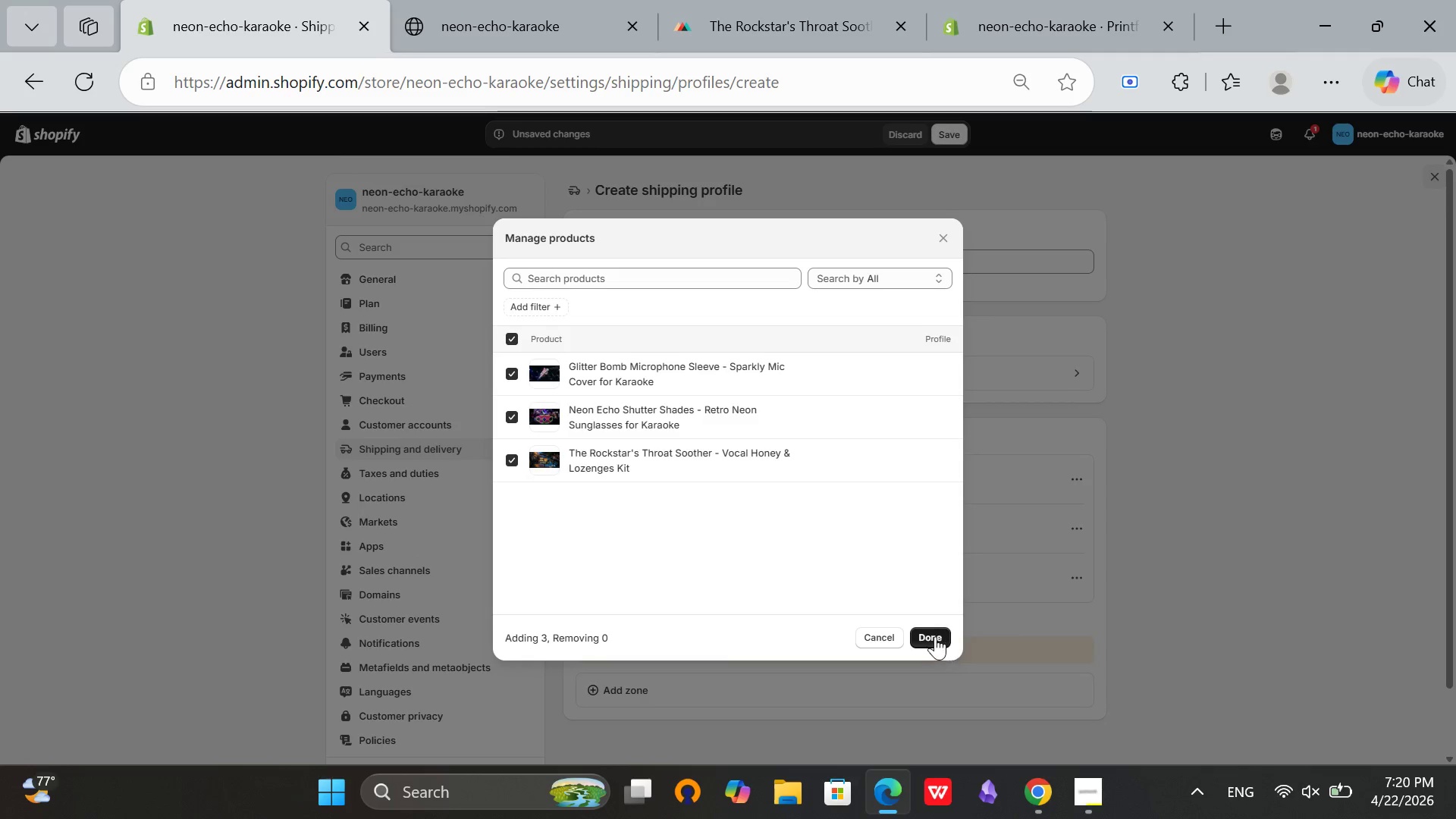 
left_click([934, 636])
 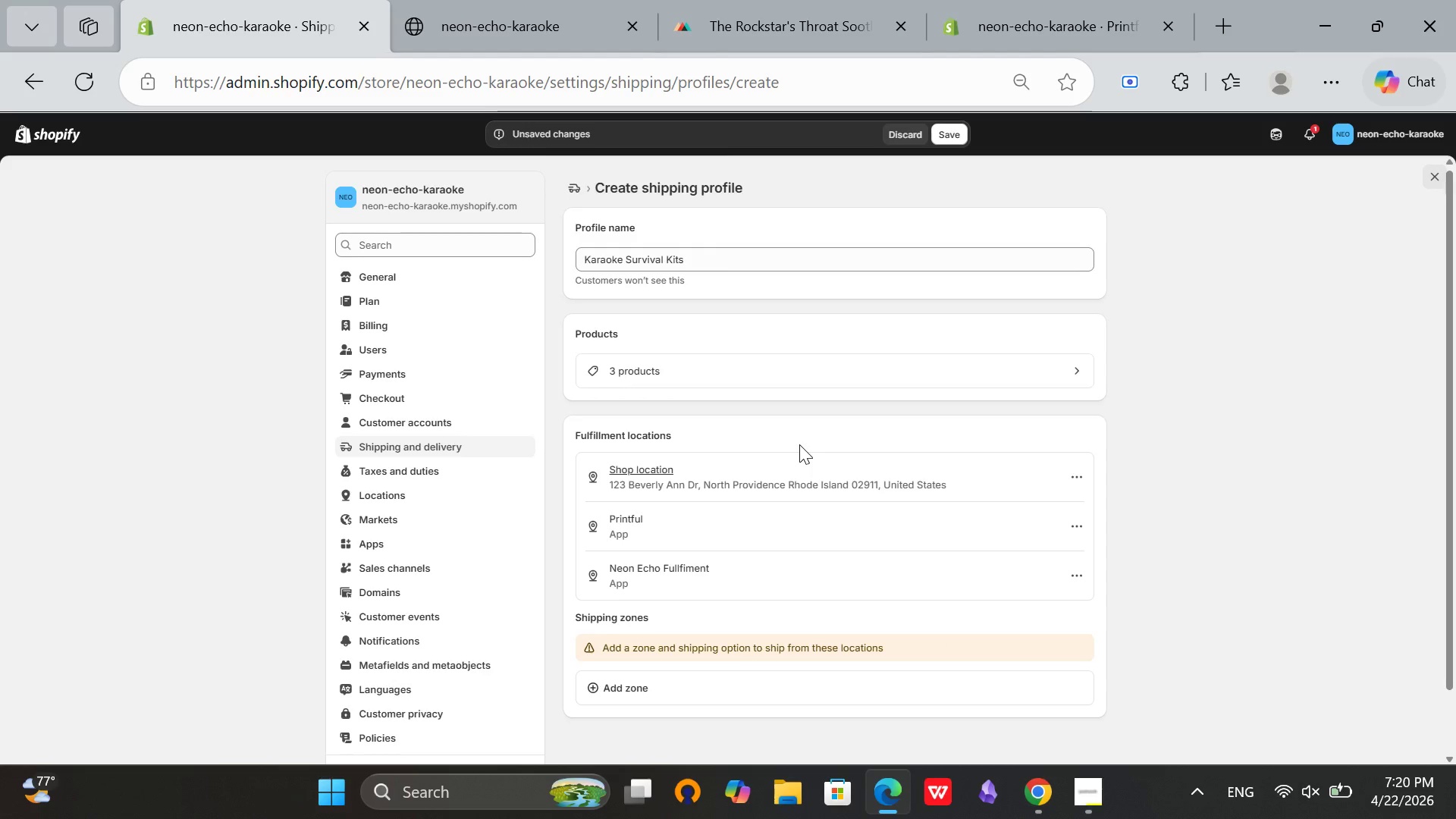 
scroll: coordinate [718, 438], scroll_direction: down, amount: 2.0
 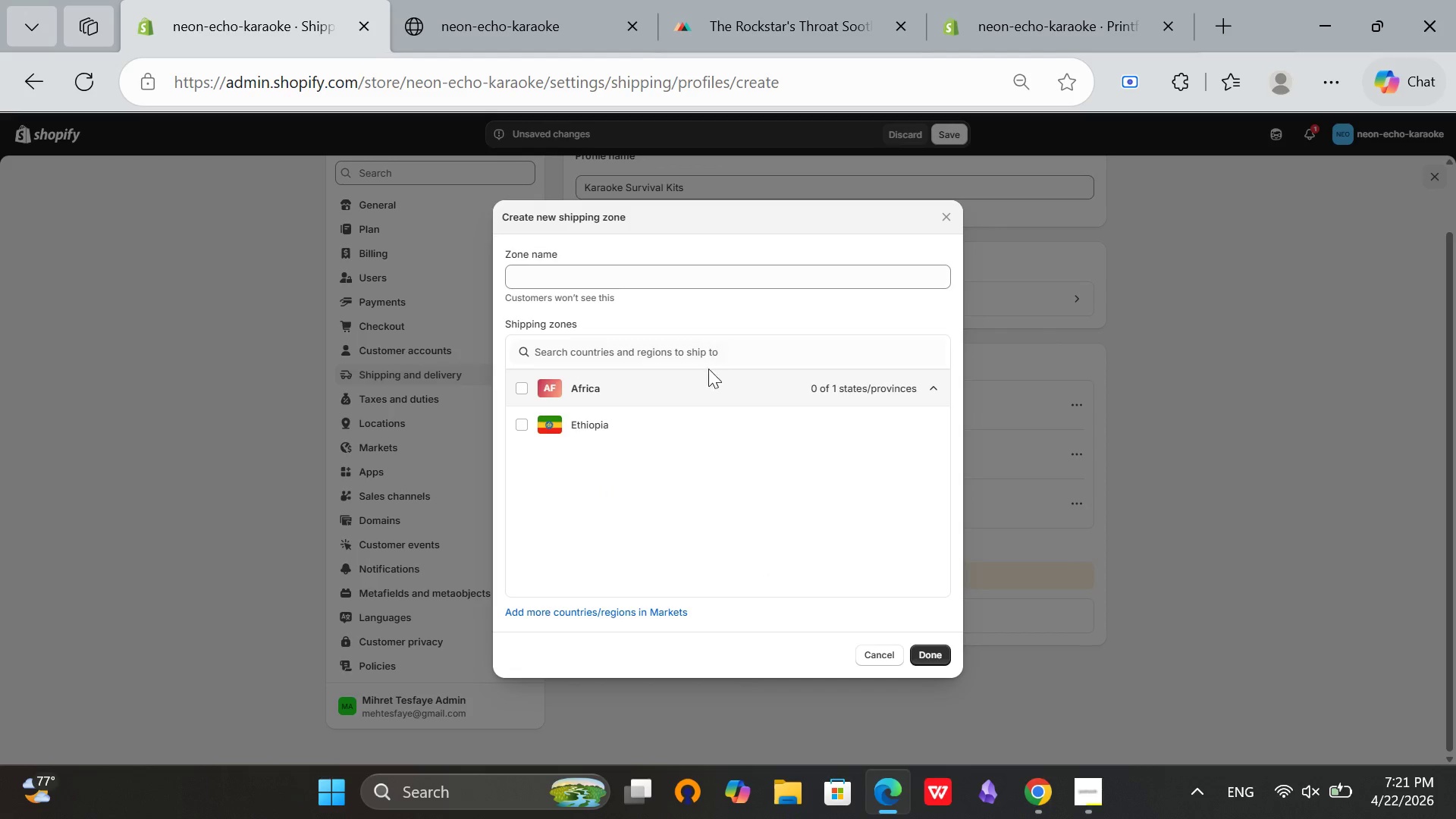 
left_click([889, 391])
 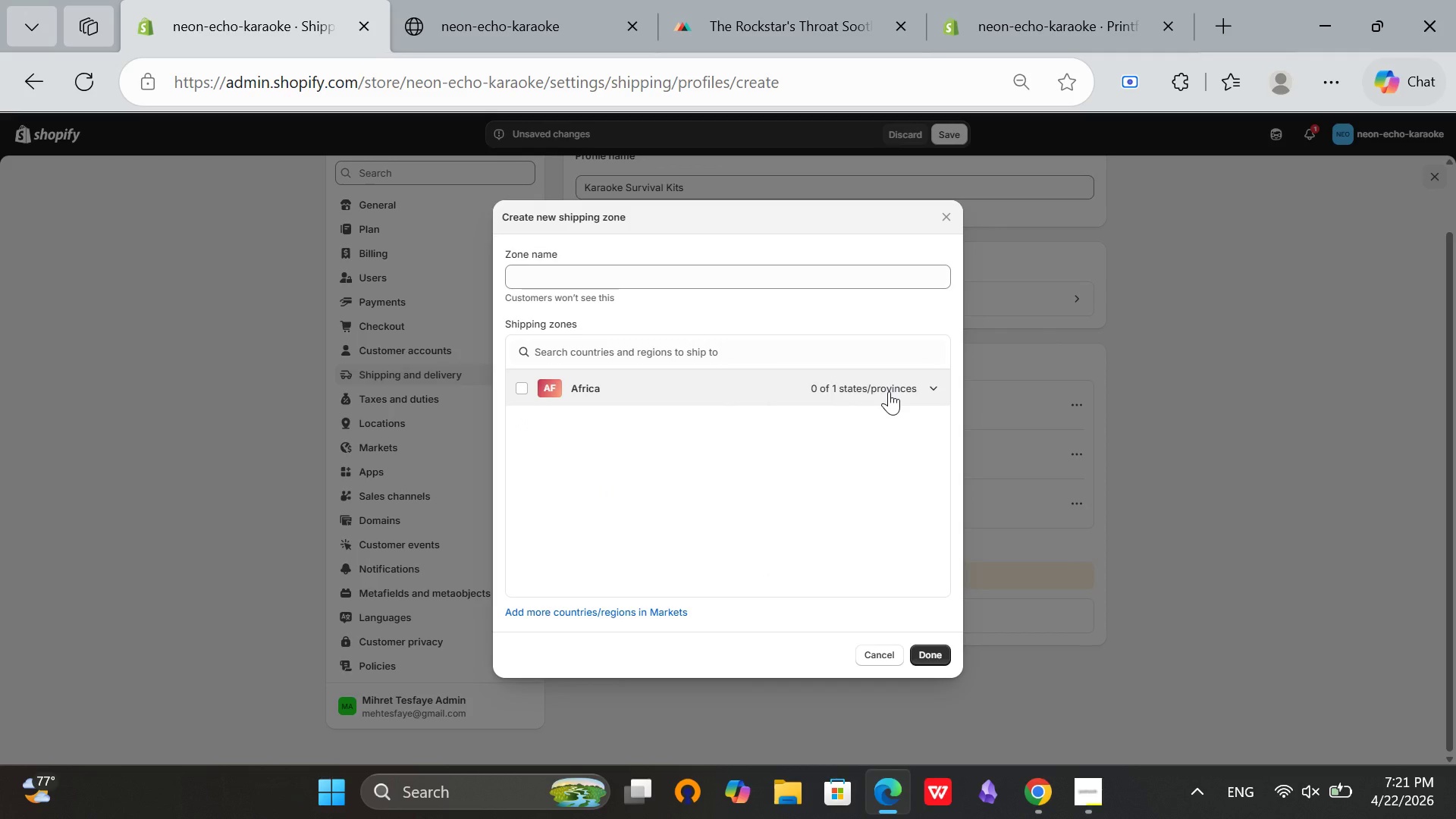 
left_click([889, 391])
 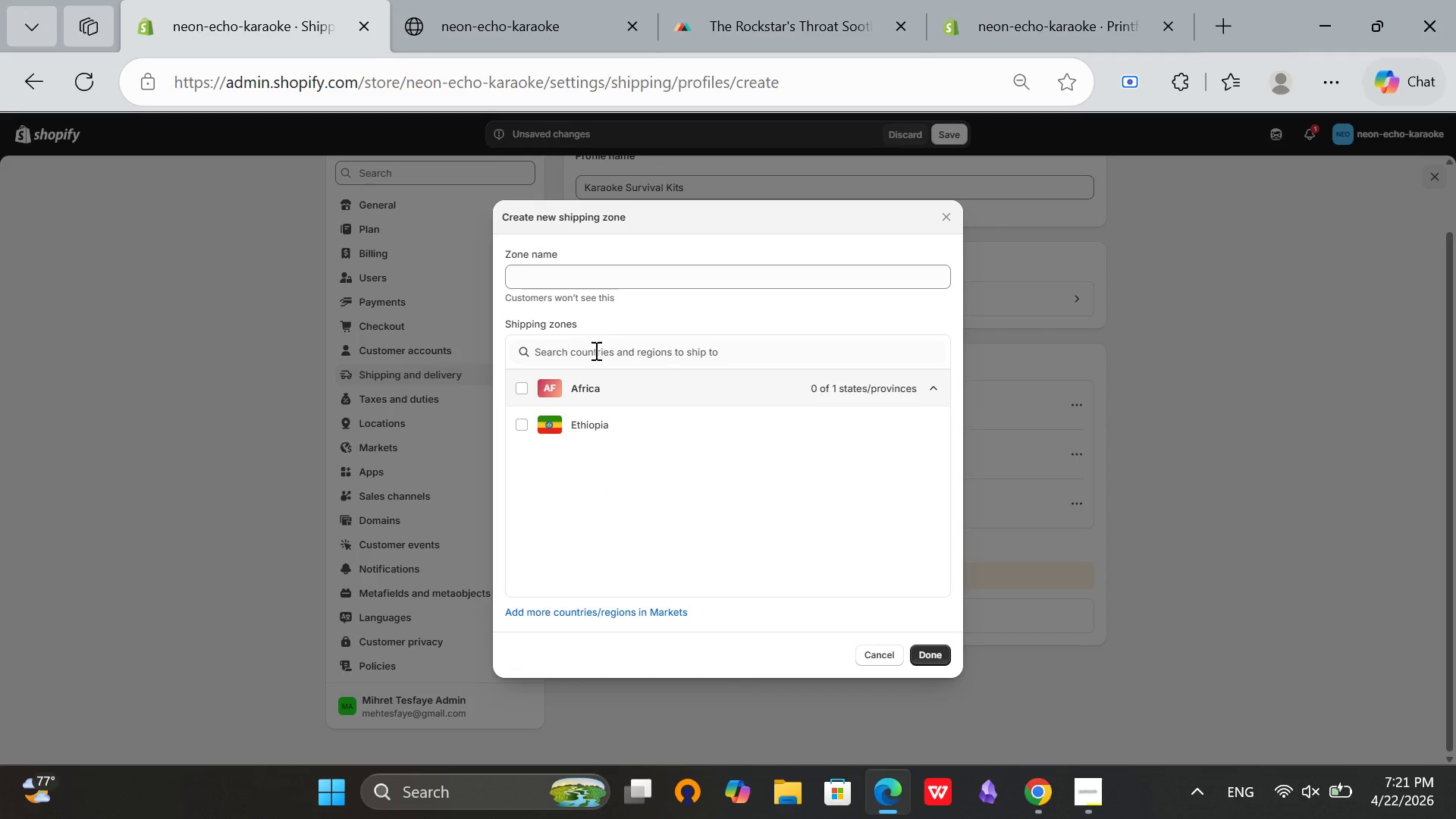 
left_click([595, 350])
 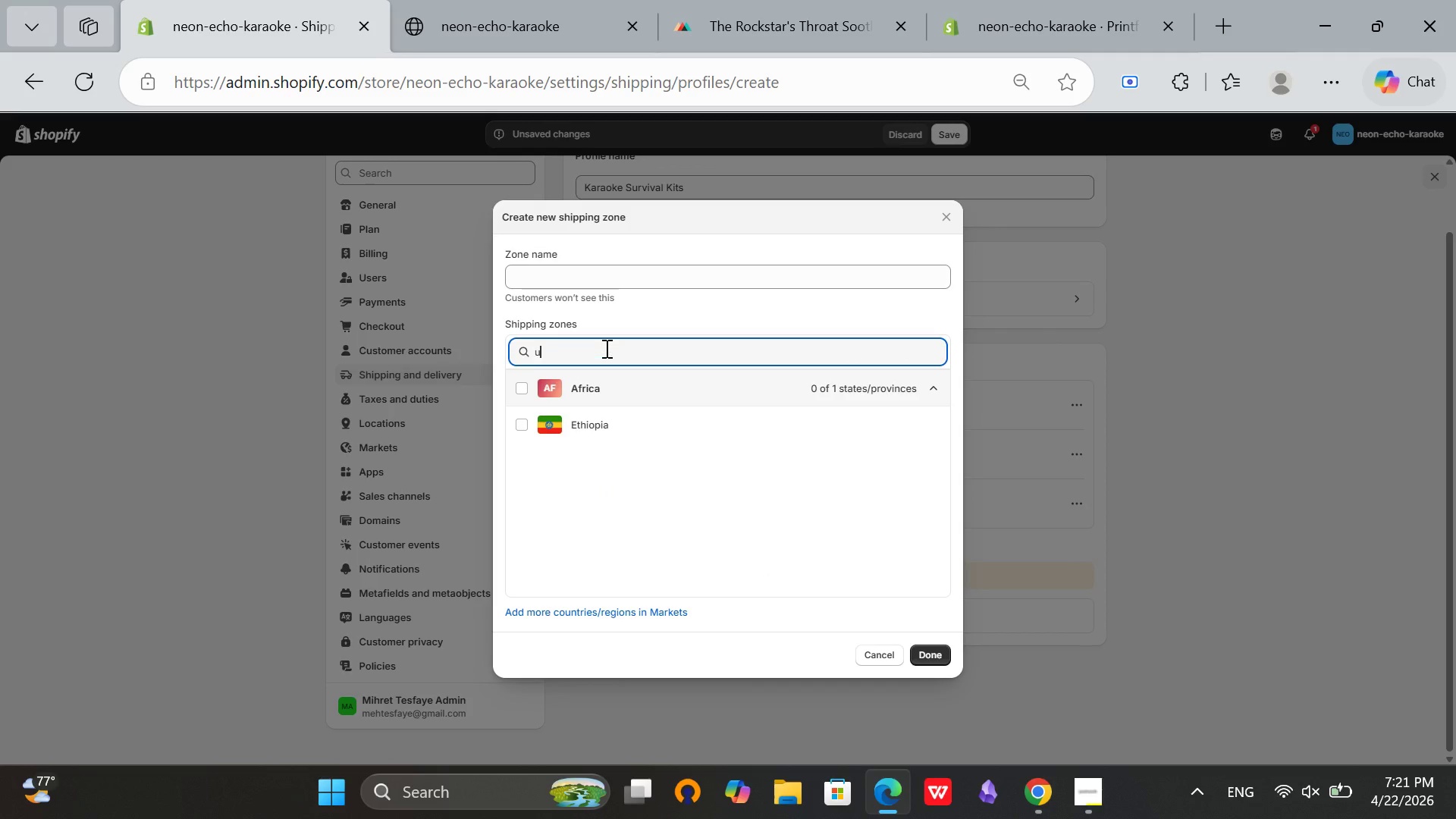 
type(un)
 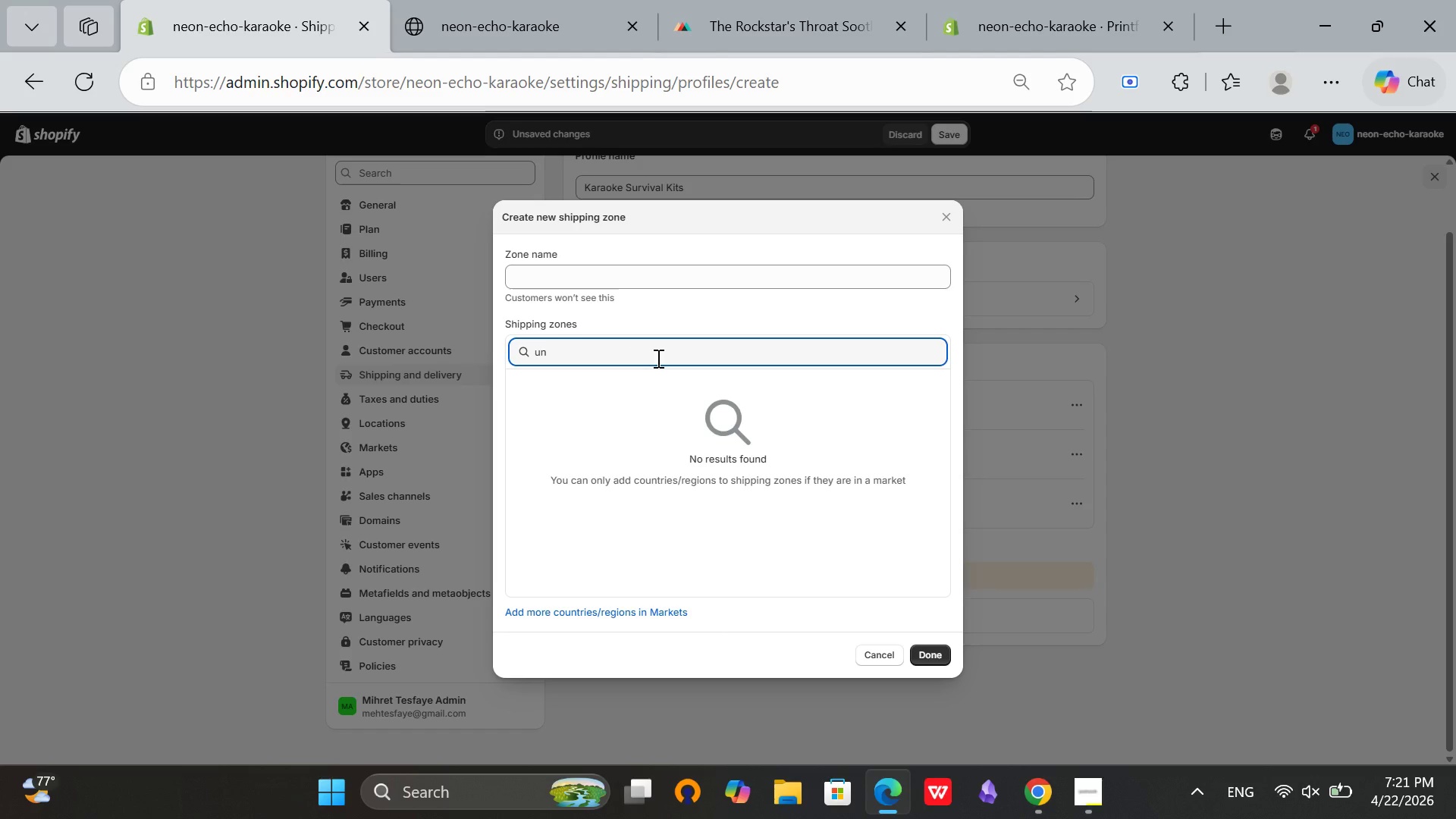 
key(Backspace)
 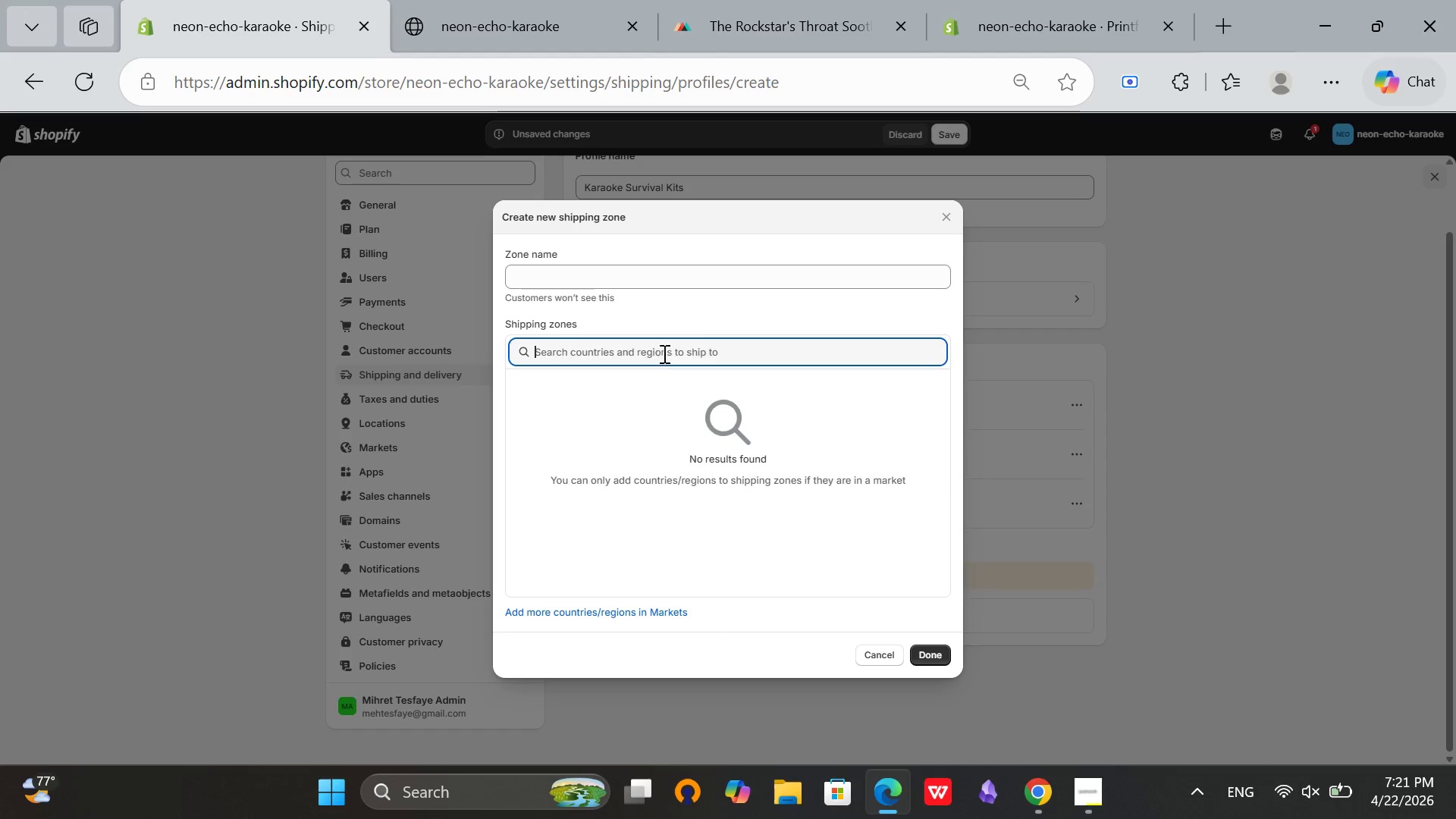 
key(Backspace)
 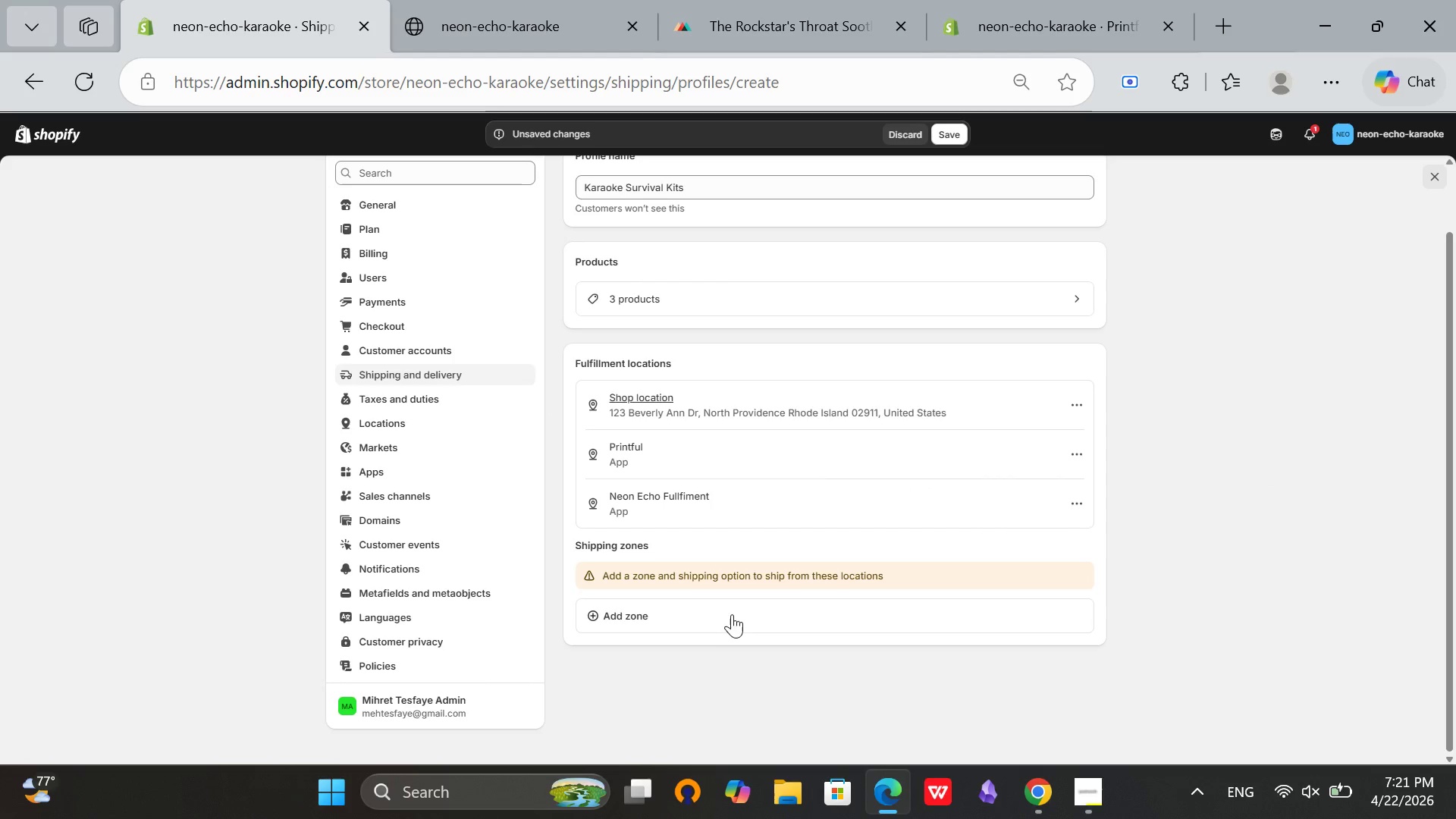 
scroll: coordinate [735, 576], scroll_direction: up, amount: 3.0
 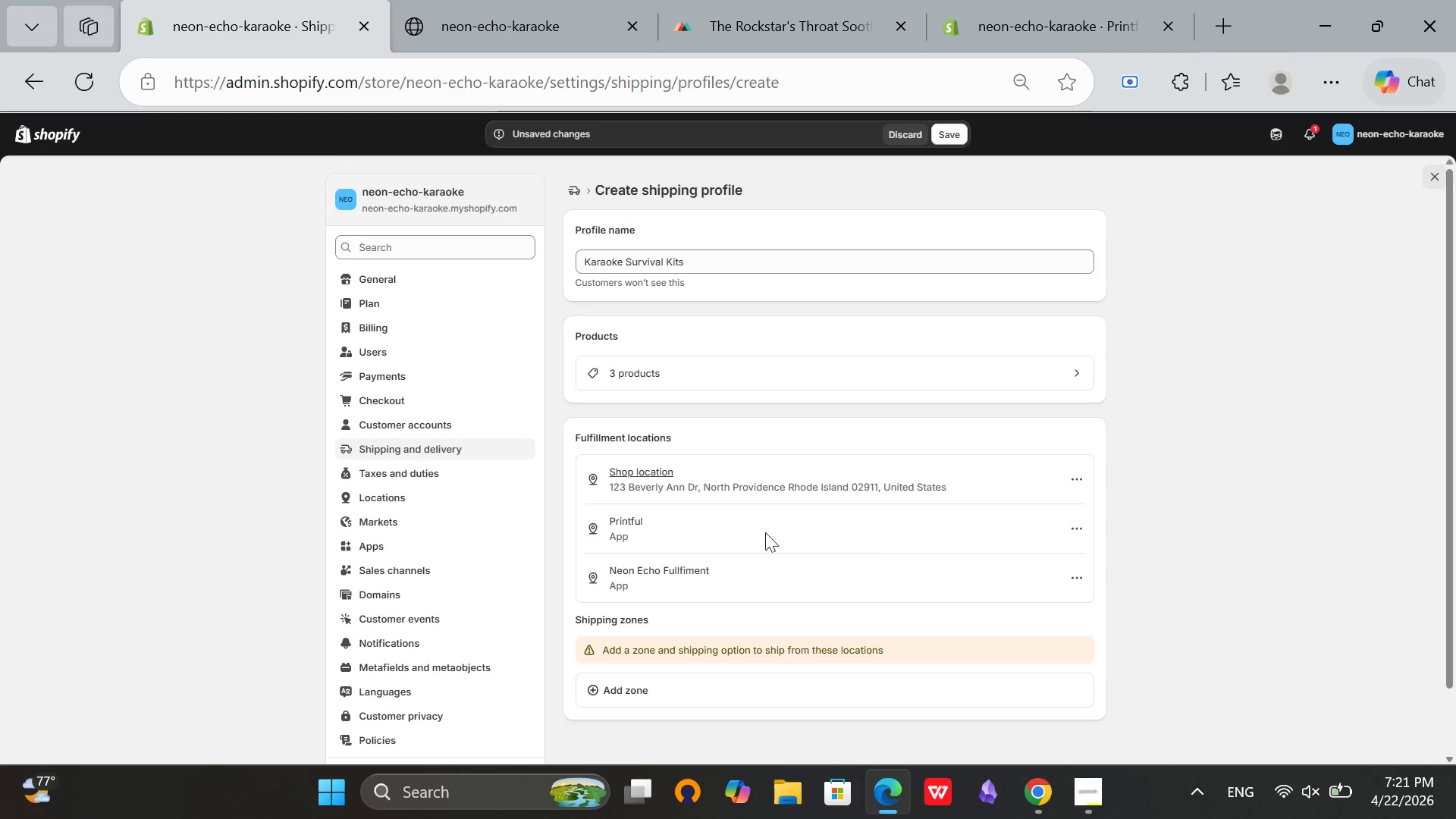 
left_click([1081, 534])
 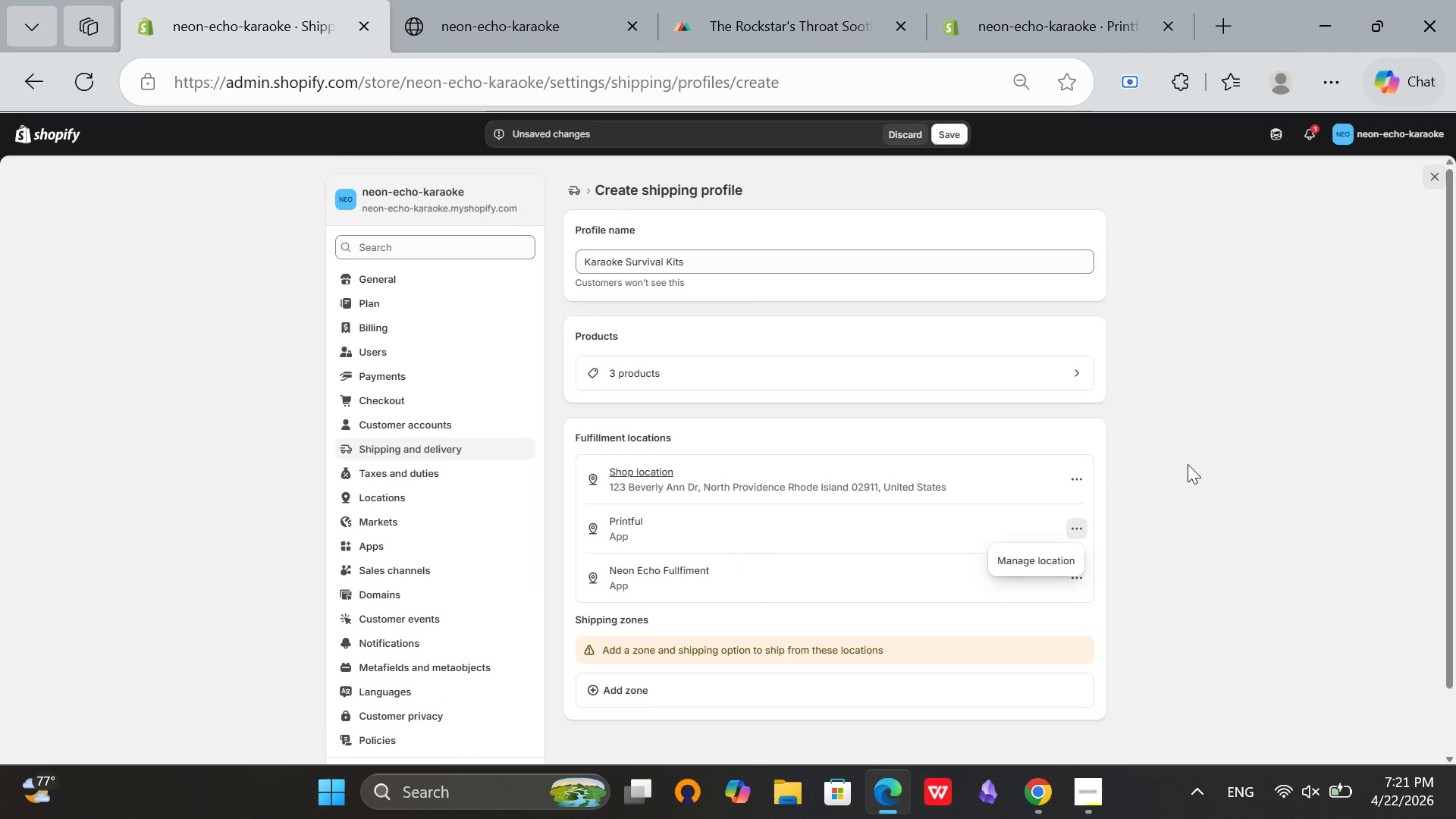 
left_click([1188, 463])
 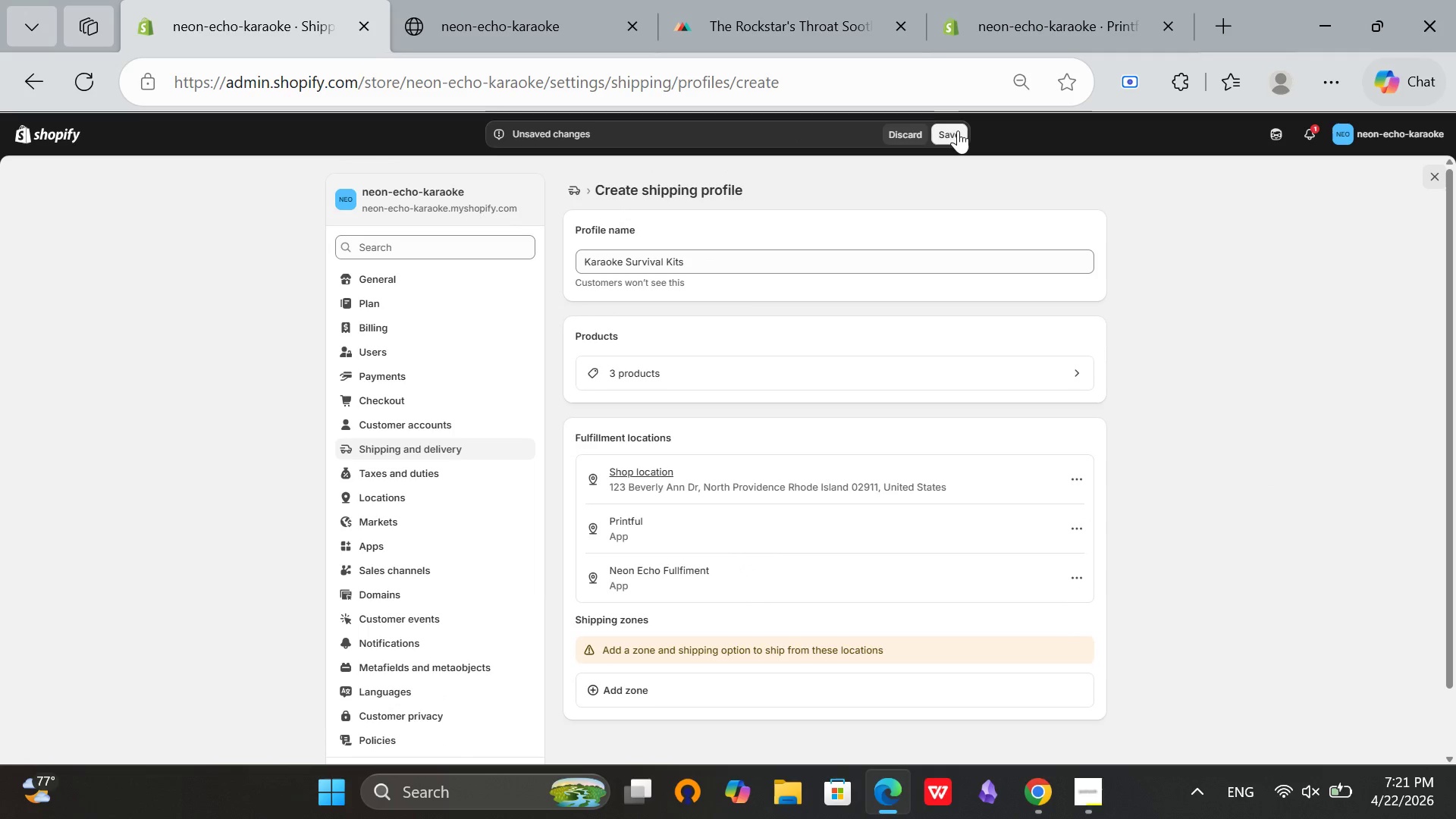 
double_click([958, 130])
 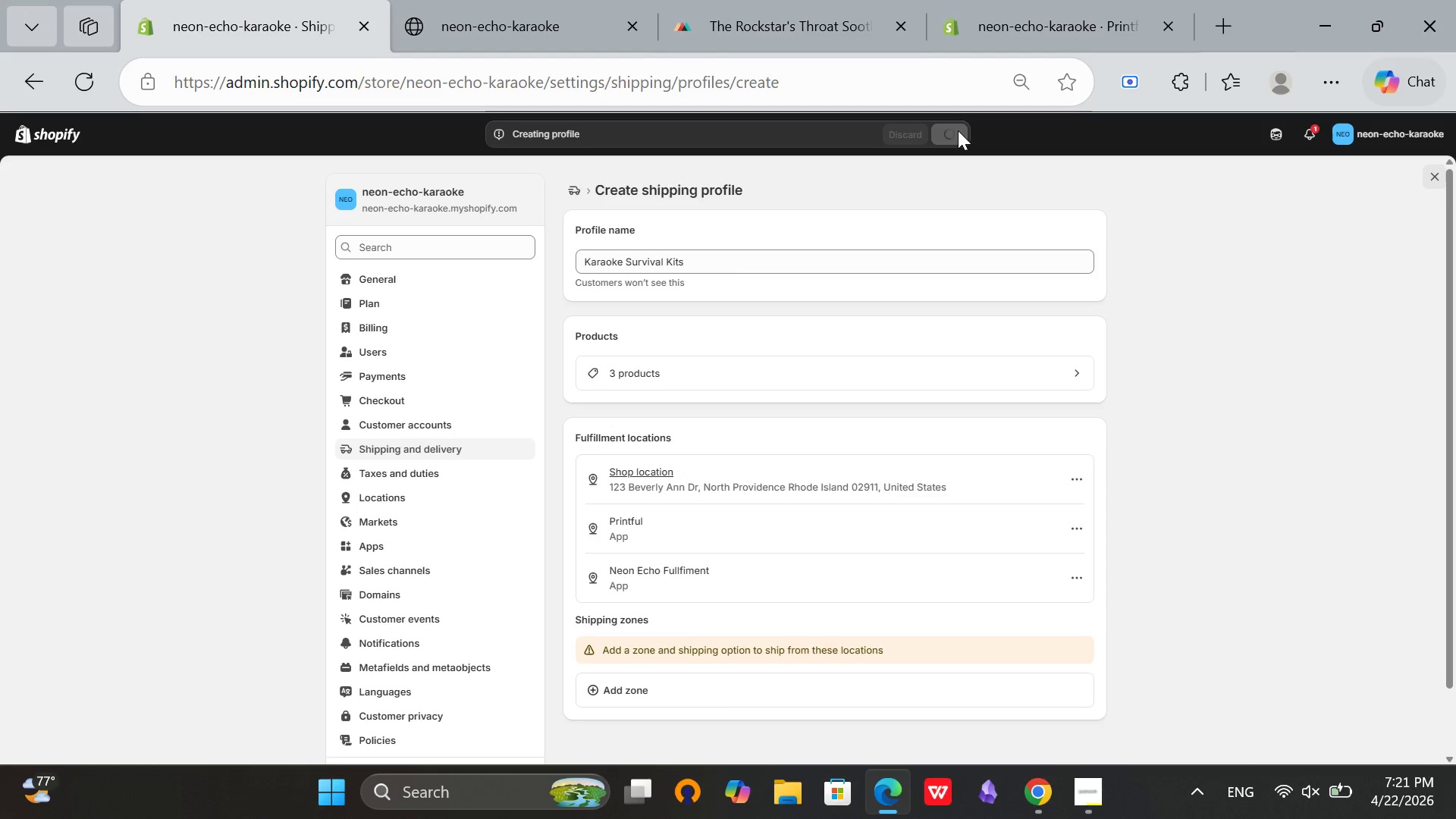 
scroll: coordinate [958, 130], scroll_direction: up, amount: 1.0
 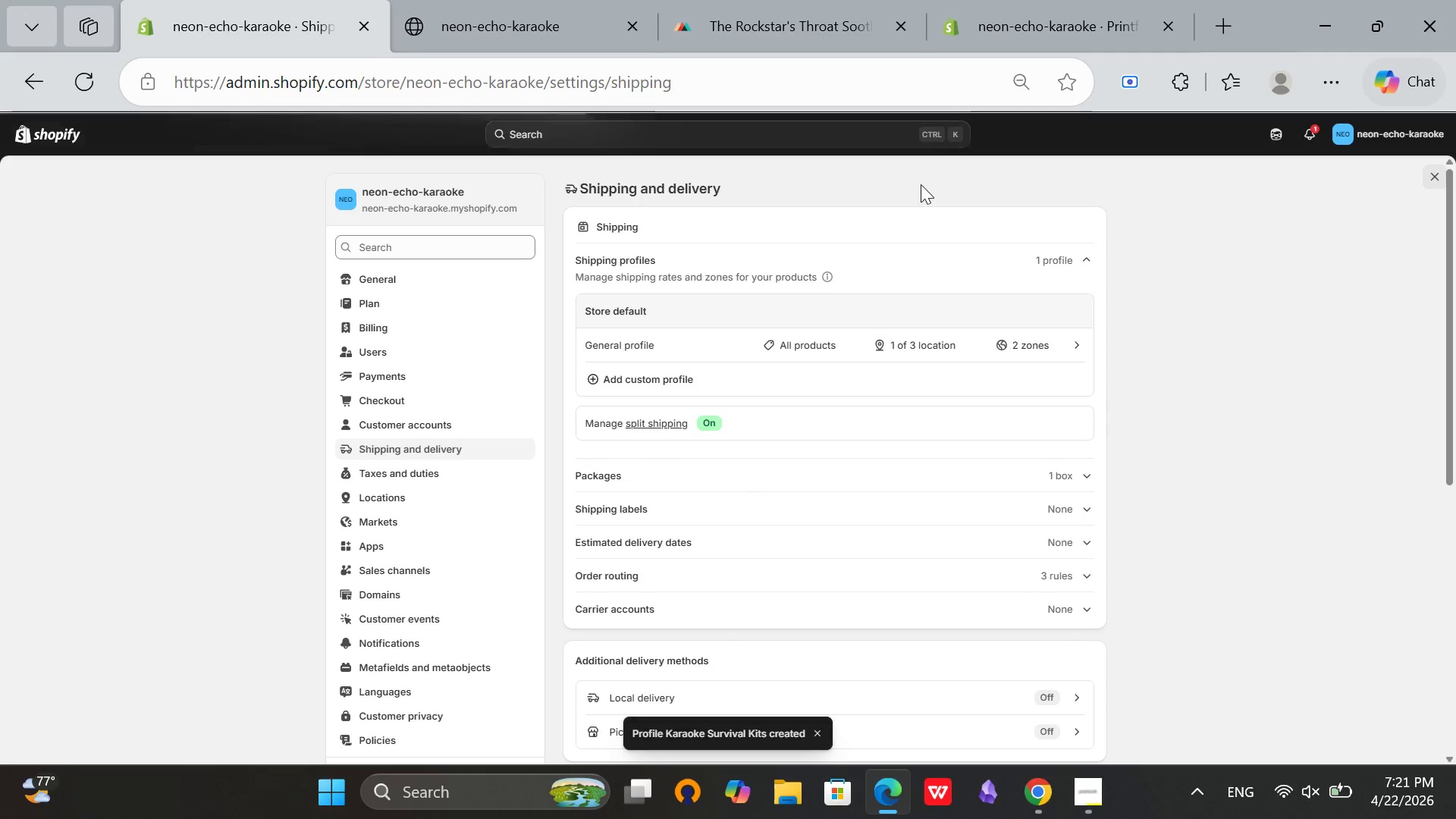 
scroll: coordinate [915, 201], scroll_direction: down, amount: 1.0
 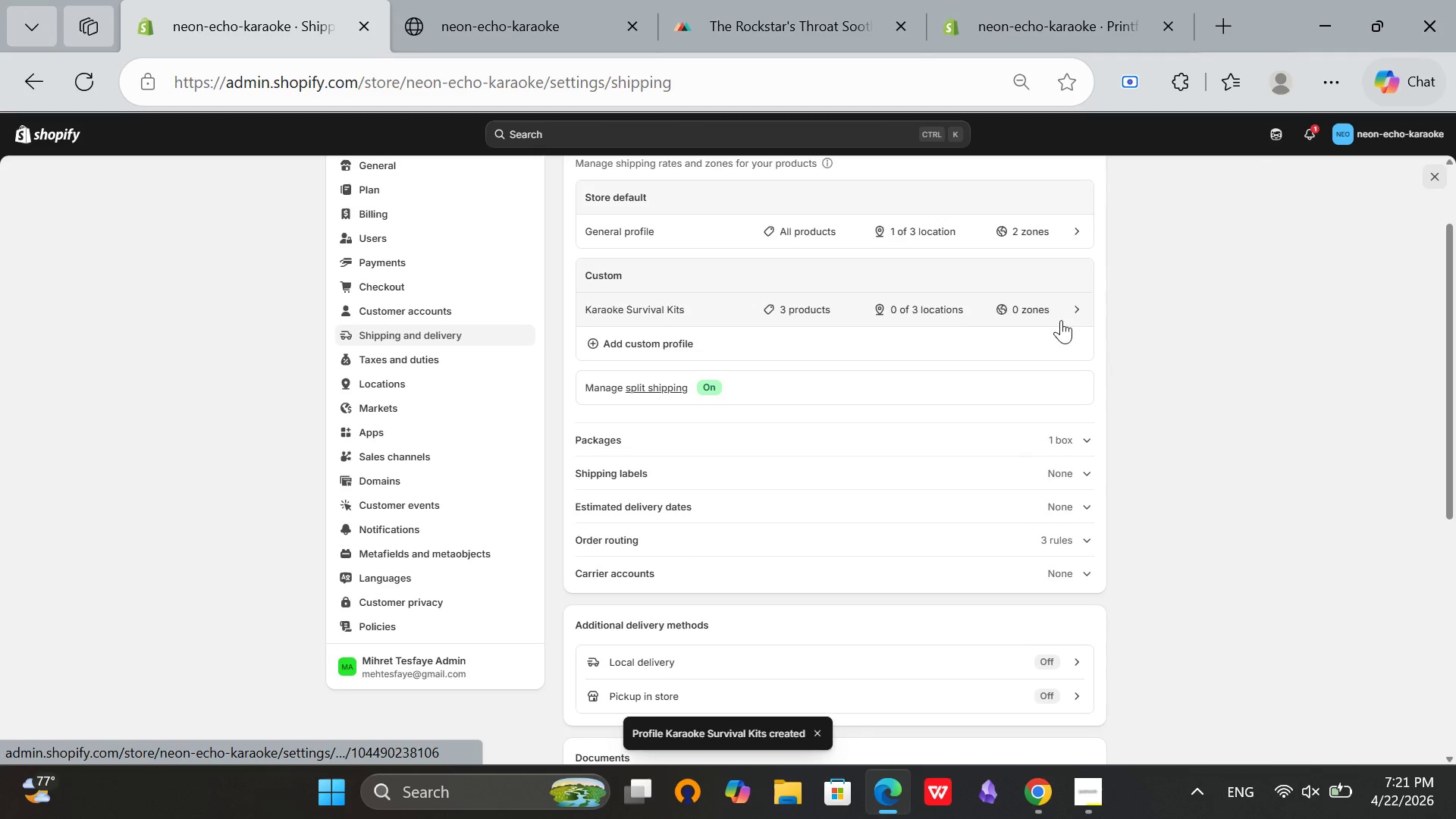 
left_click([1021, 310])
 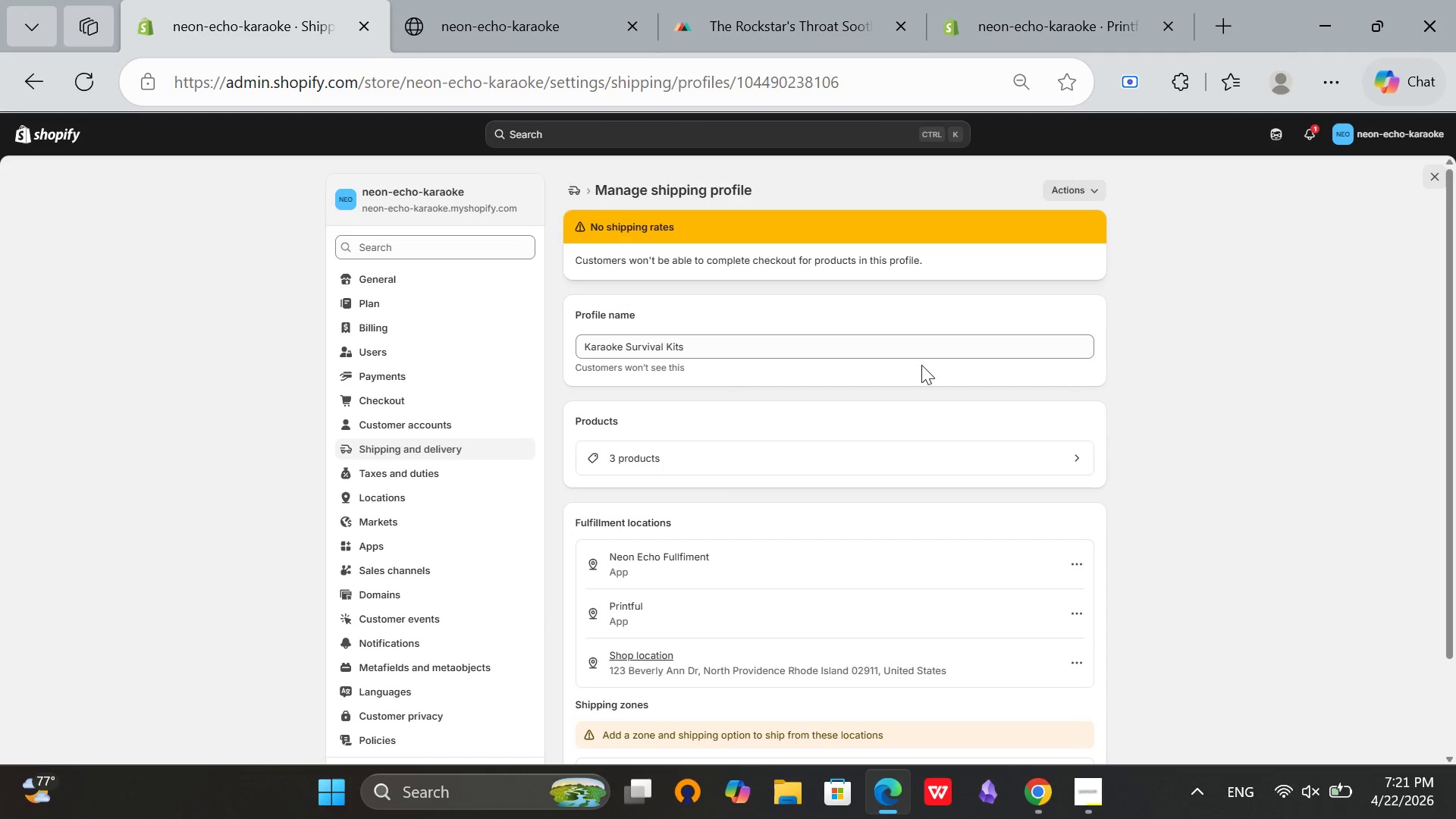 
scroll: coordinate [884, 399], scroll_direction: down, amount: 4.0
 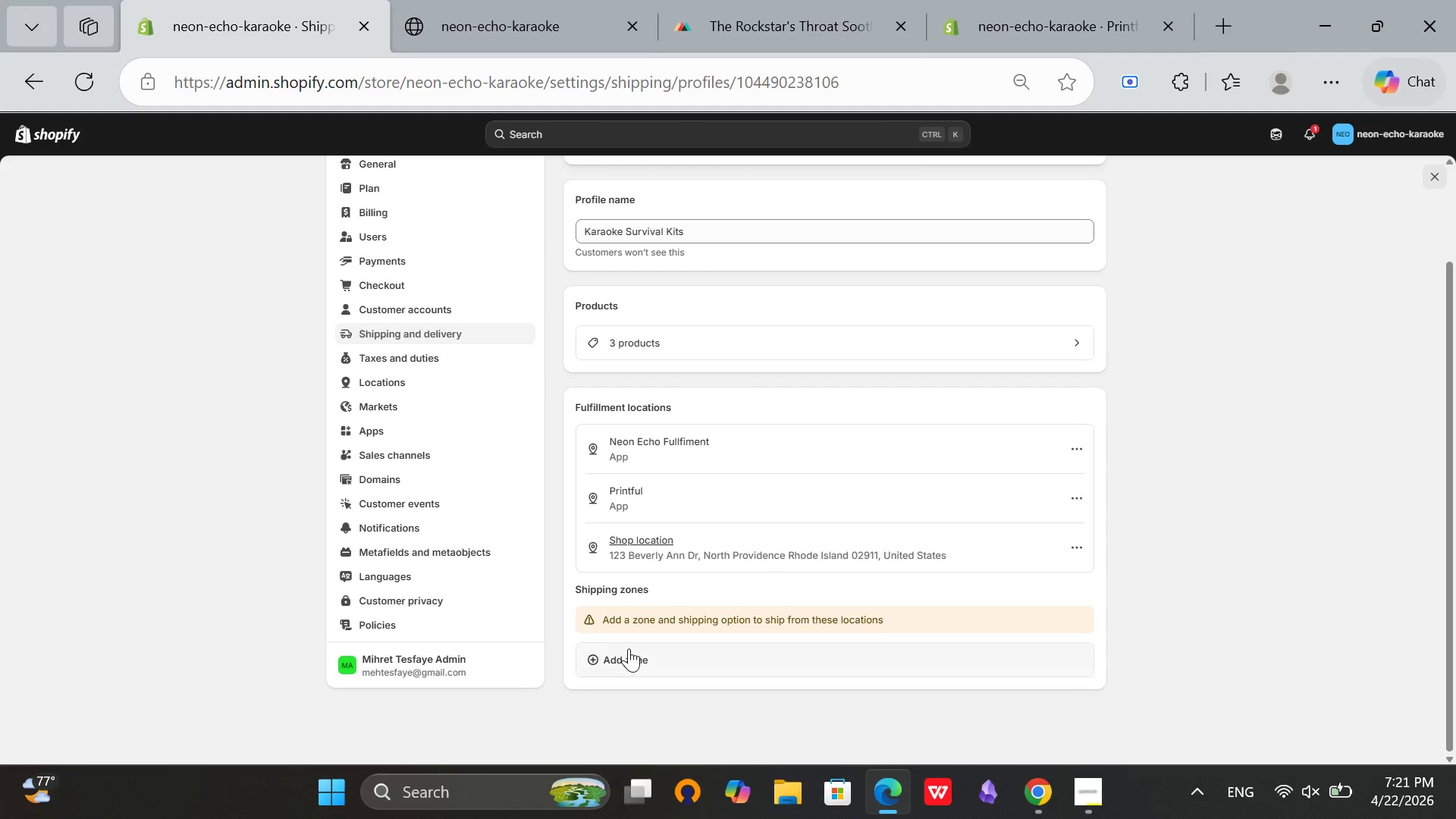 
left_click([629, 648])
 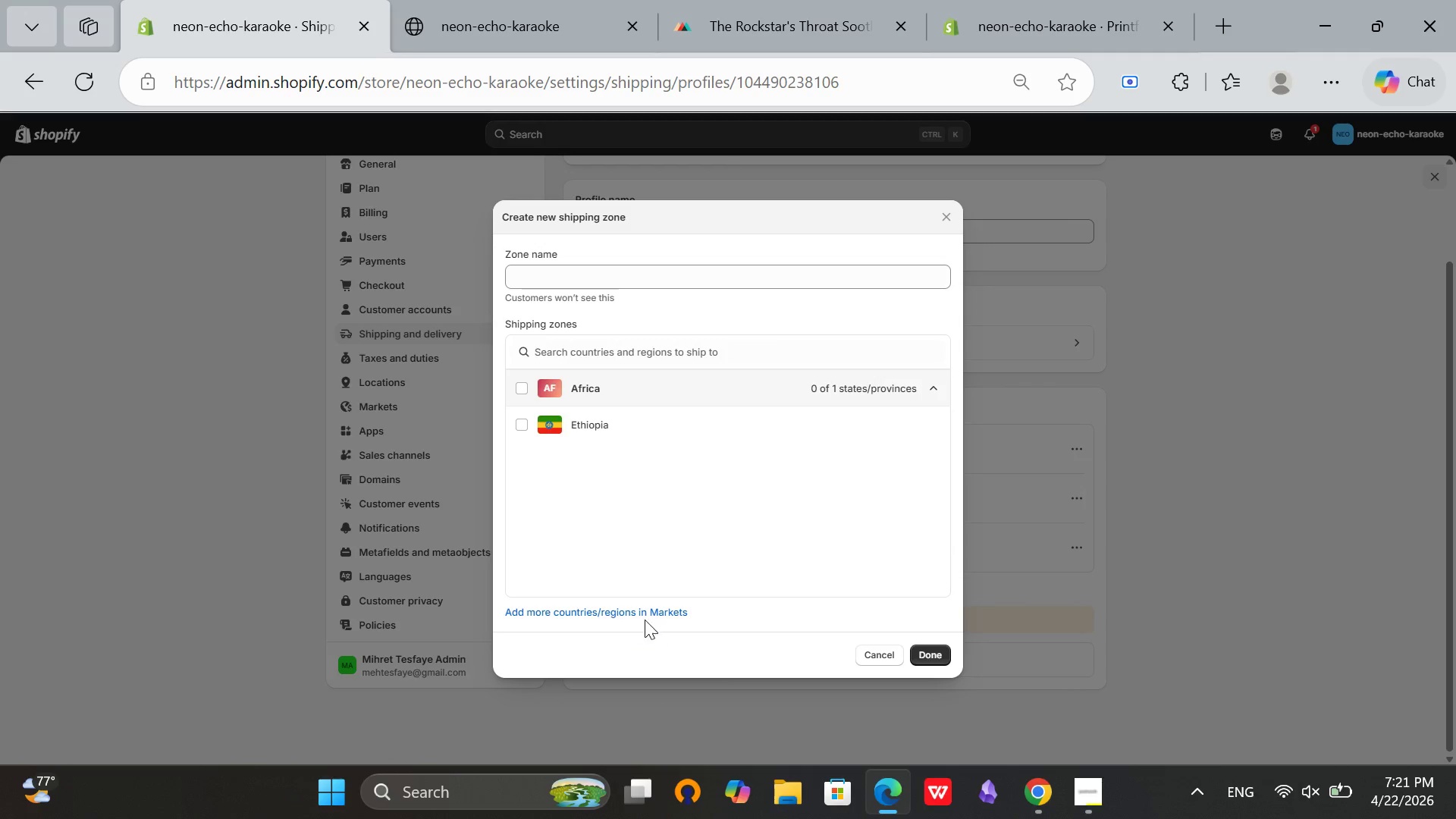 
left_click([641, 611])
 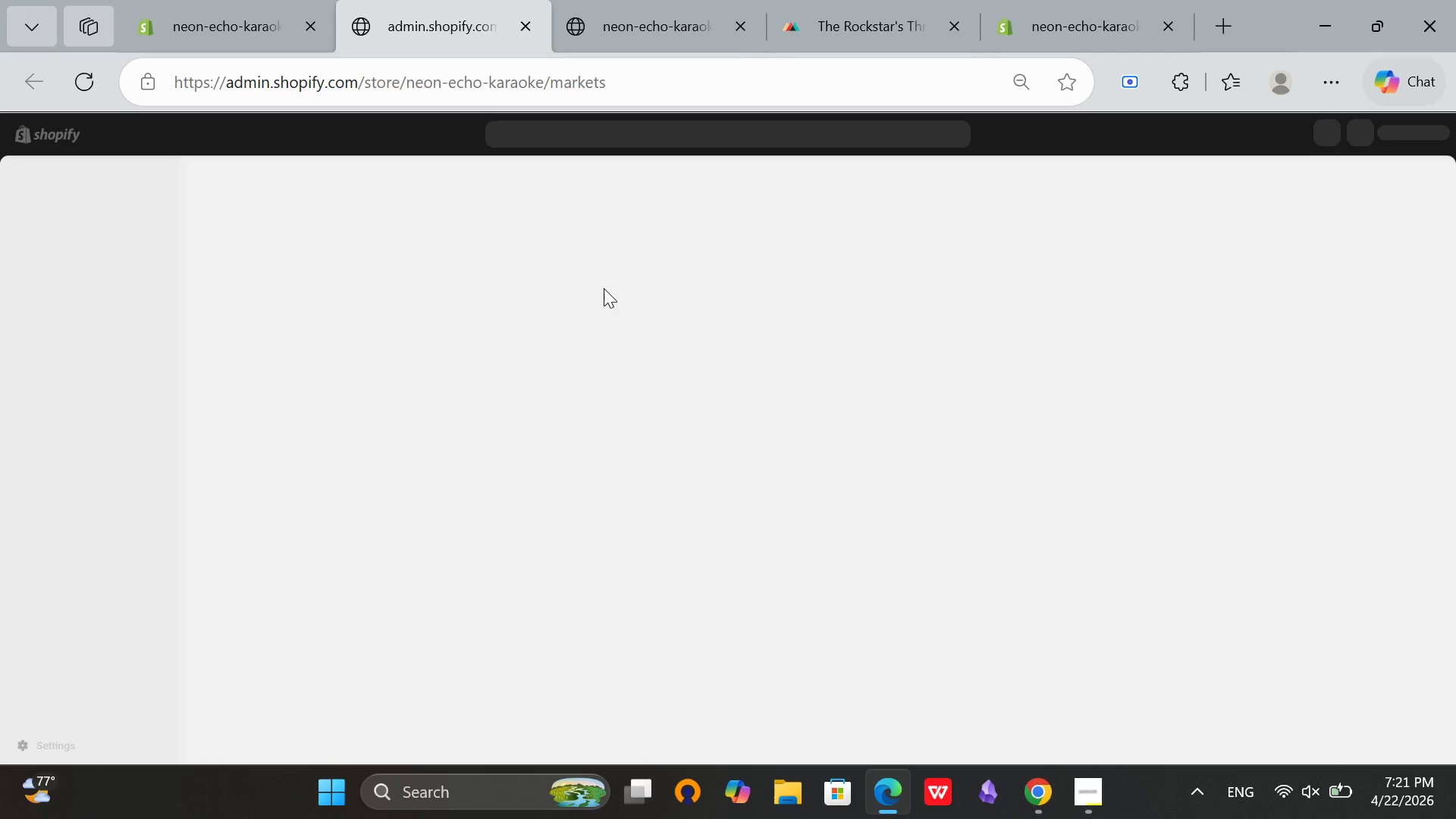 
wait(9.89)
 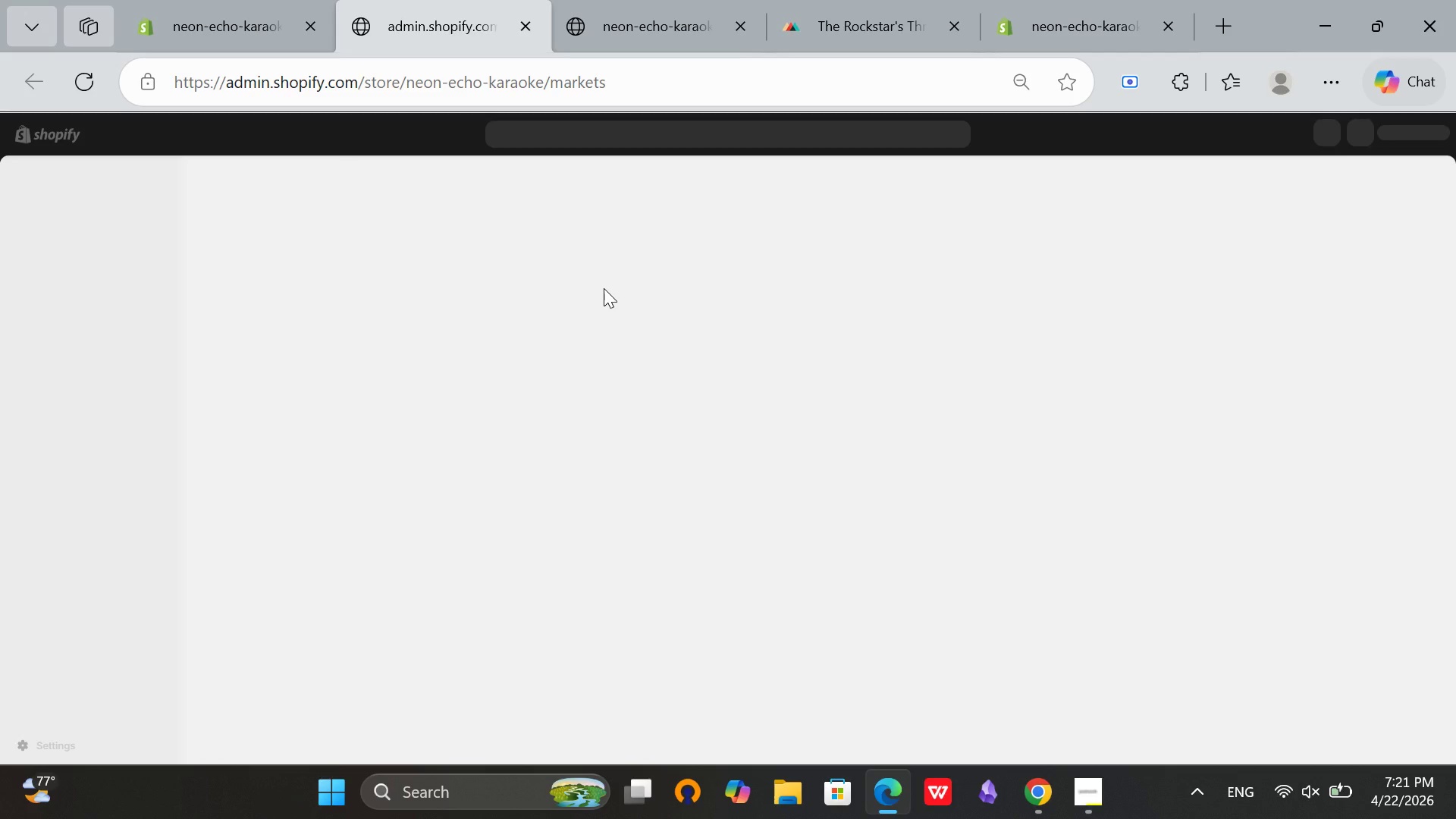 
left_click([677, 272])
 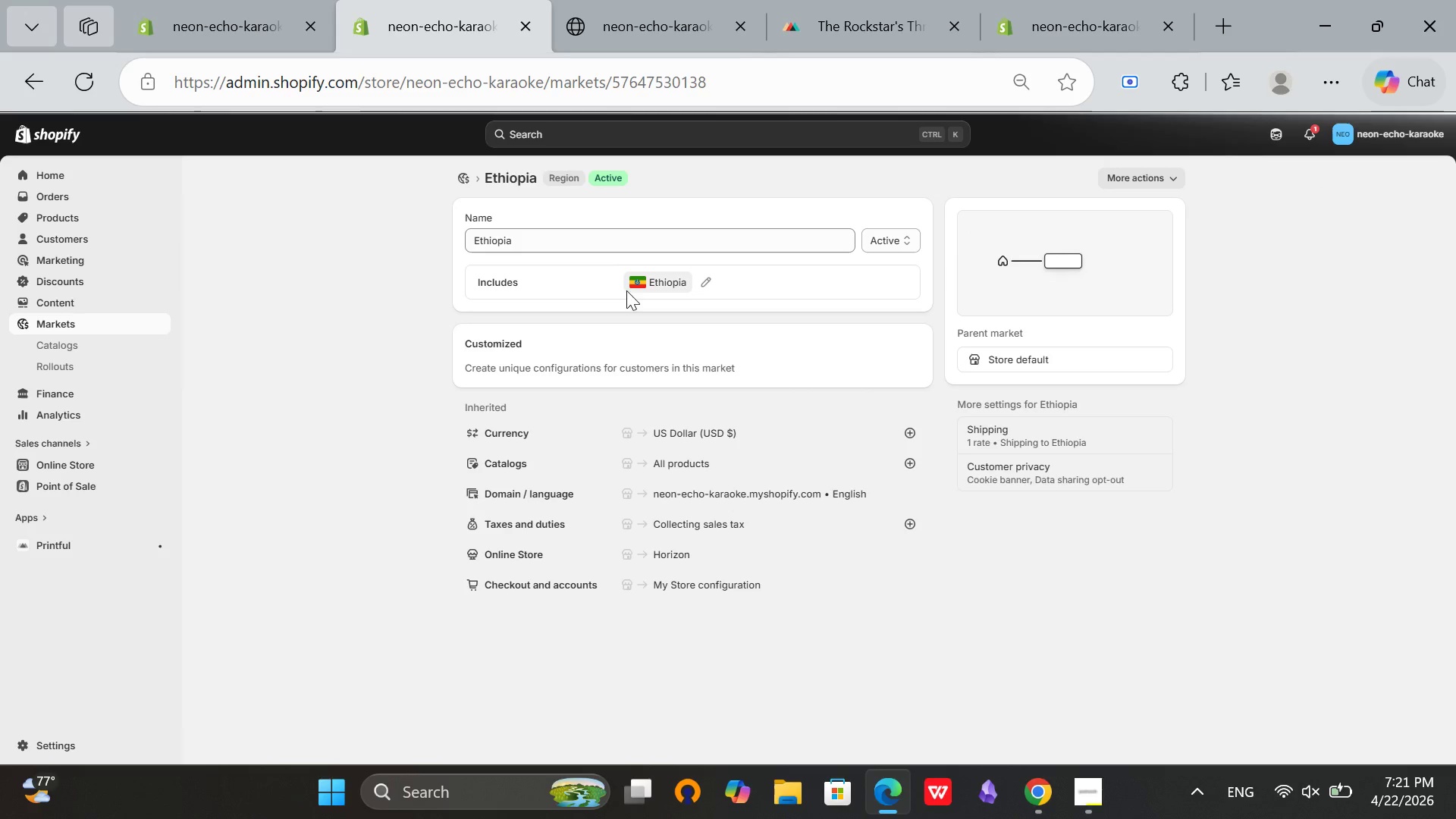 
left_click([704, 282])
 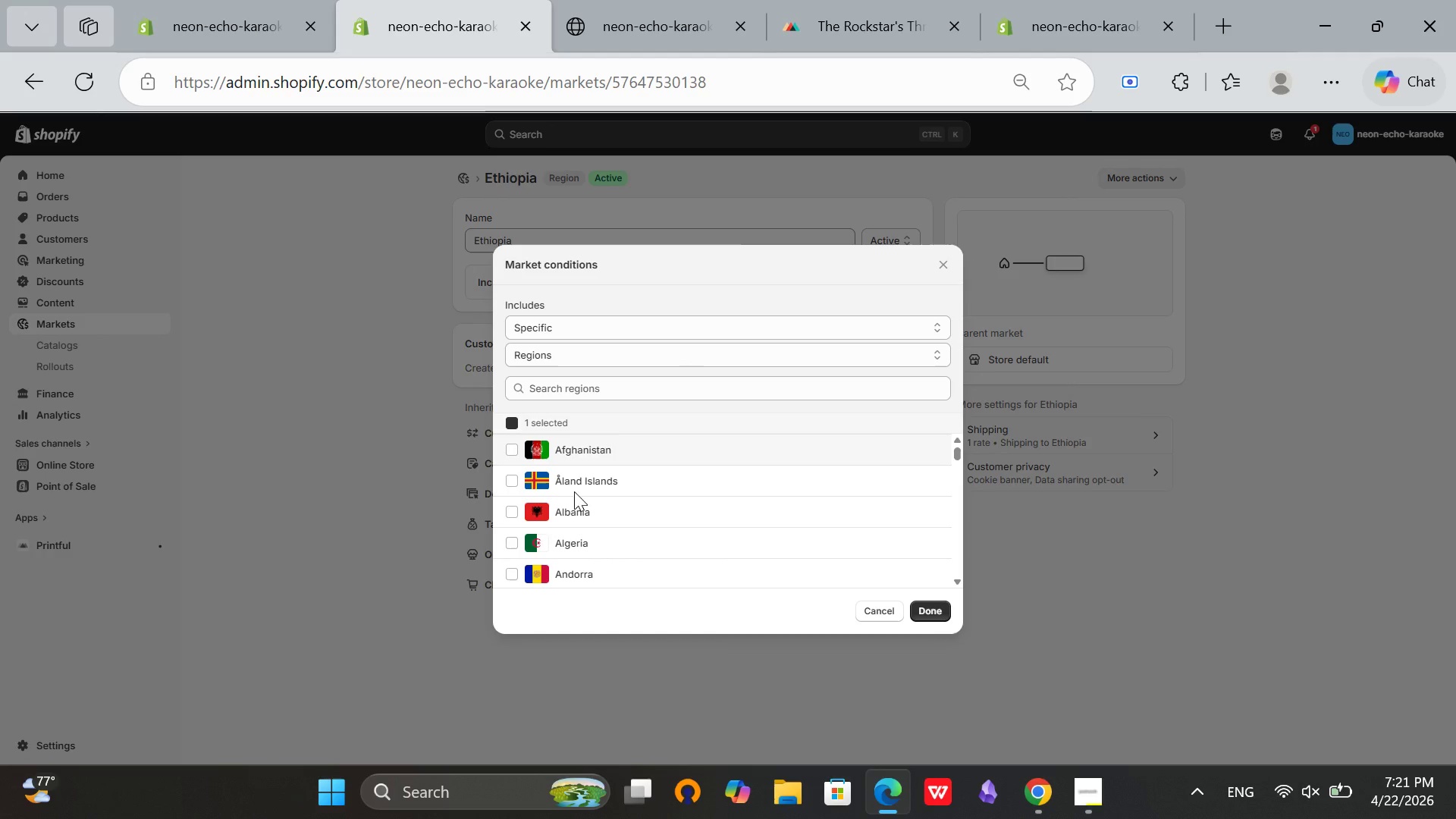 
scroll: coordinate [789, 470], scroll_direction: down, amount: 12.0
 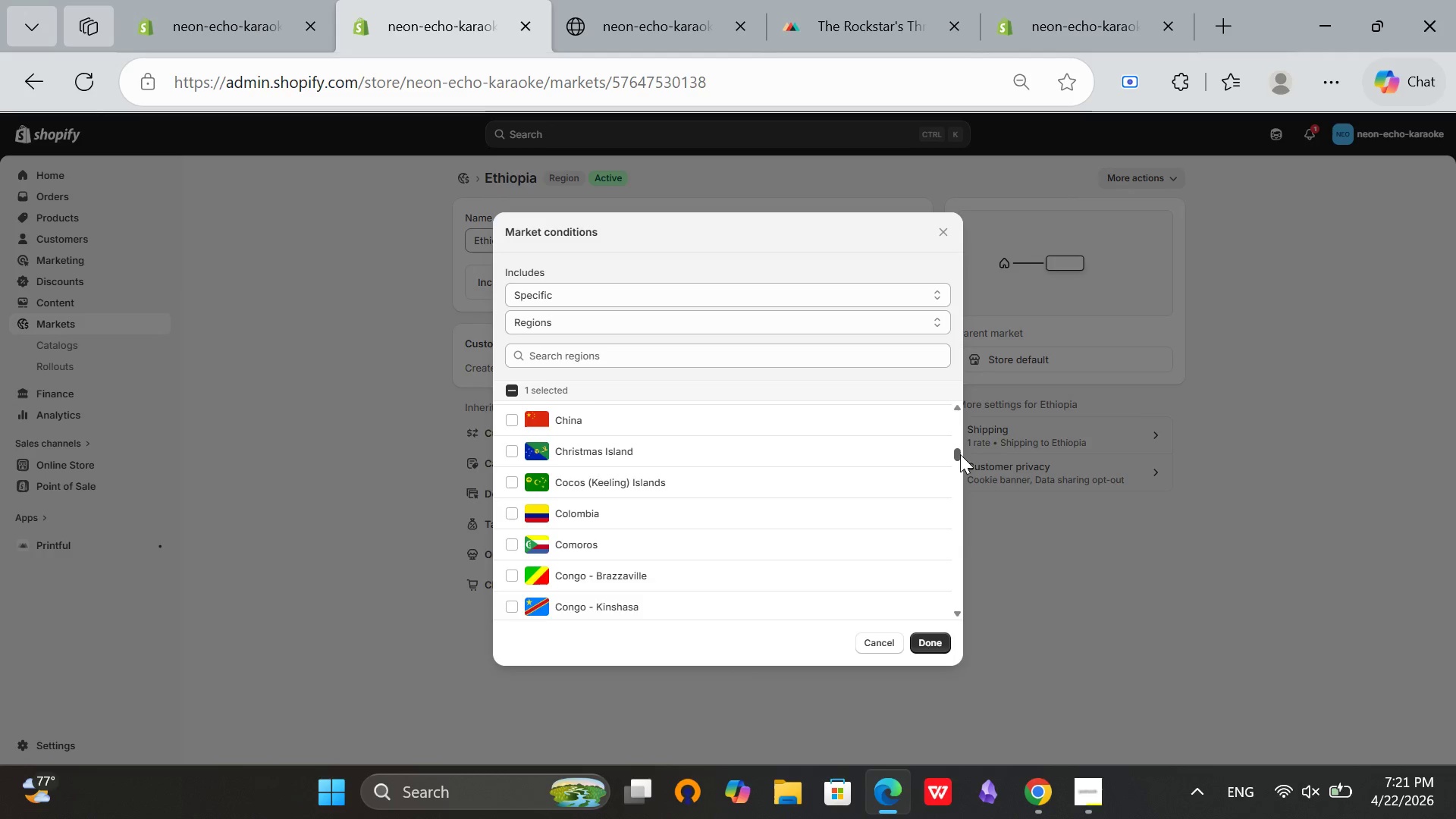 
left_click_drag(start_coordinate=[960, 454], to_coordinate=[952, 632])
 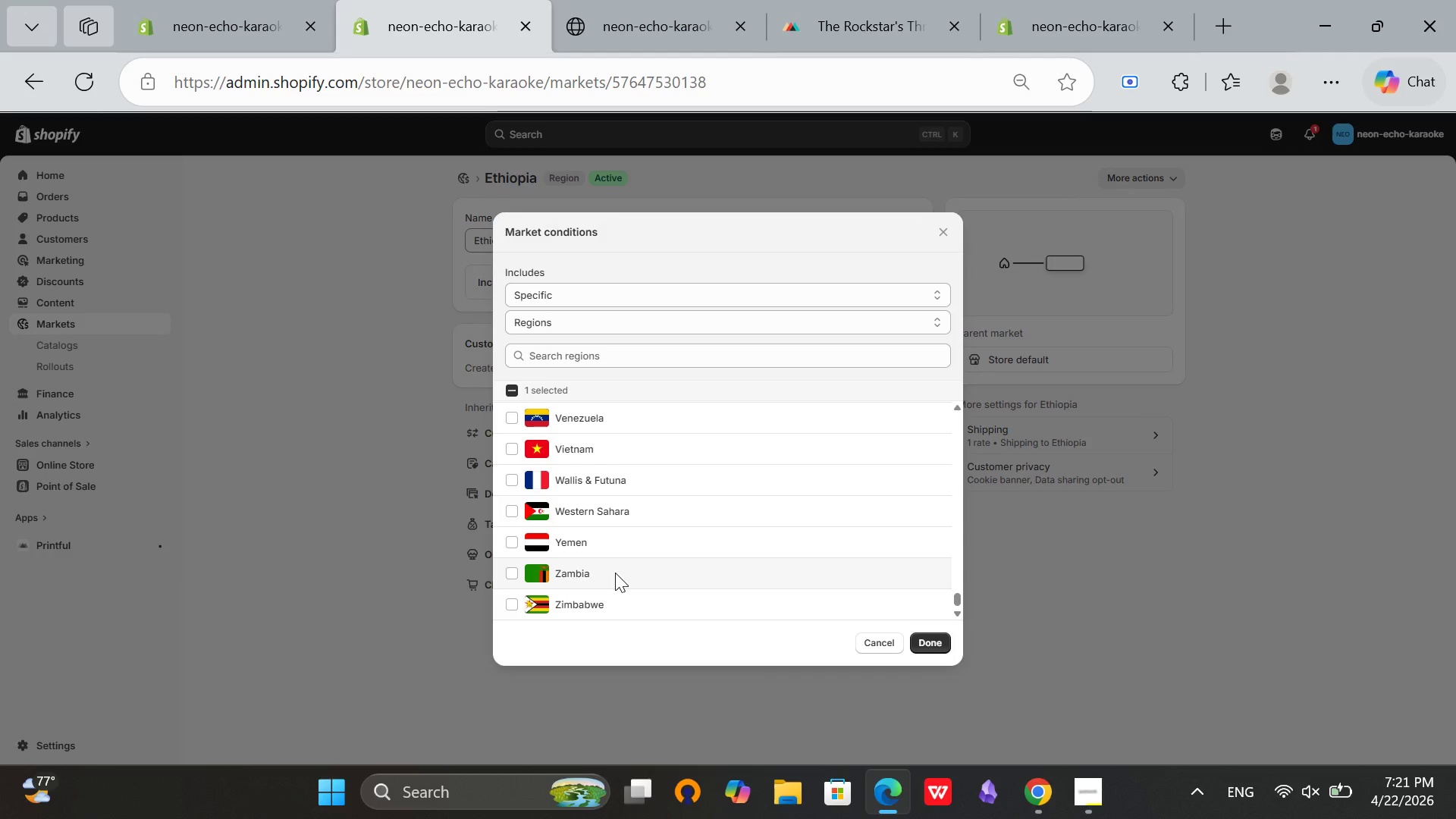 
scroll: coordinate [615, 573], scroll_direction: up, amount: 2.0
 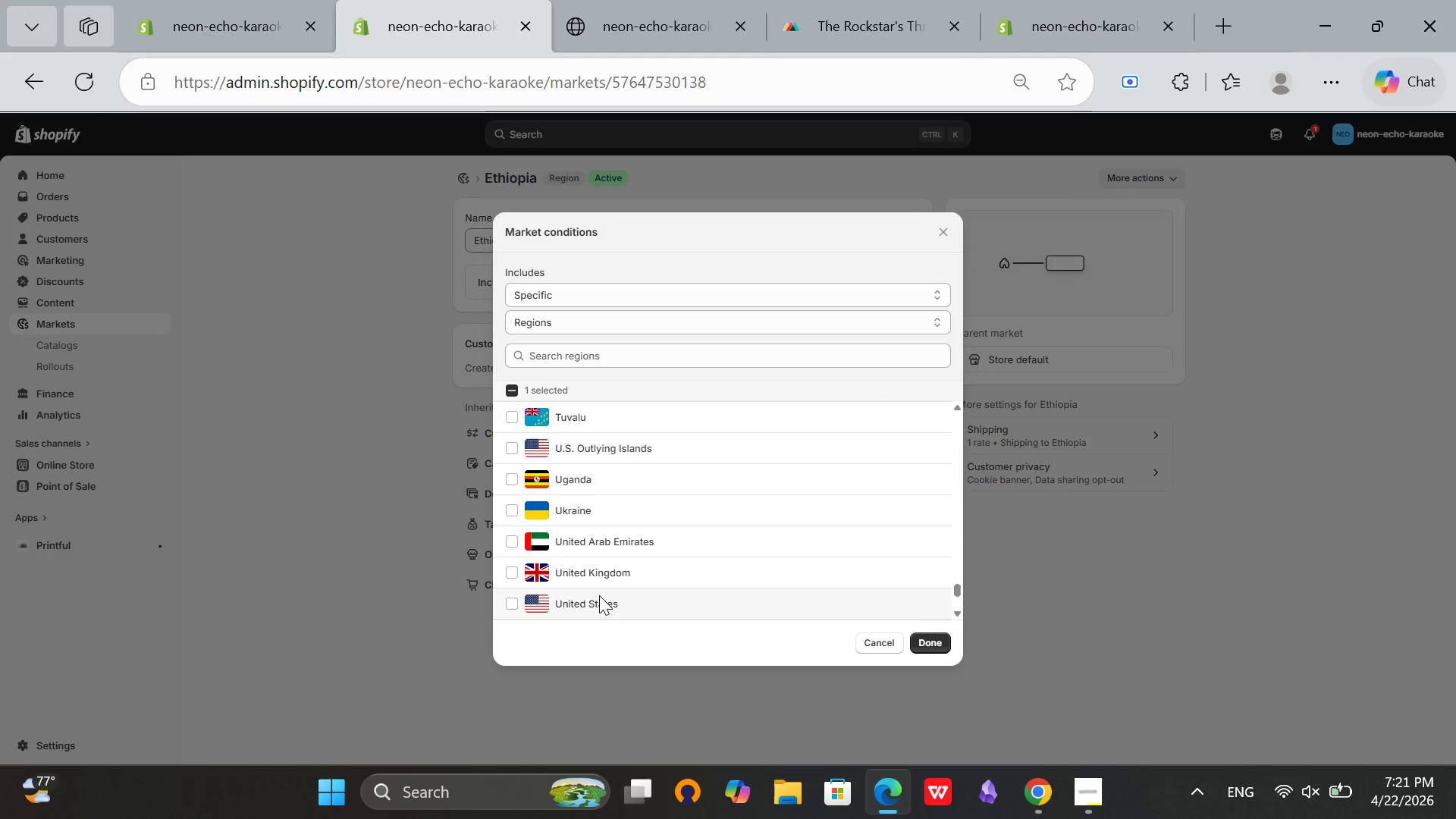 
left_click([599, 595])
 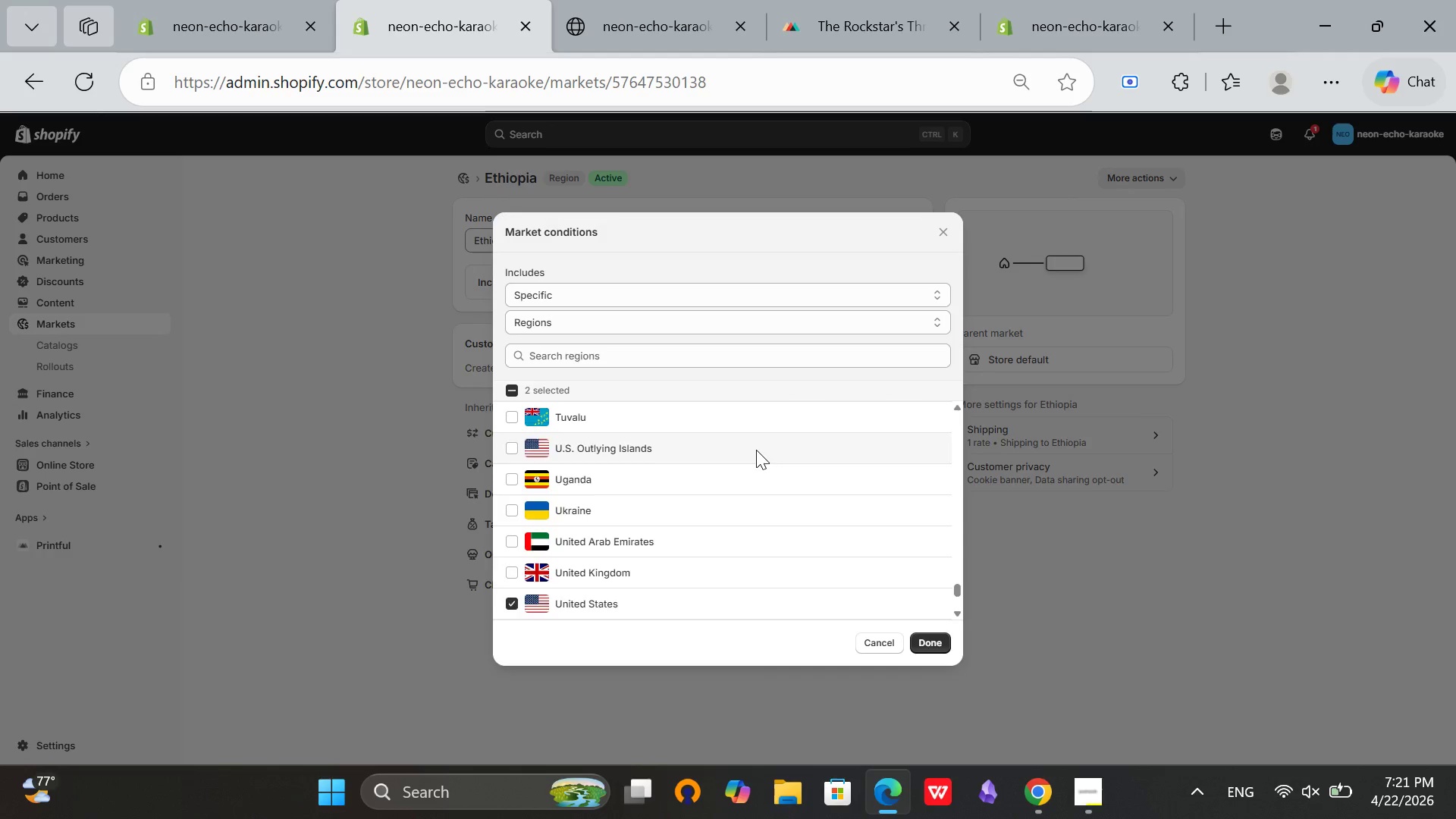 
scroll: coordinate [756, 449], scroll_direction: up, amount: 5.0
 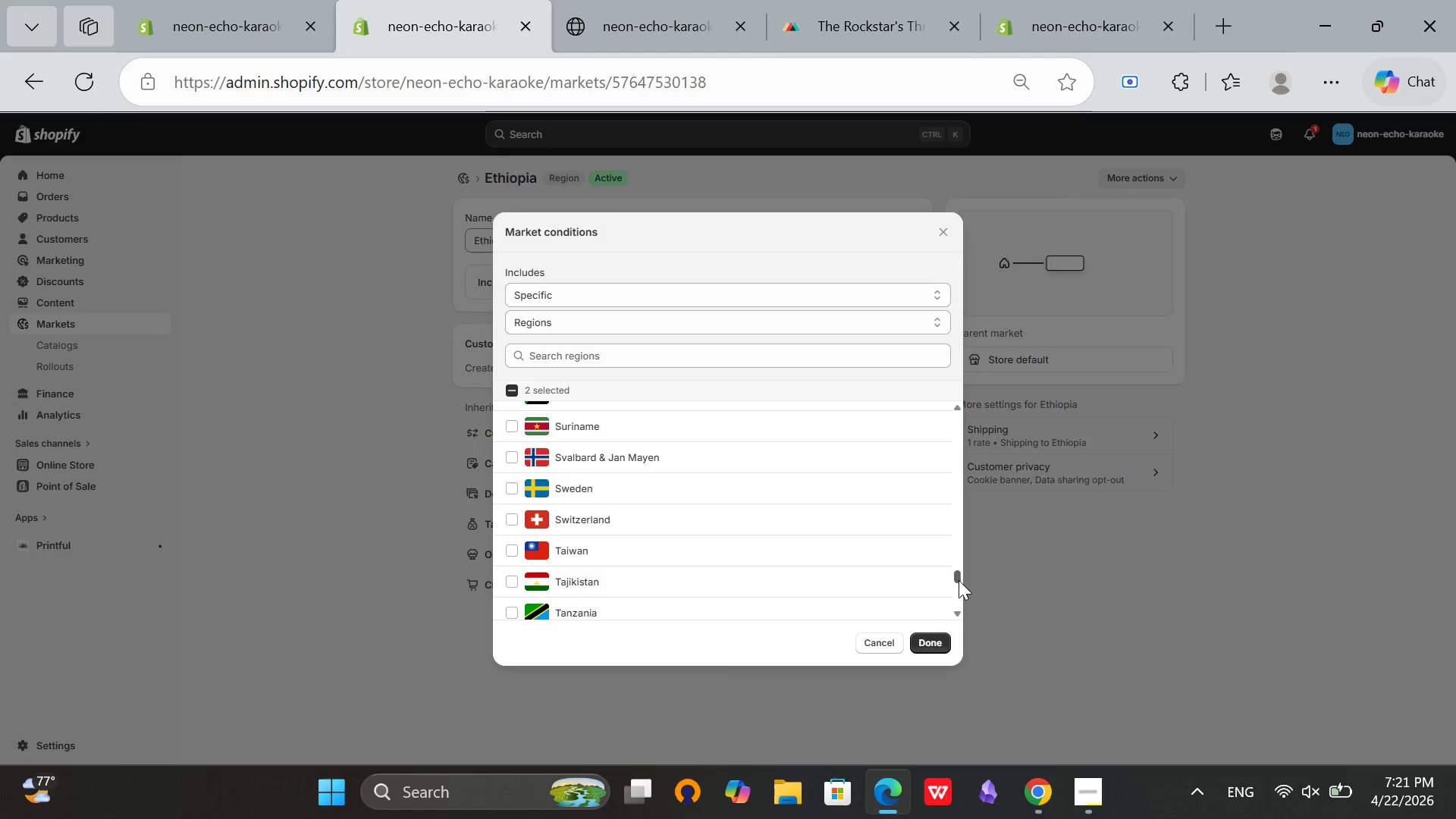 
left_click_drag(start_coordinate=[955, 575], to_coordinate=[960, 385])
 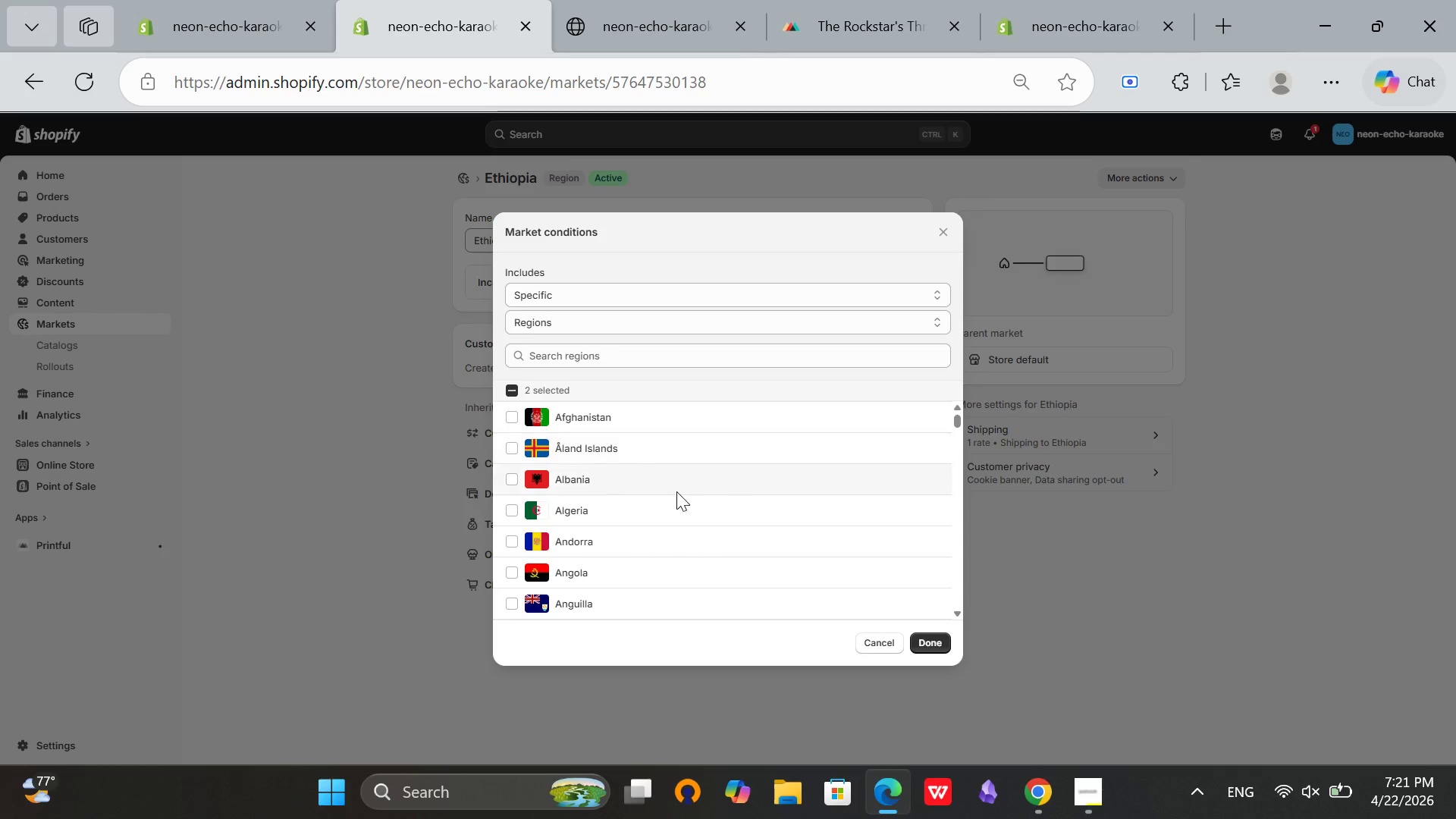 
scroll: coordinate [656, 479], scroll_direction: down, amount: 17.0
 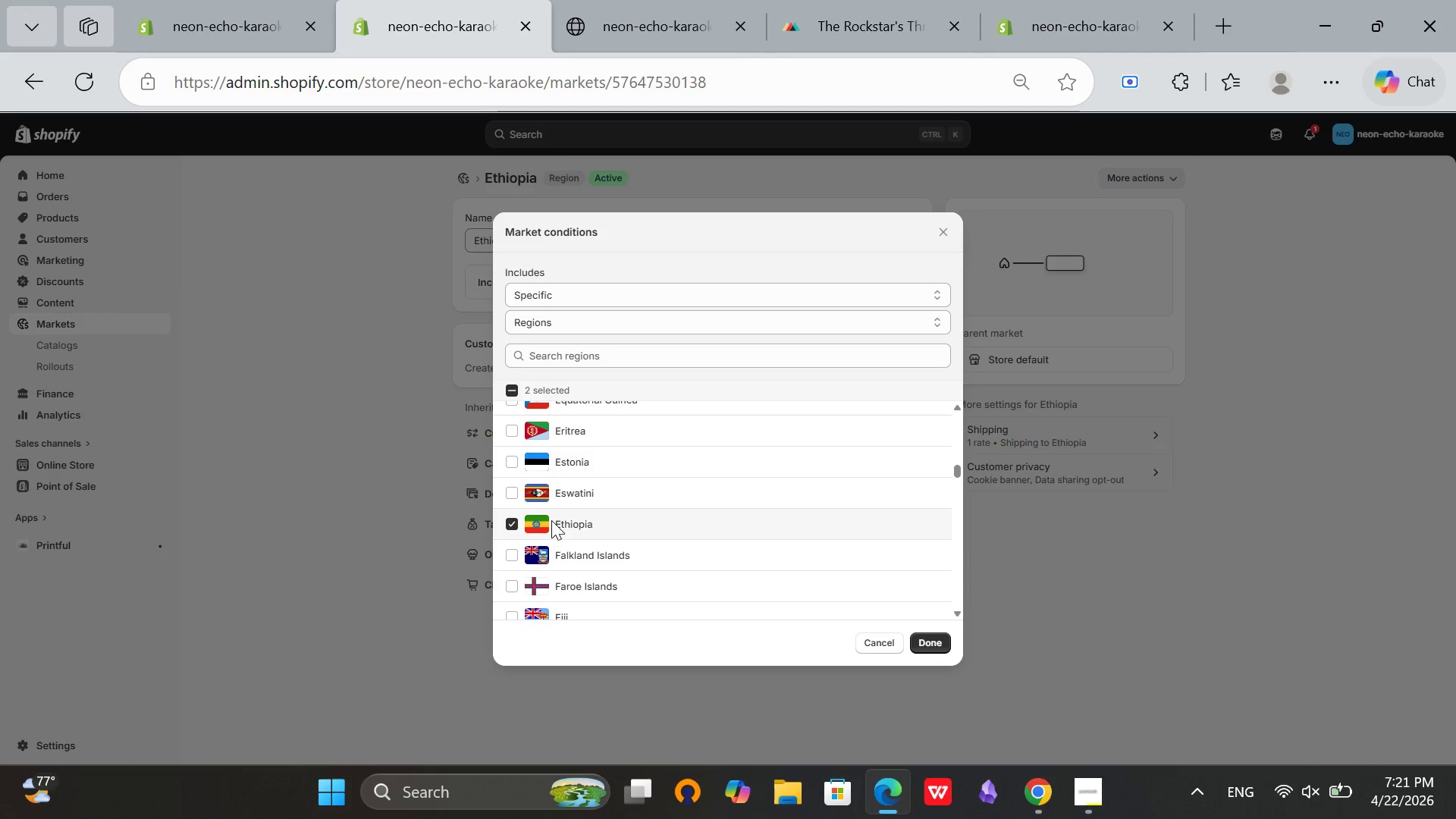 
left_click([551, 519])
 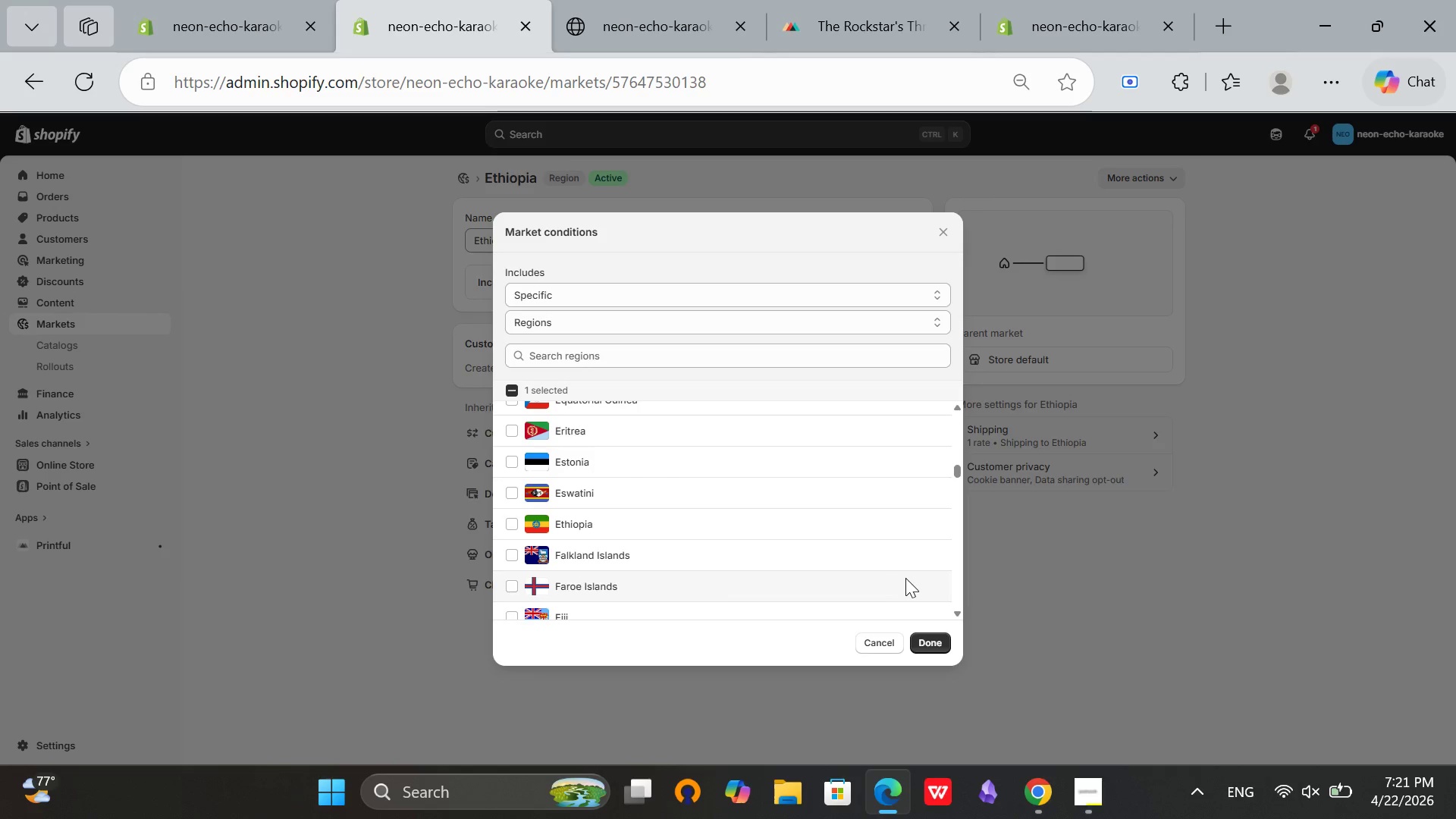 
left_click([922, 633])
 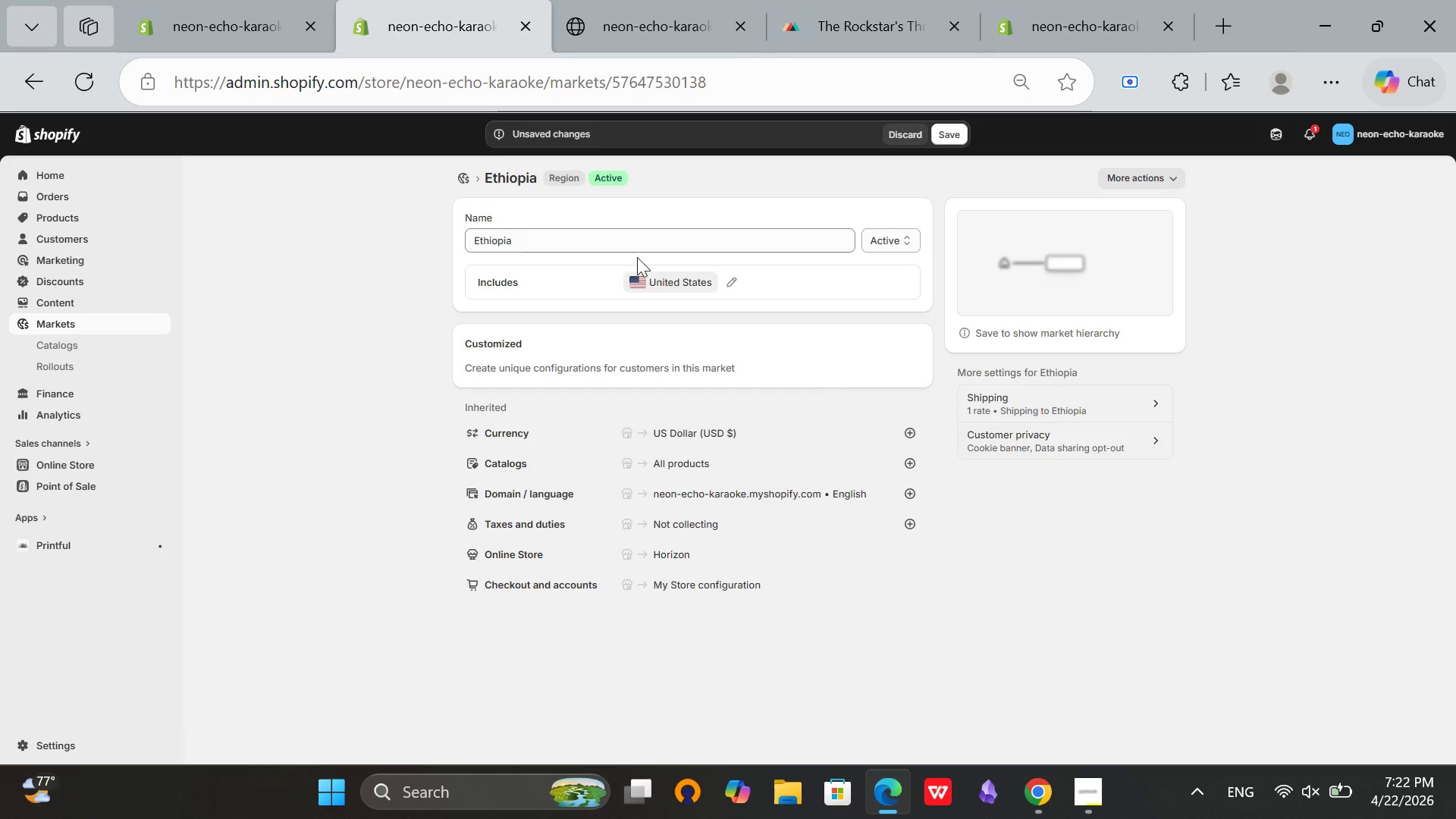 
left_click([636, 240])
 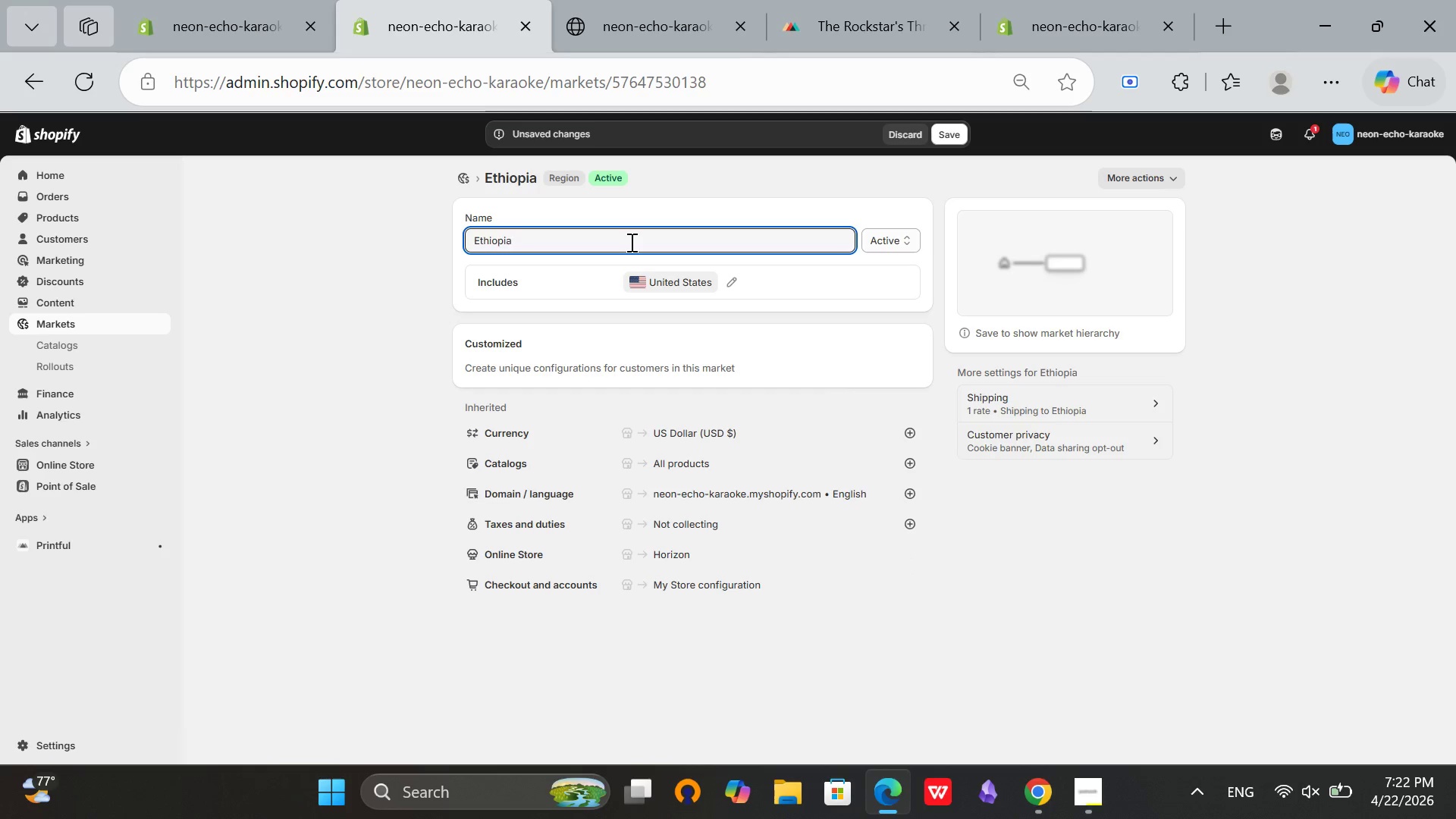 
hold_key(key=Backspace, duration=1.2)
 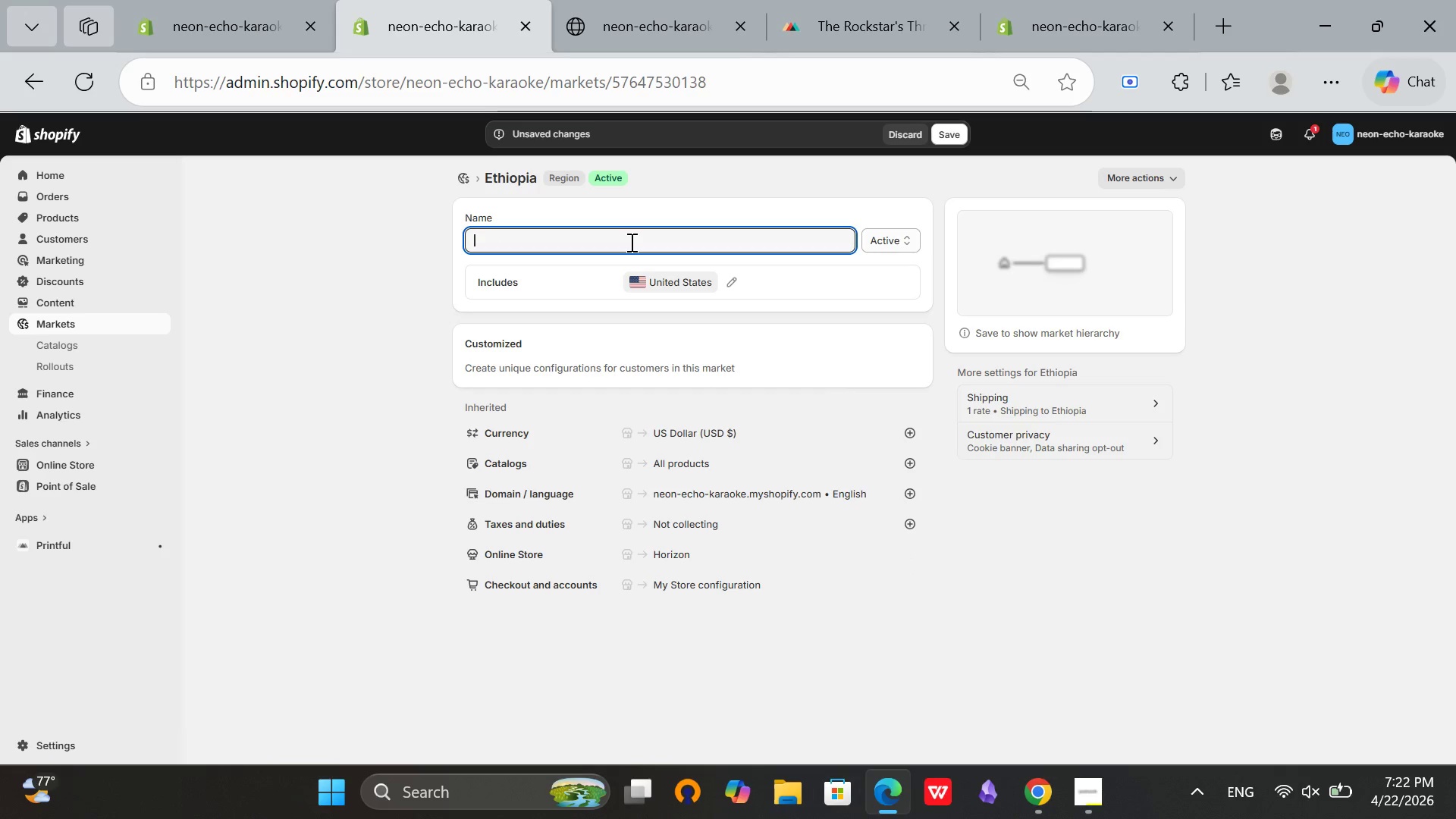 
type(Domestic)
 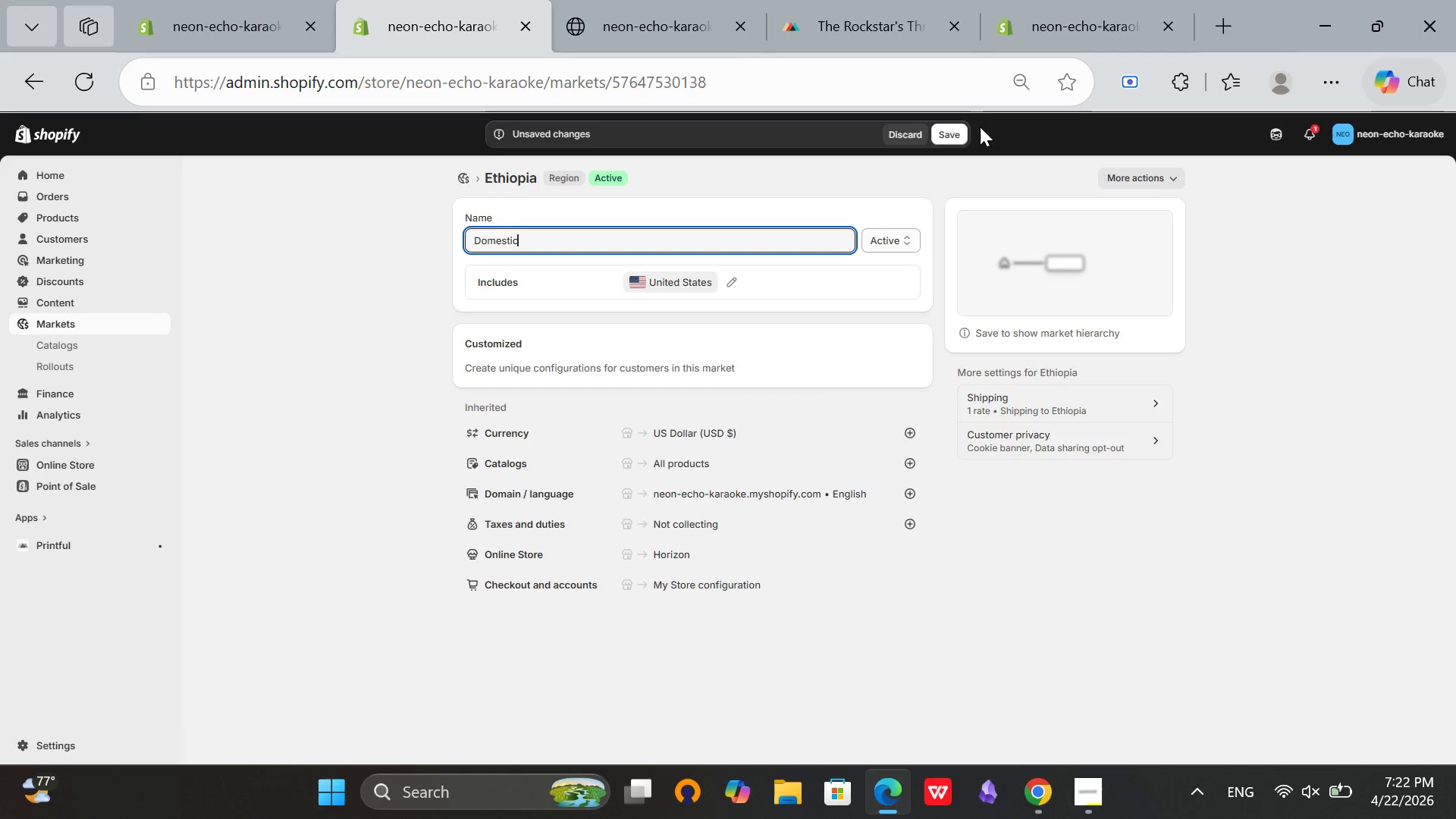 
left_click([949, 131])
 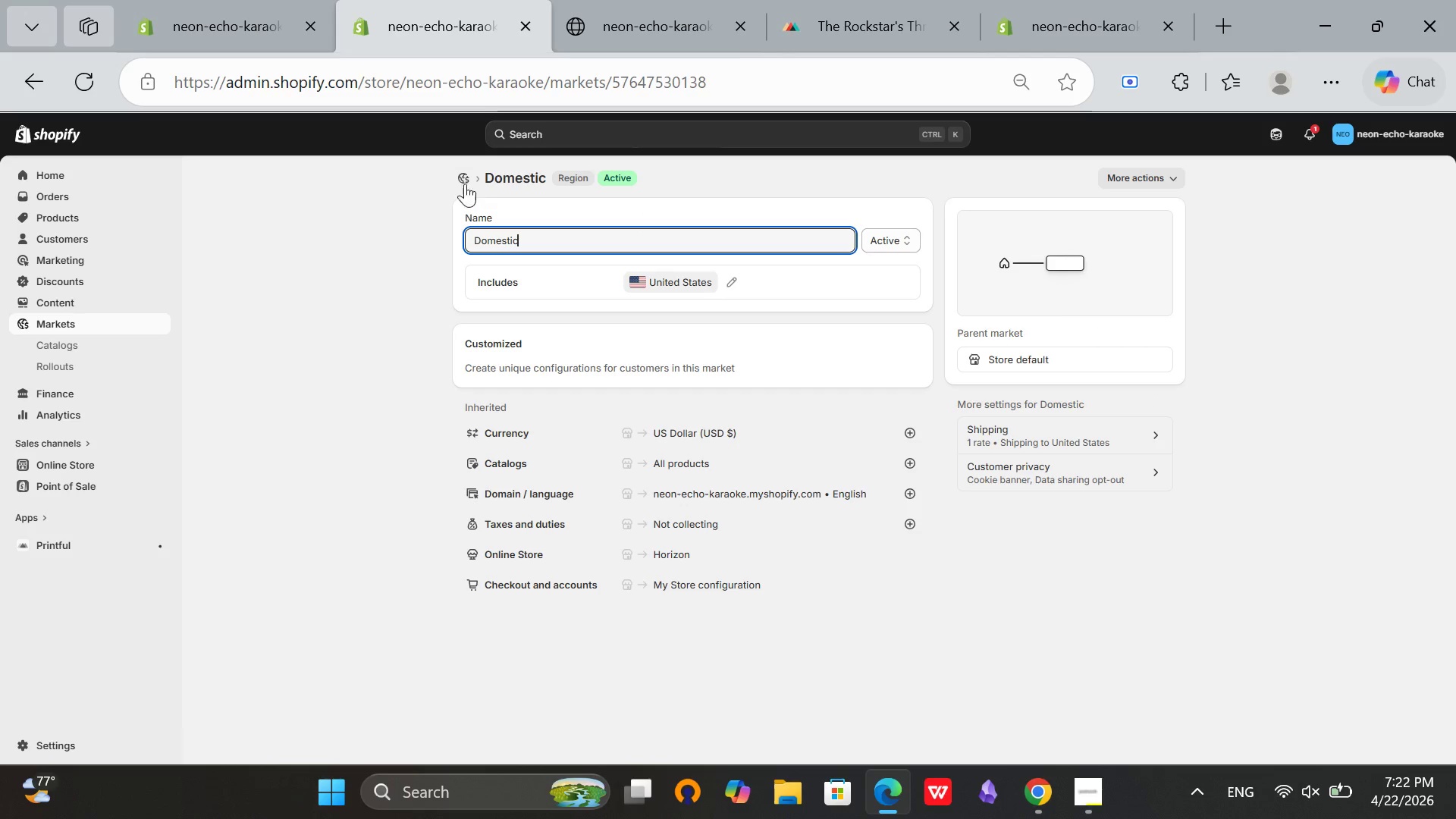 
left_click([459, 177])
 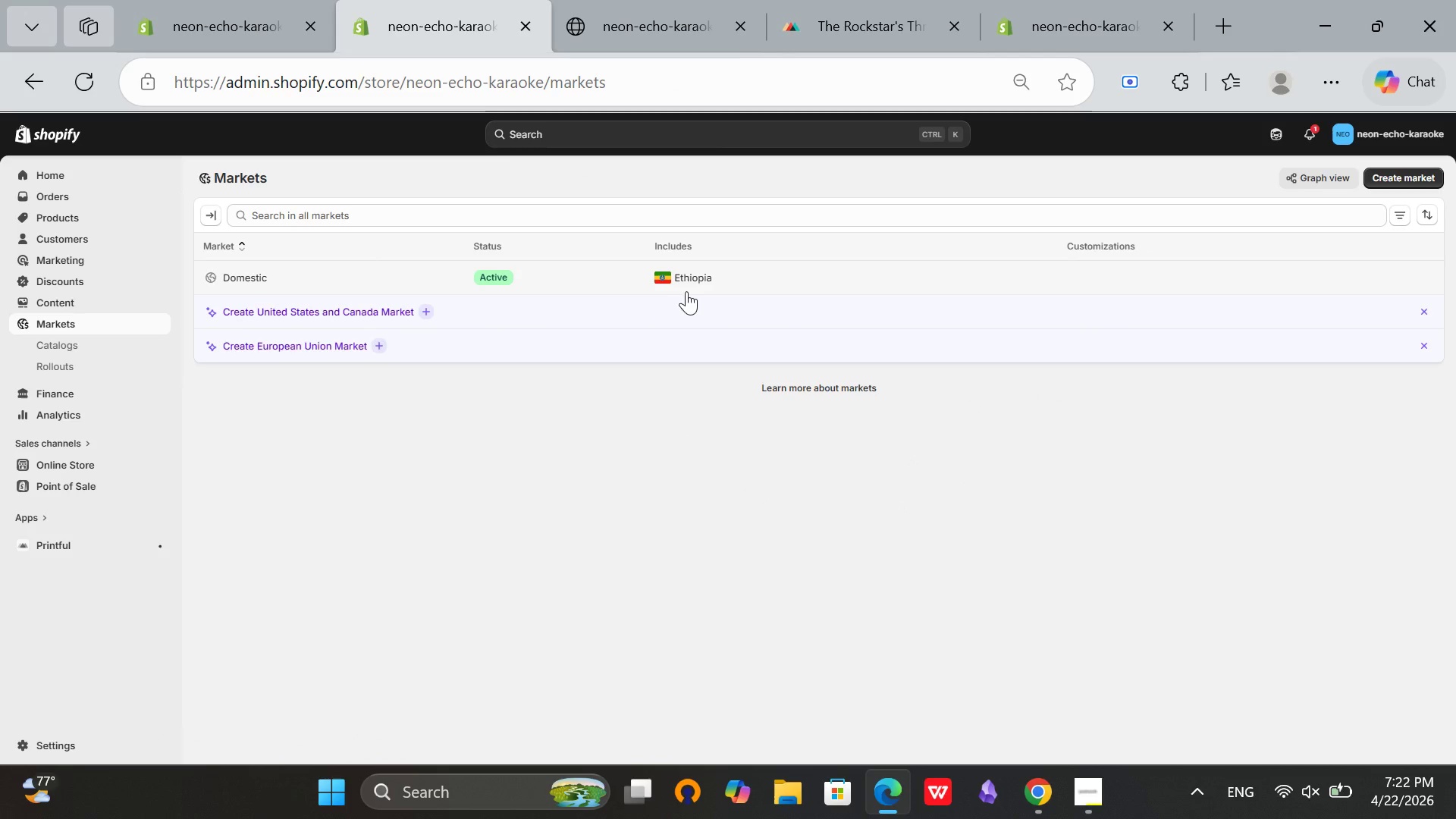 
wait(5.56)
 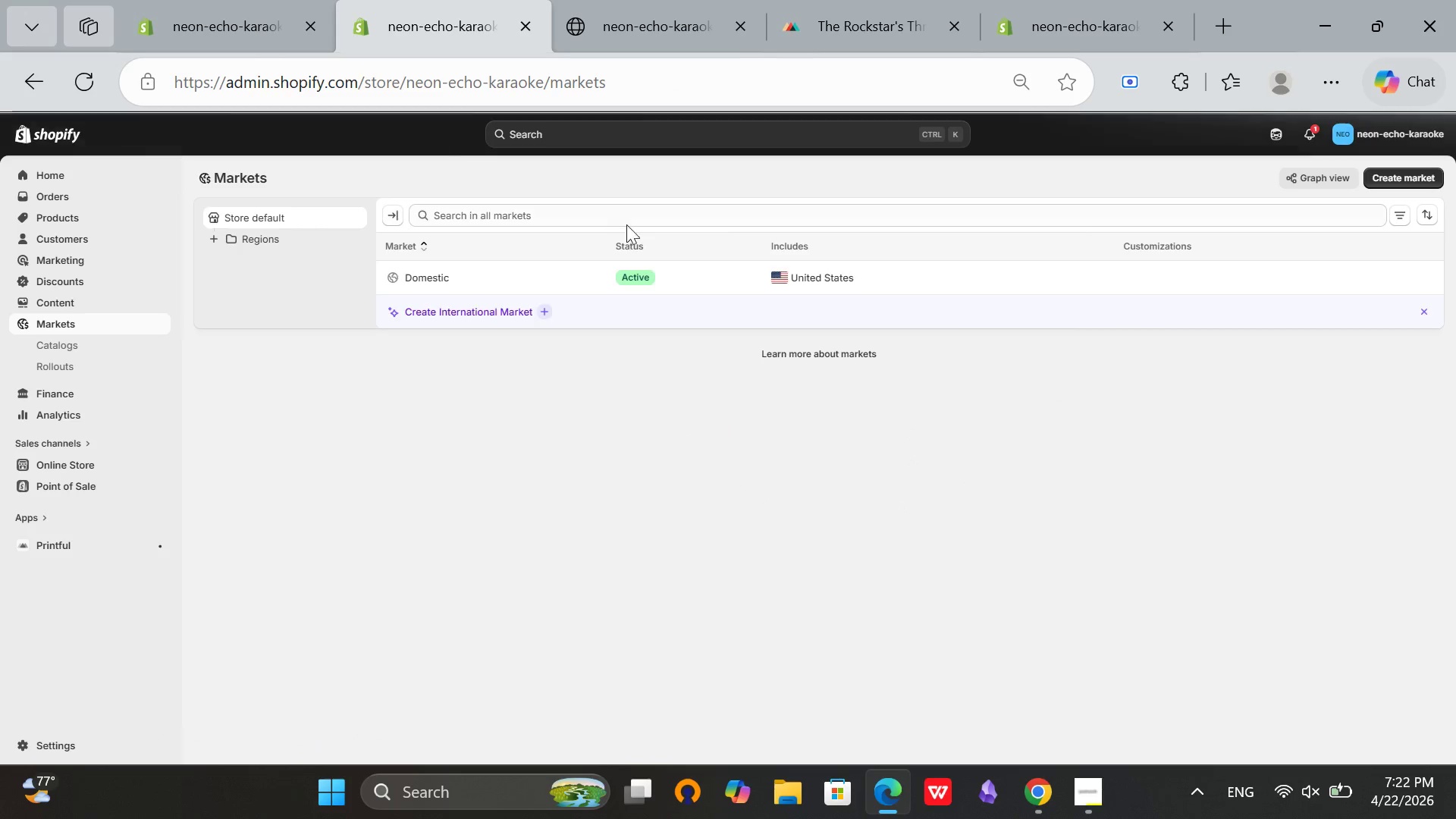 
left_click([90, 76])
 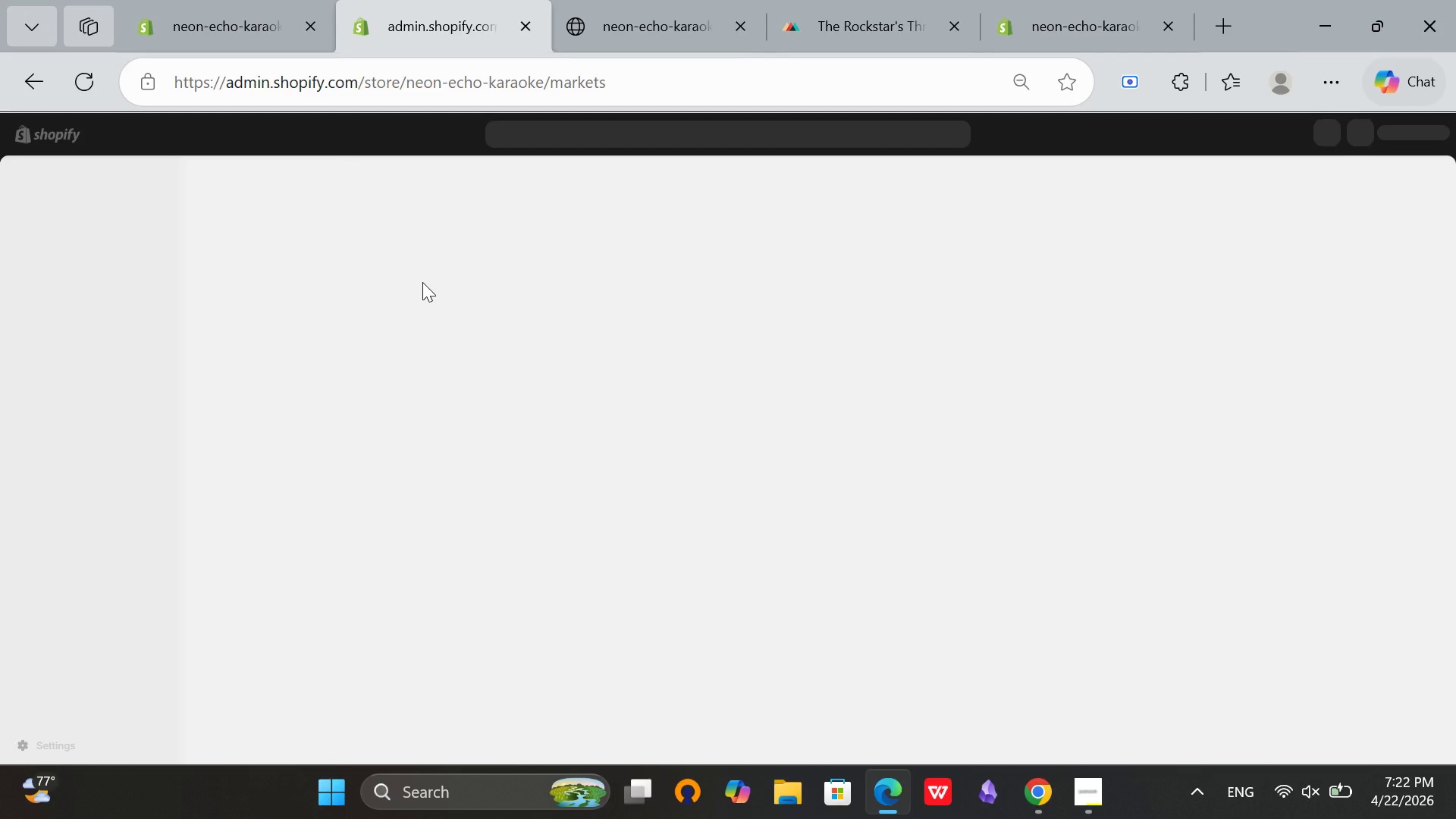 
mouse_move([610, 269])
 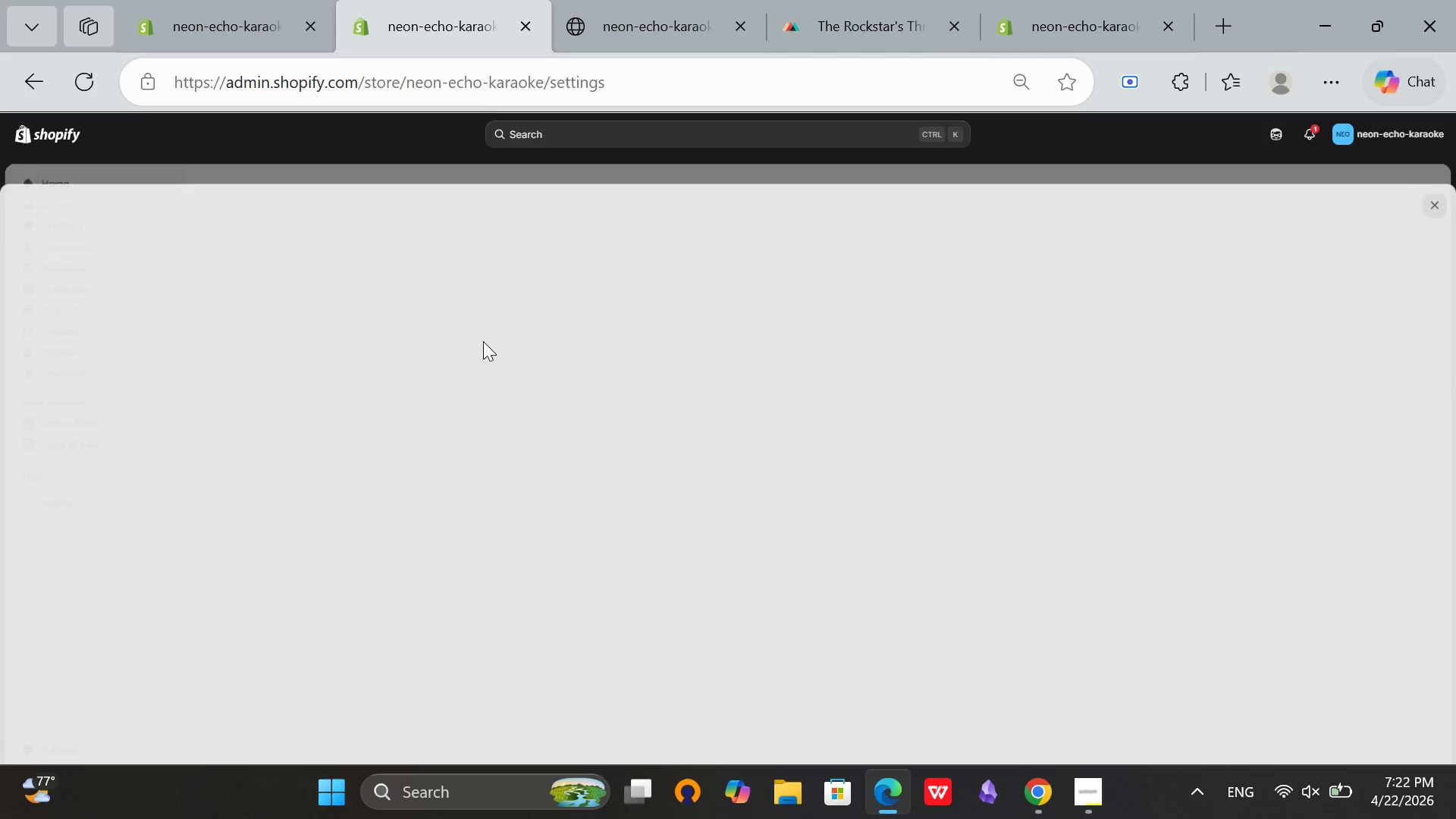 
wait(12.02)
 